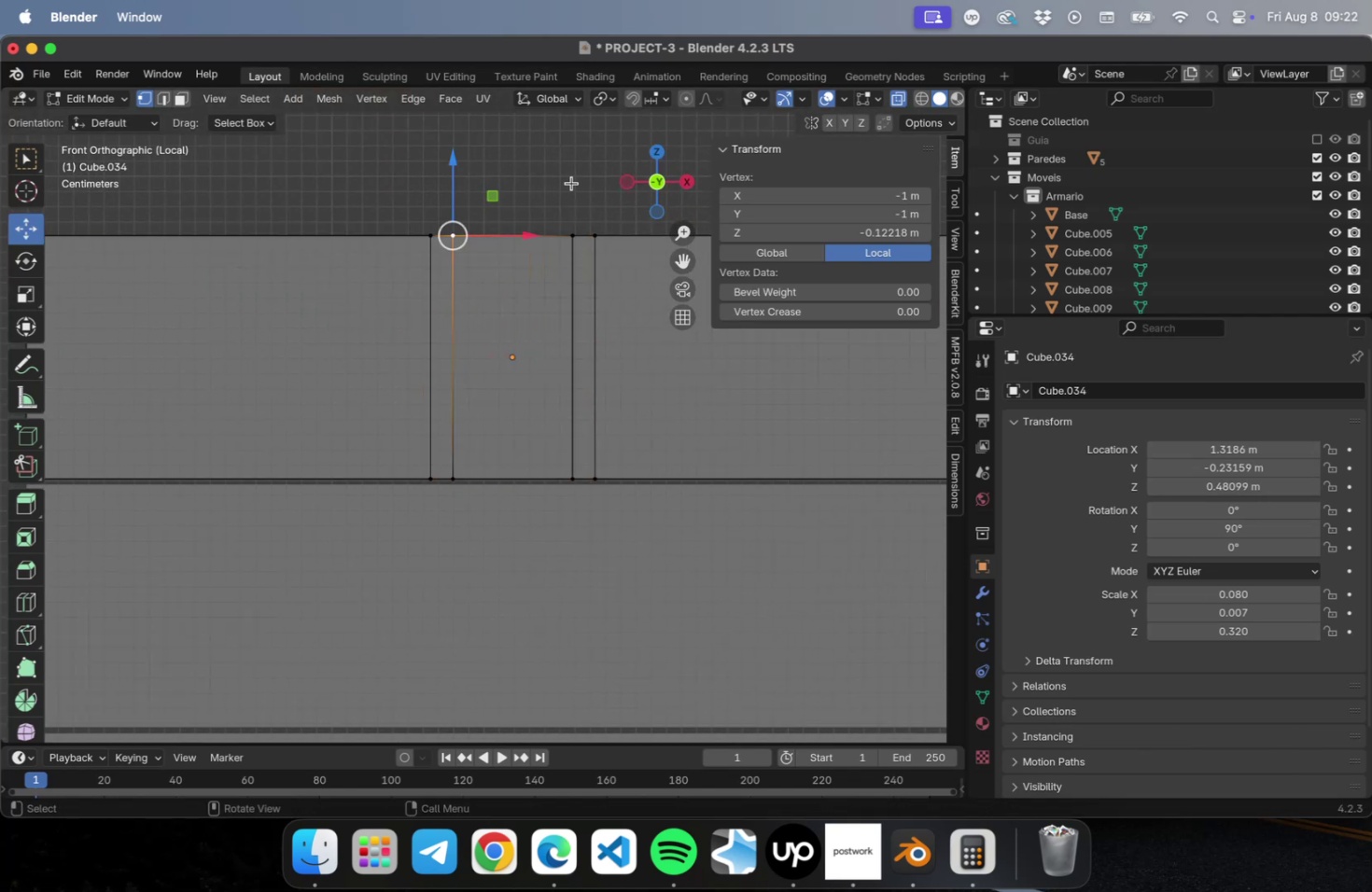 
left_click_drag(start_coordinate=[581, 197], to_coordinate=[443, 257])
 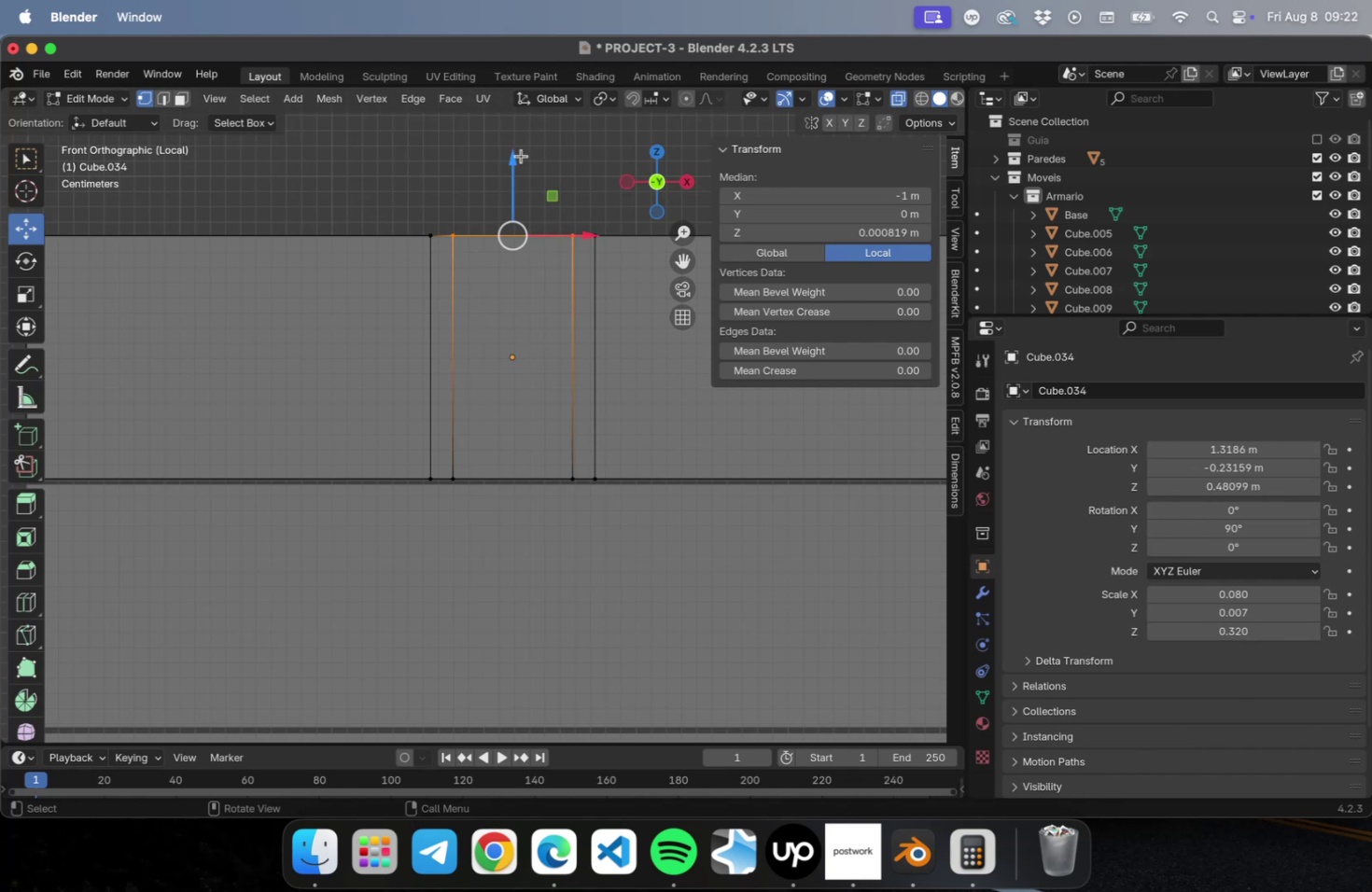 
left_click_drag(start_coordinate=[514, 160], to_coordinate=[510, 185])
 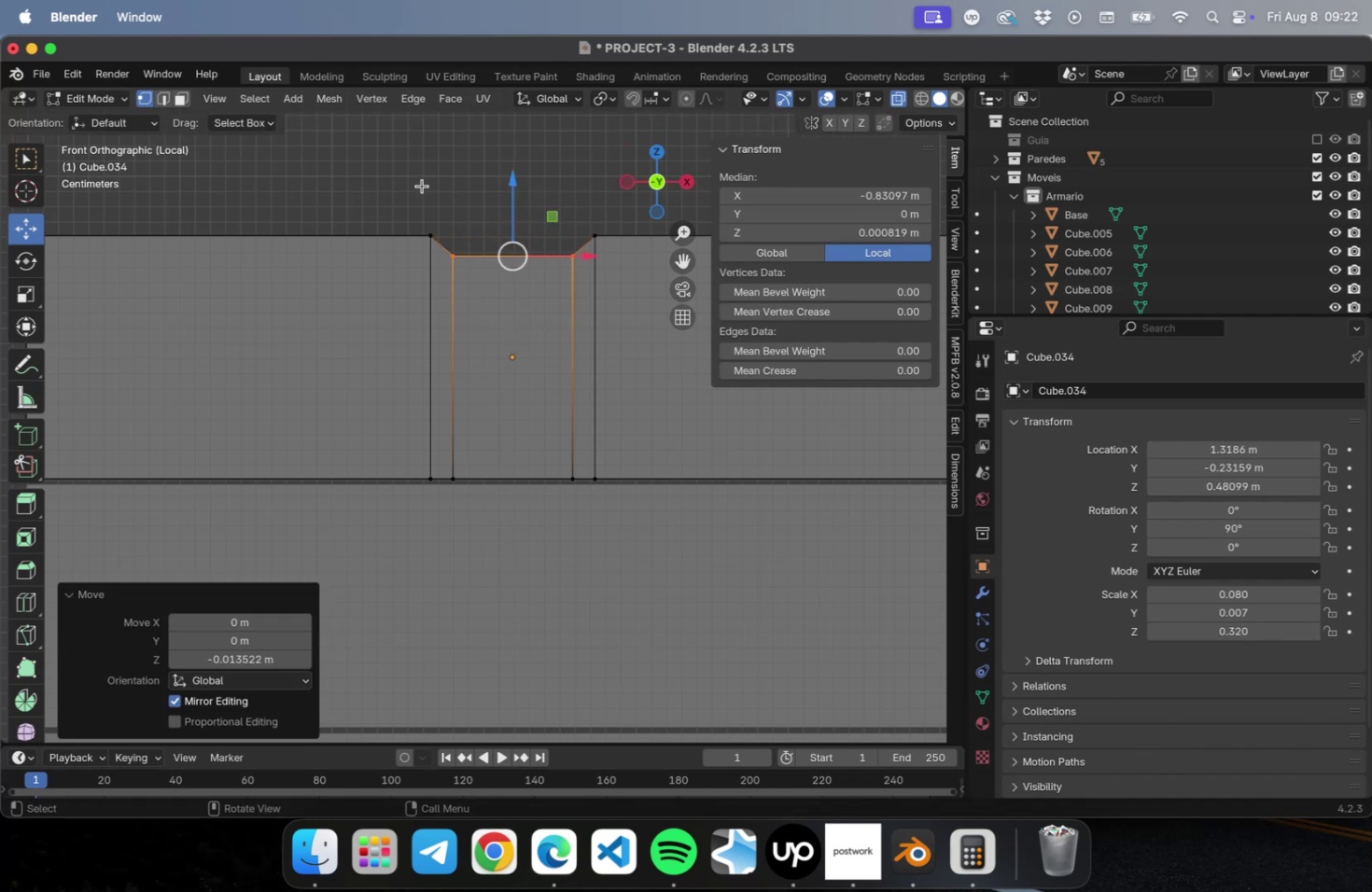 
key(Tab)
 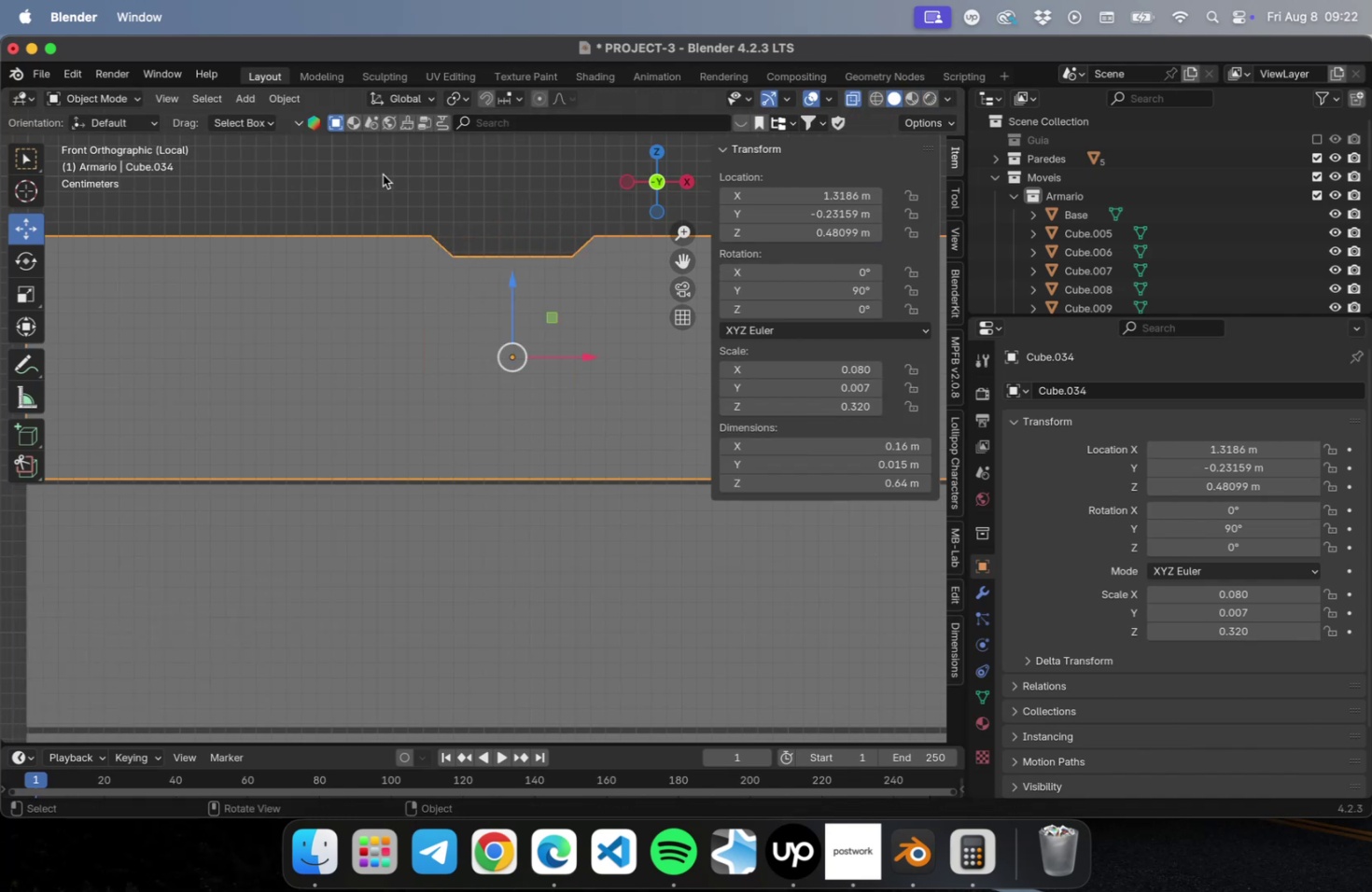 
left_click([383, 174])
 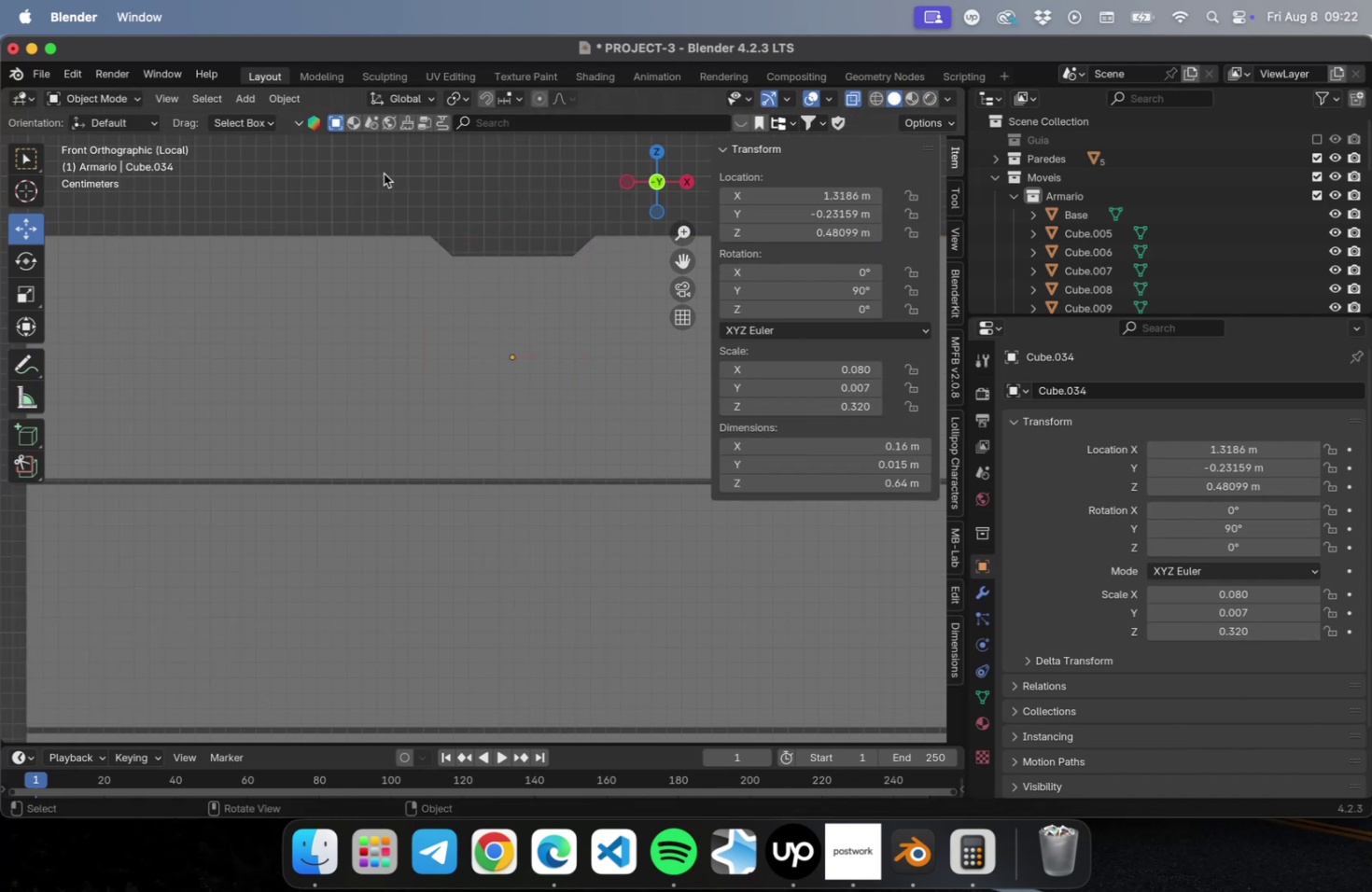 
scroll: coordinate [385, 176], scroll_direction: down, amount: 2.0
 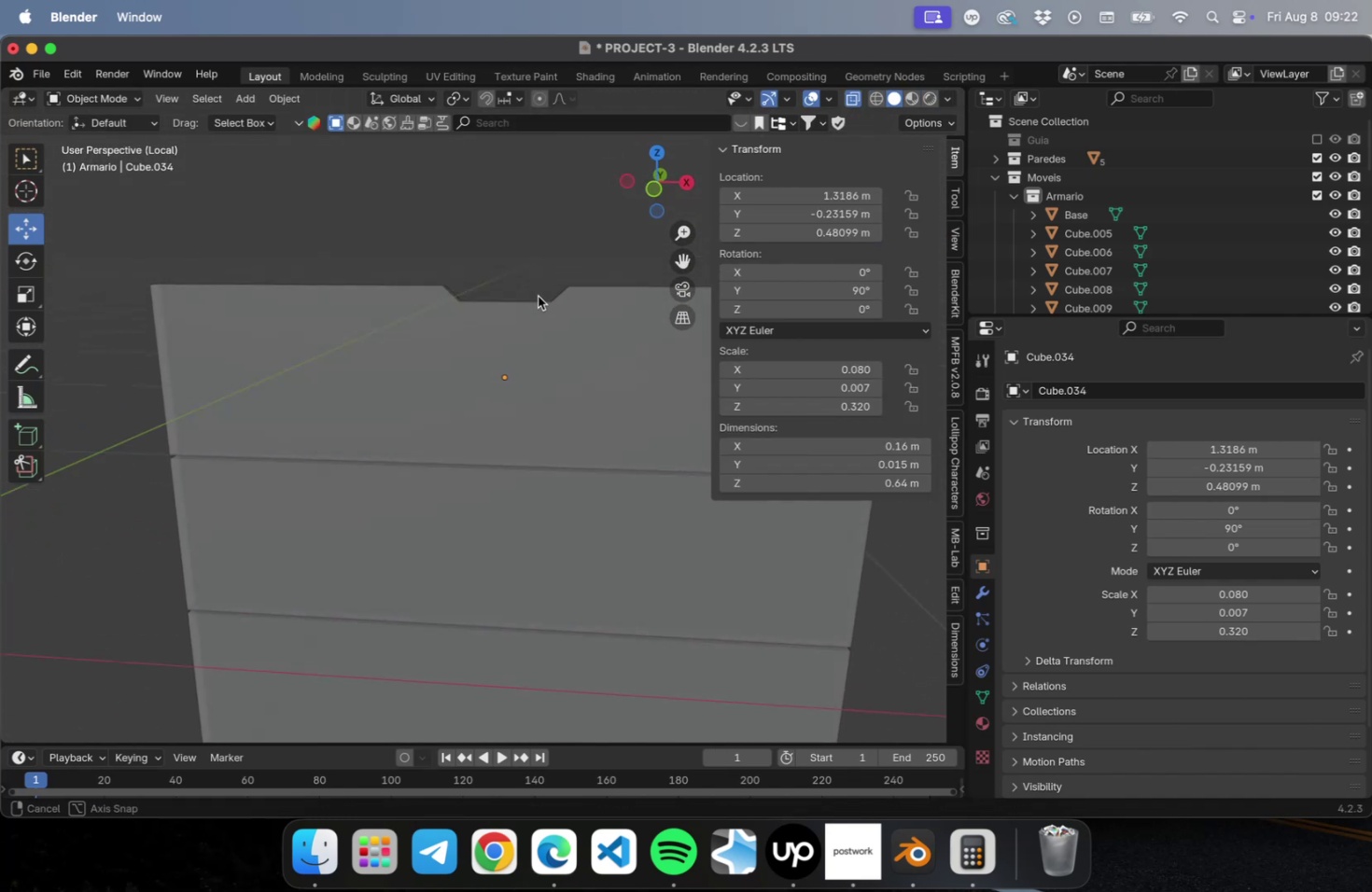 
left_click([530, 319])
 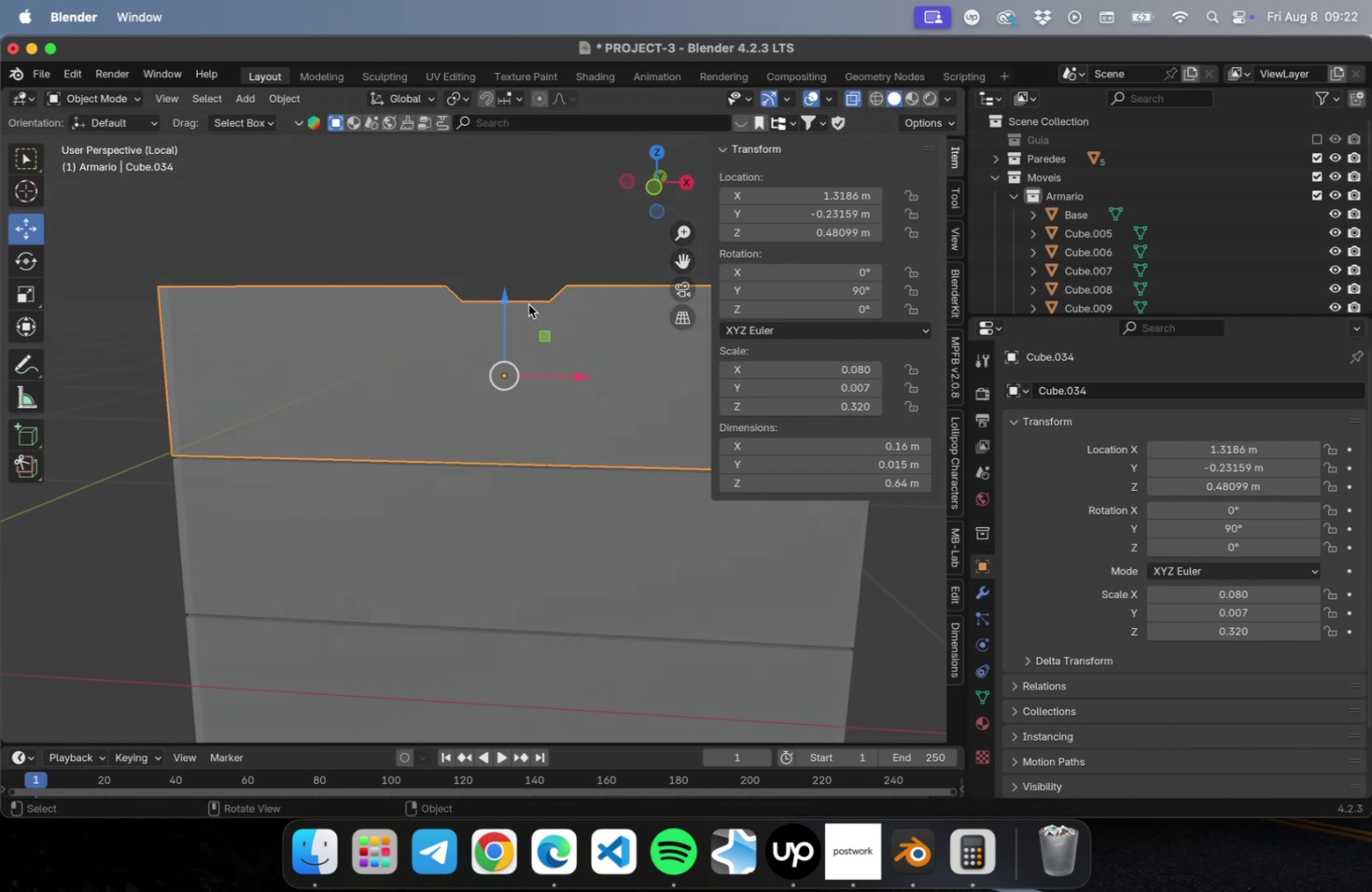 
scroll: coordinate [525, 298], scroll_direction: up, amount: 2.0
 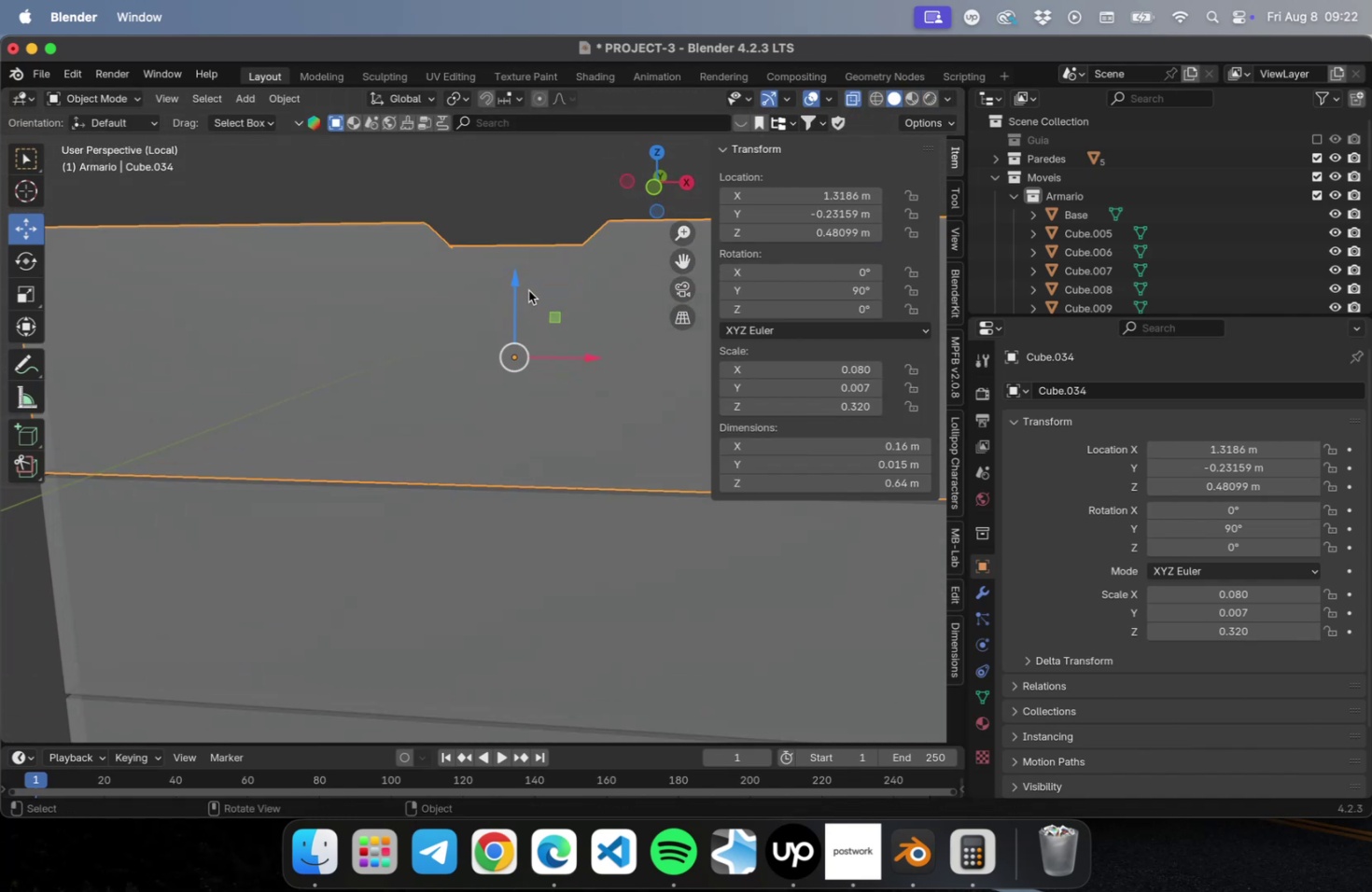 
hold_key(key=ShiftLeft, duration=0.41)
 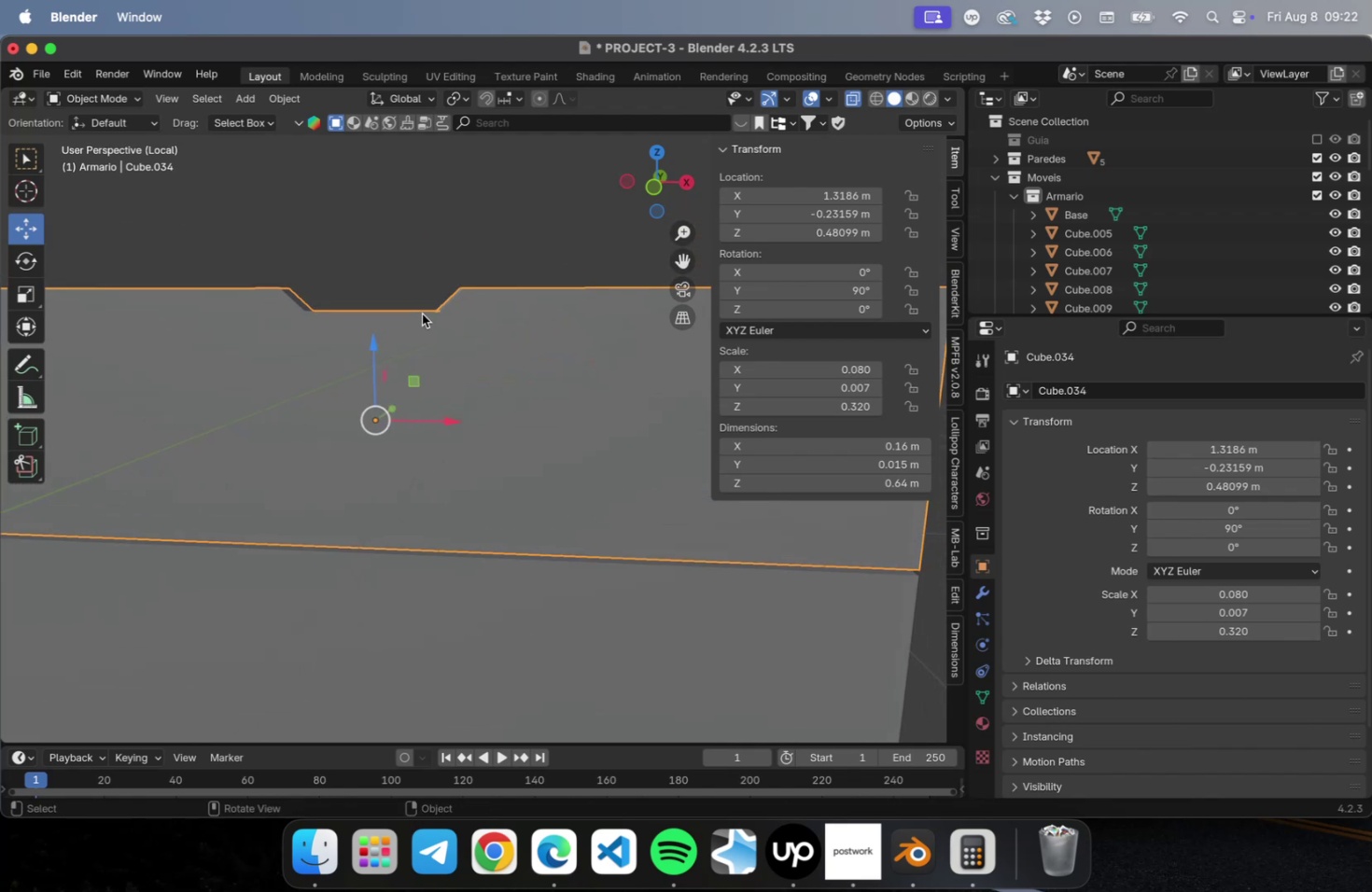 
key(Tab)
 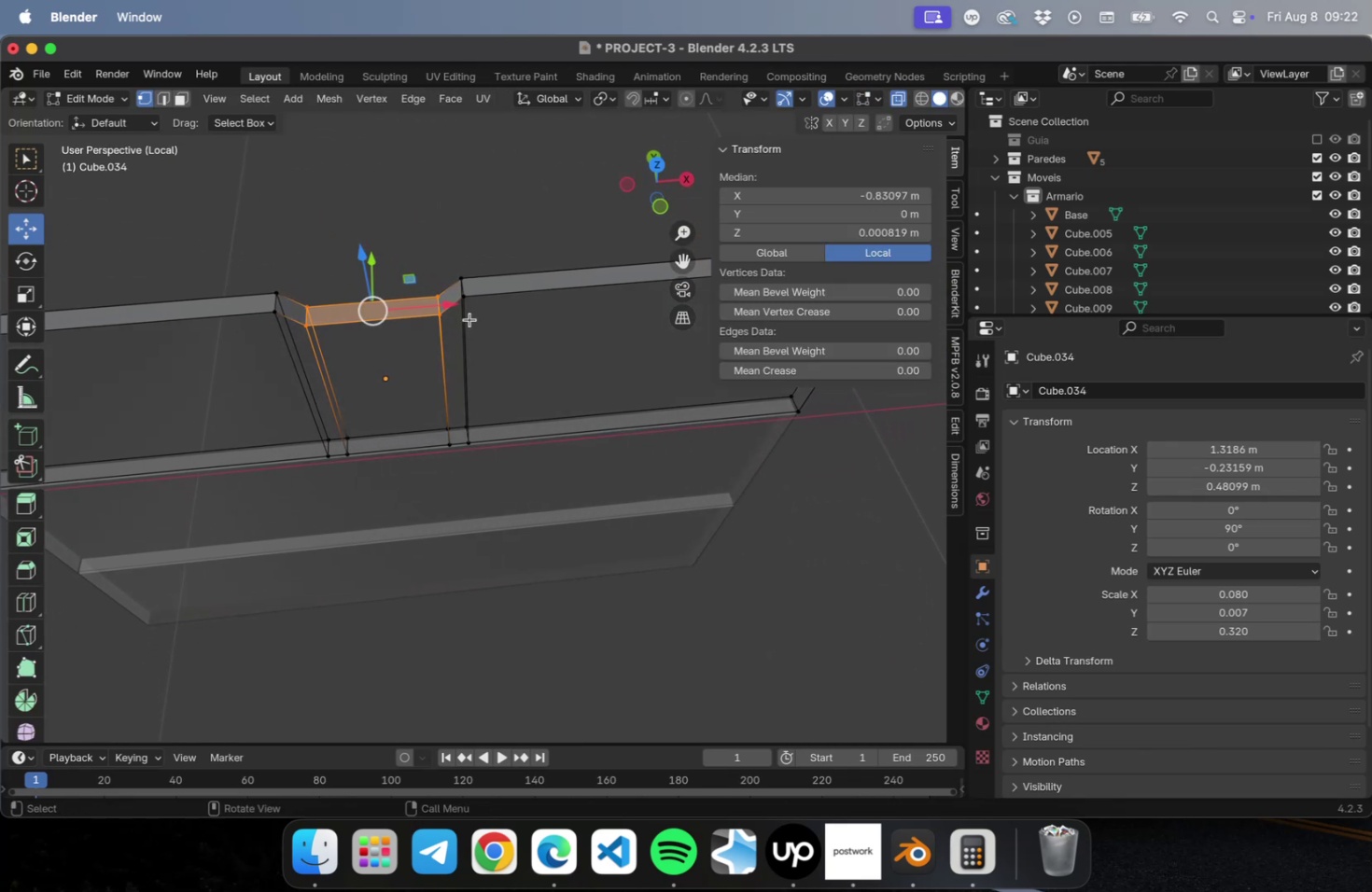 
wait(5.32)
 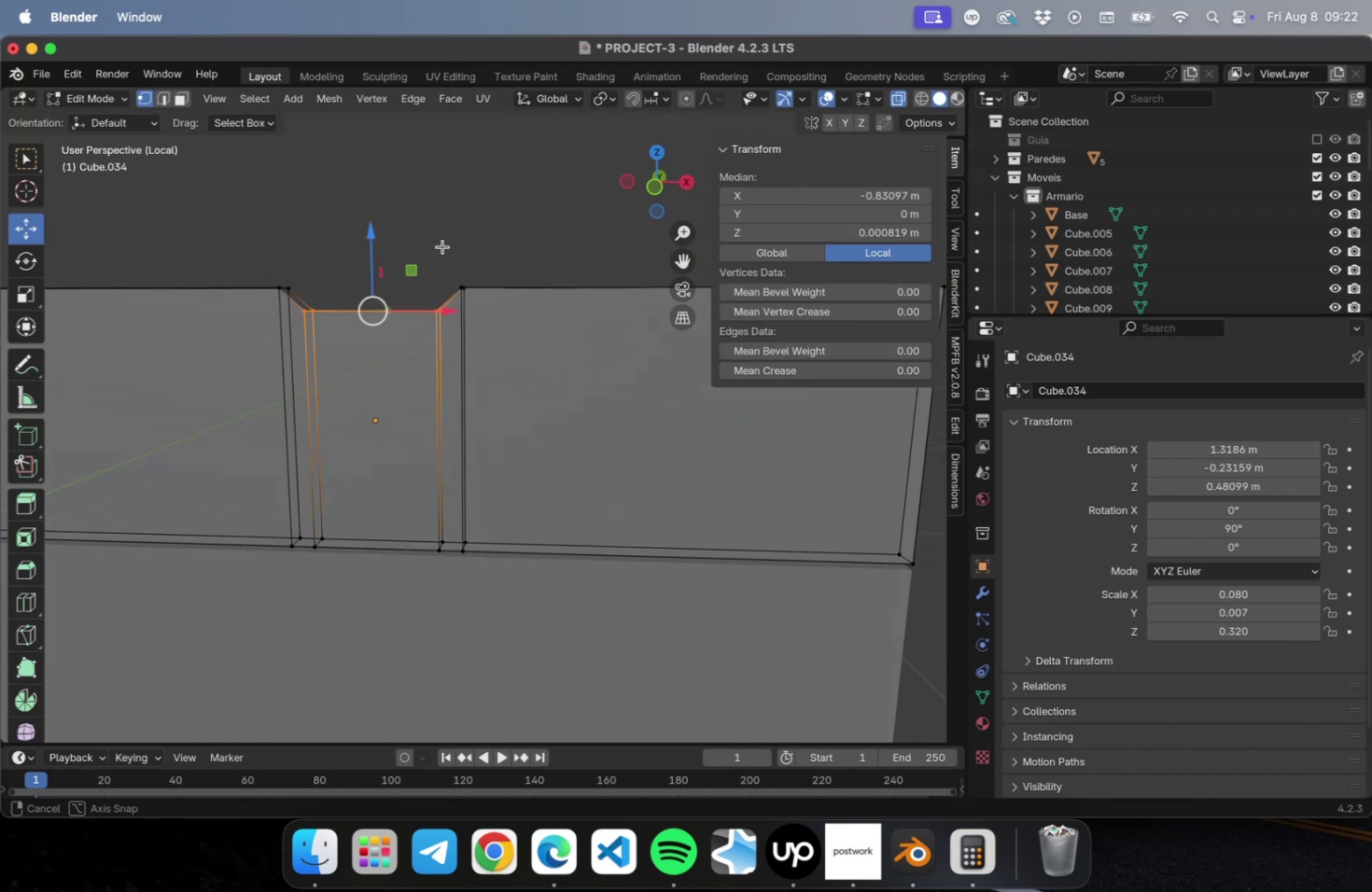 
key(2)
 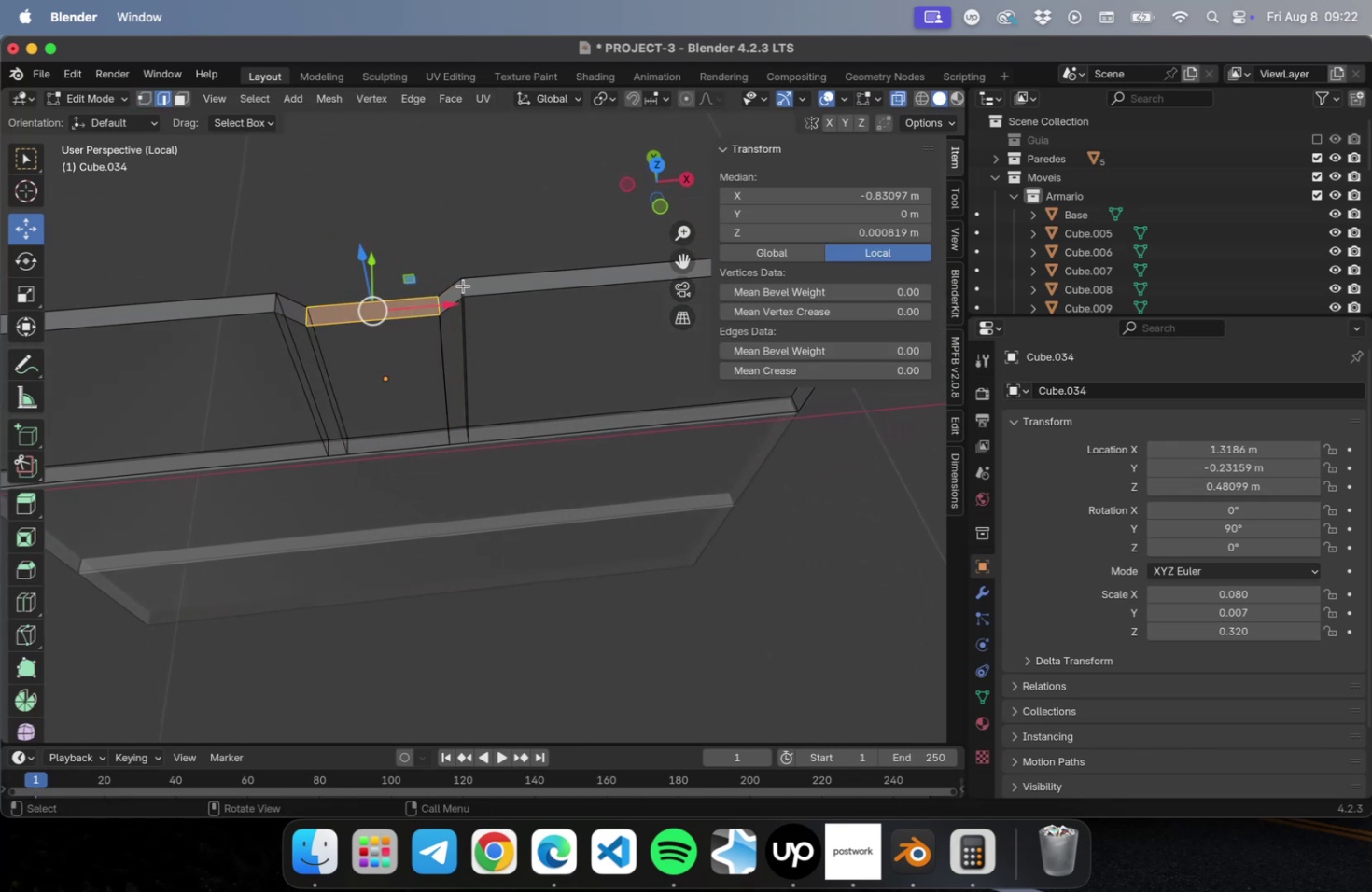 
left_click([463, 286])
 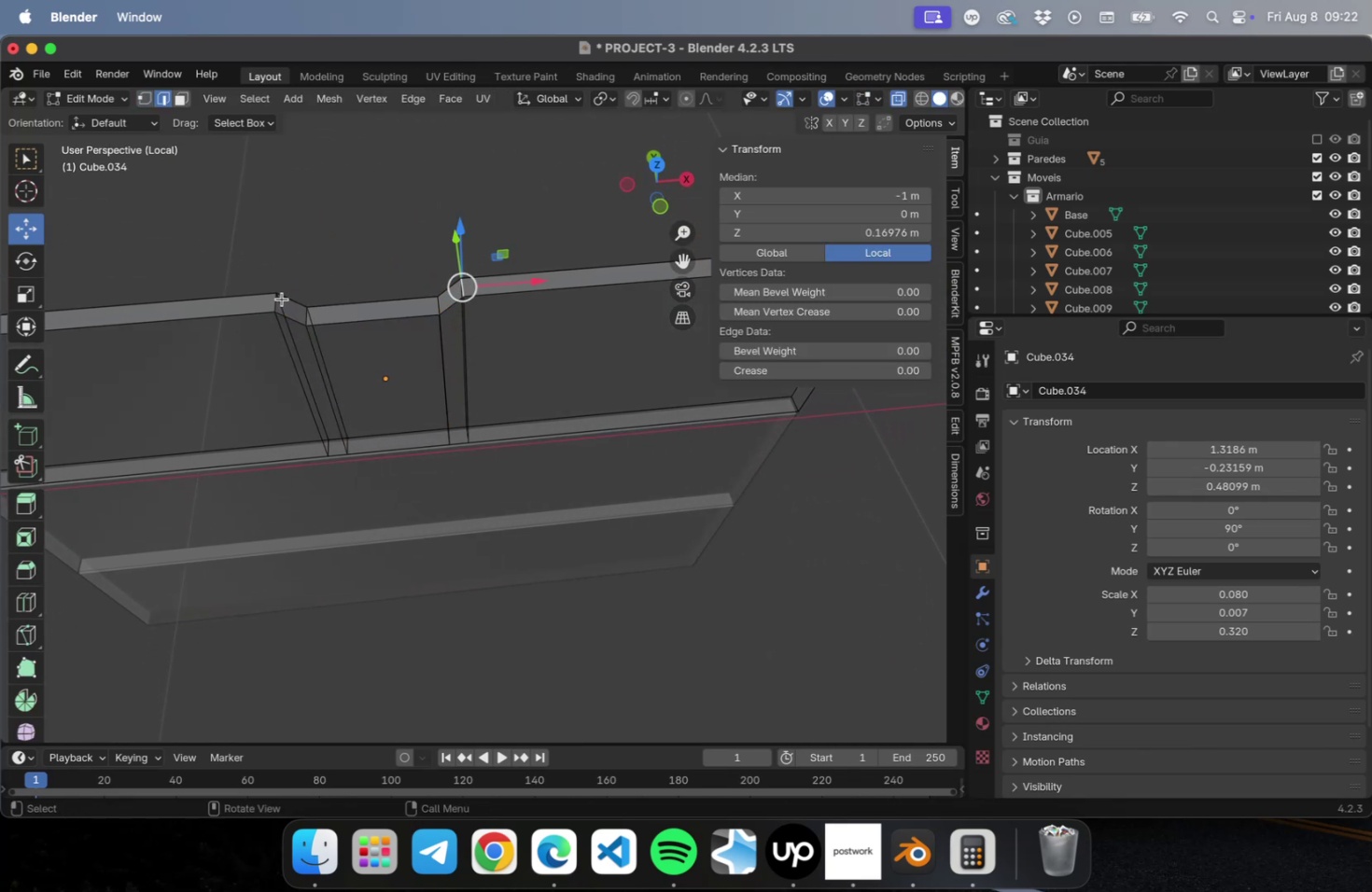 
hold_key(key=OptionLeft, duration=3.42)
left_click([275, 299])
 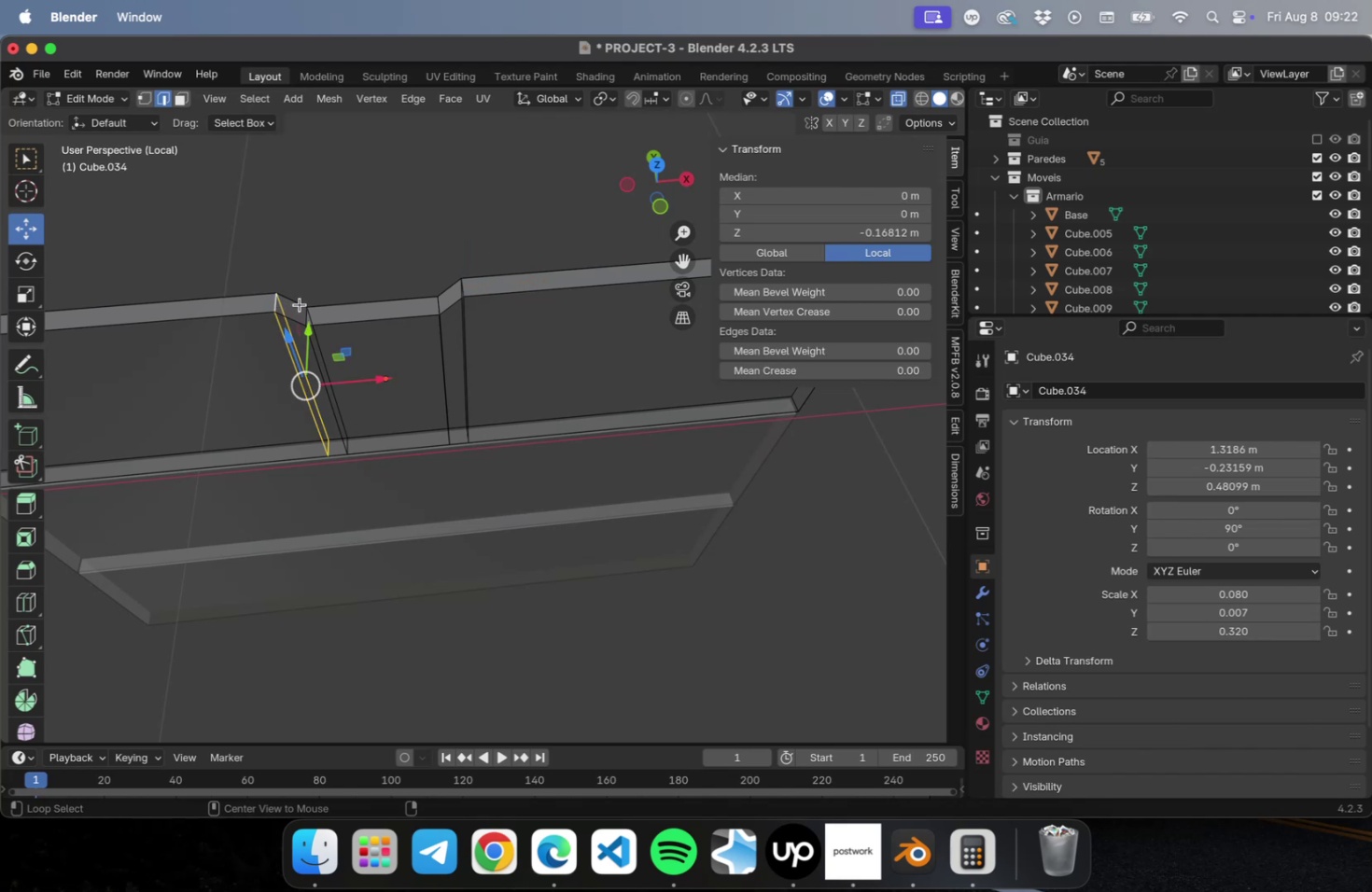 
hold_key(key=ShiftLeft, duration=2.3)
left_click([304, 313])
 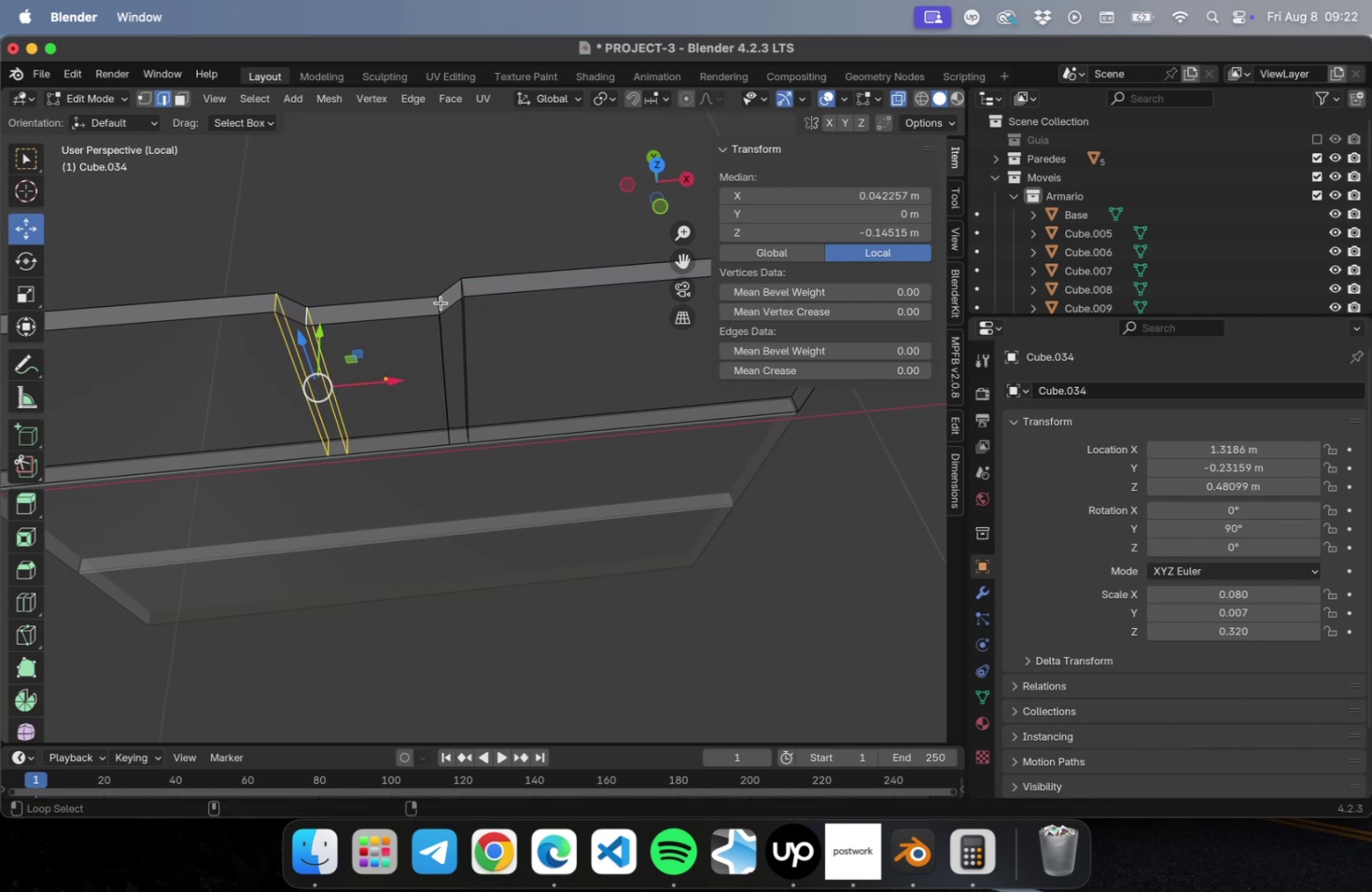 
left_click([441, 302])
 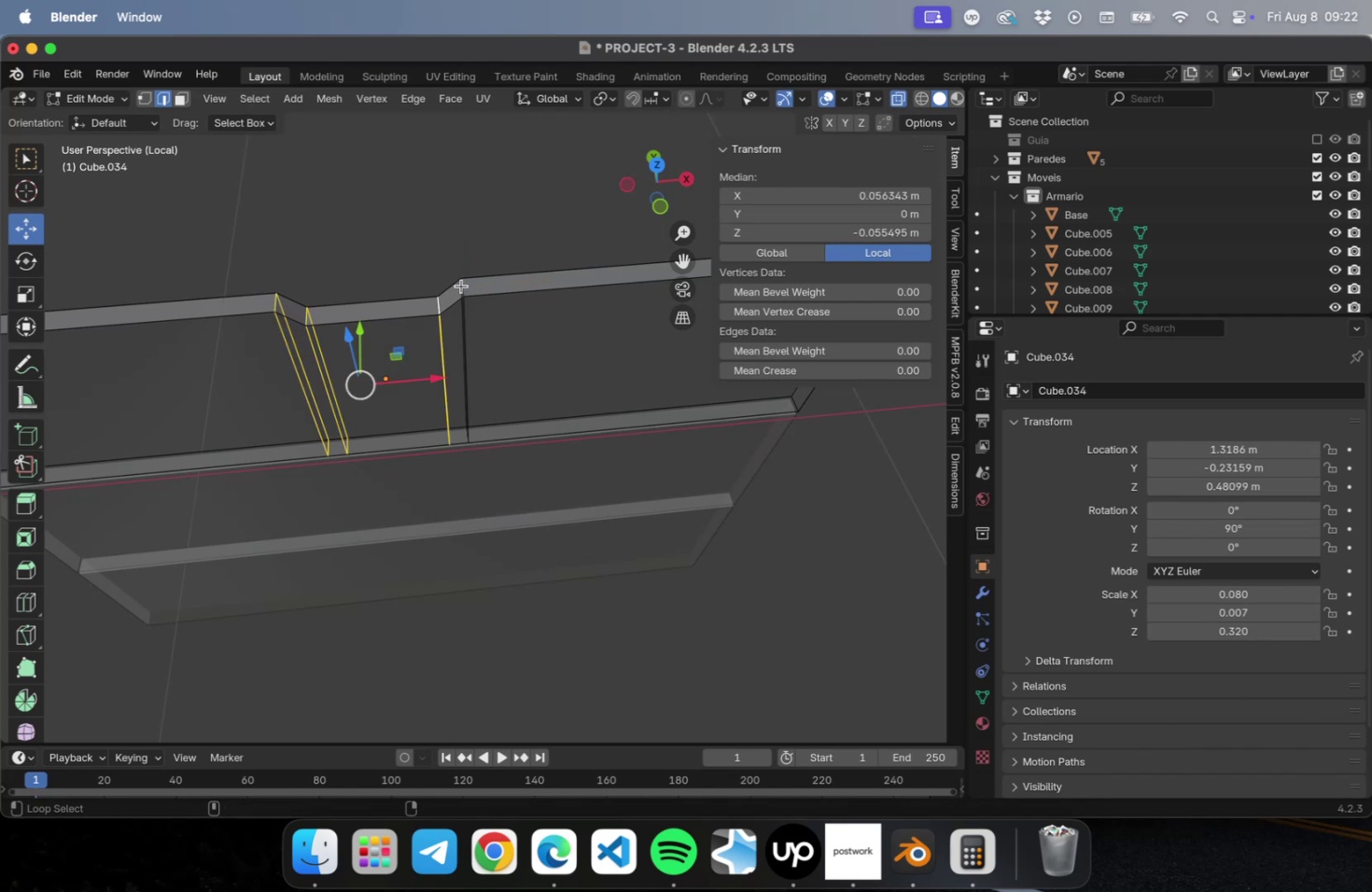 
left_click([461, 286])
 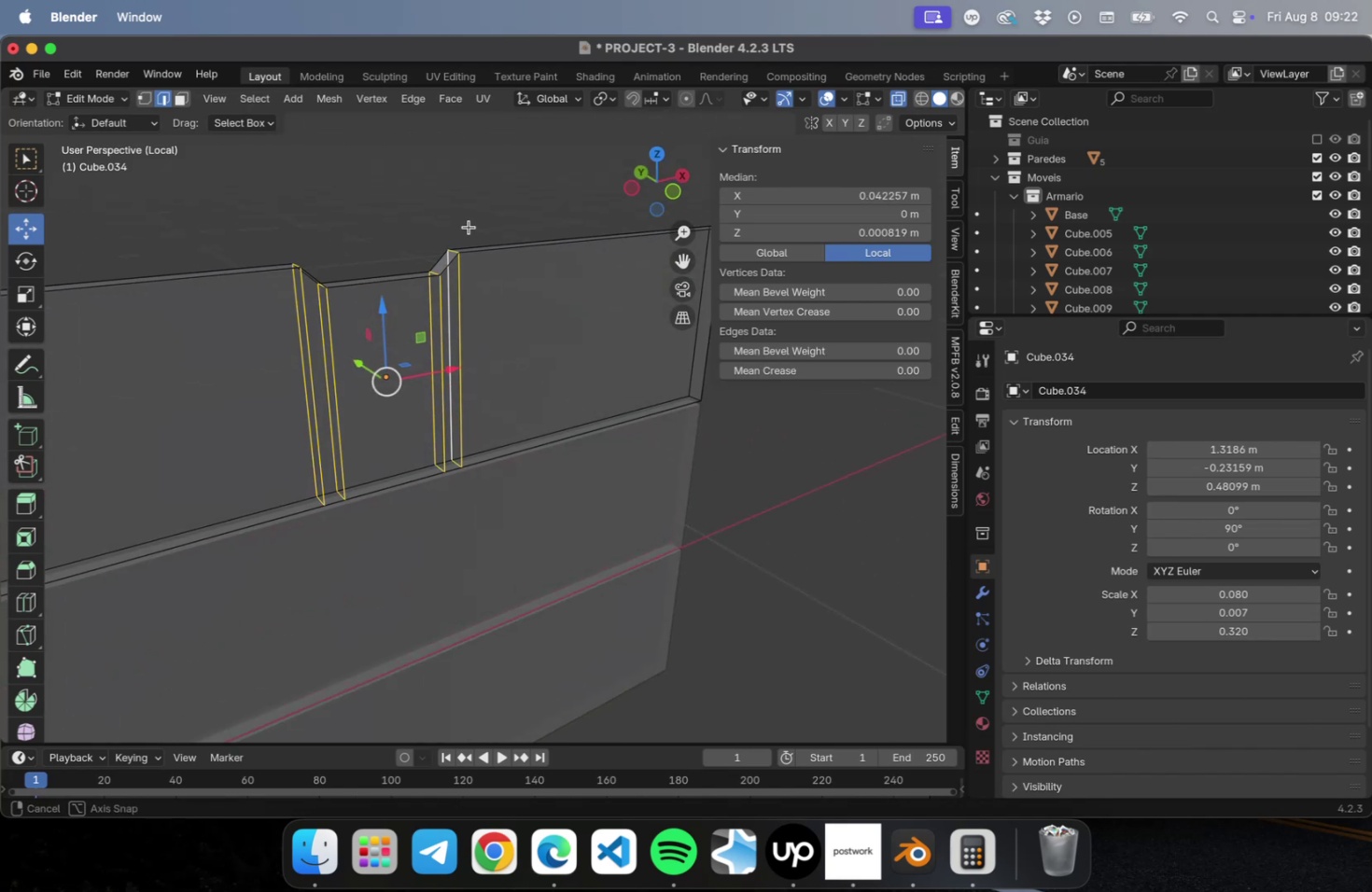 
scroll: coordinate [396, 248], scroll_direction: up, amount: 8.0
 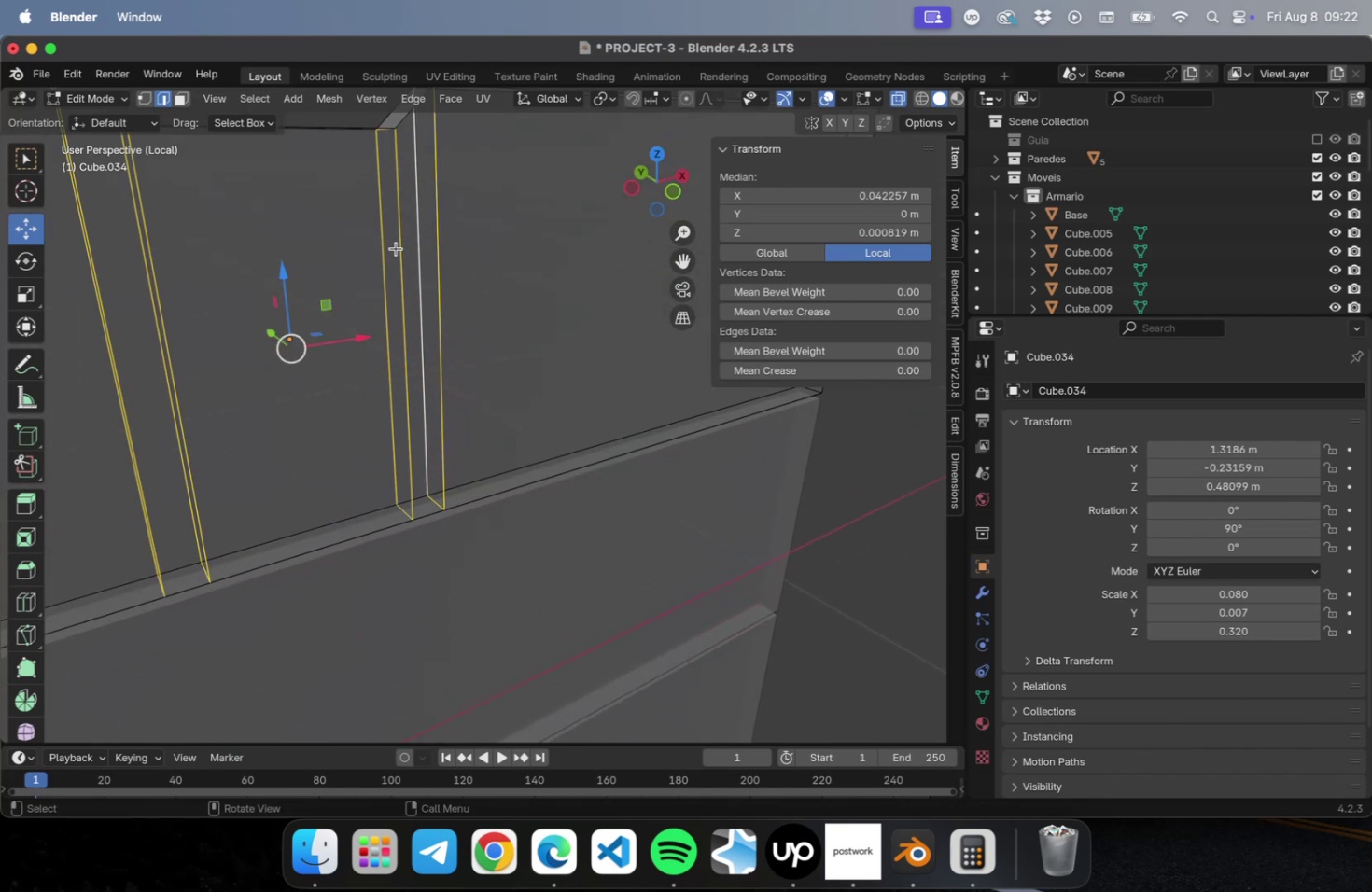 
hold_key(key=ShiftLeft, duration=0.59)
 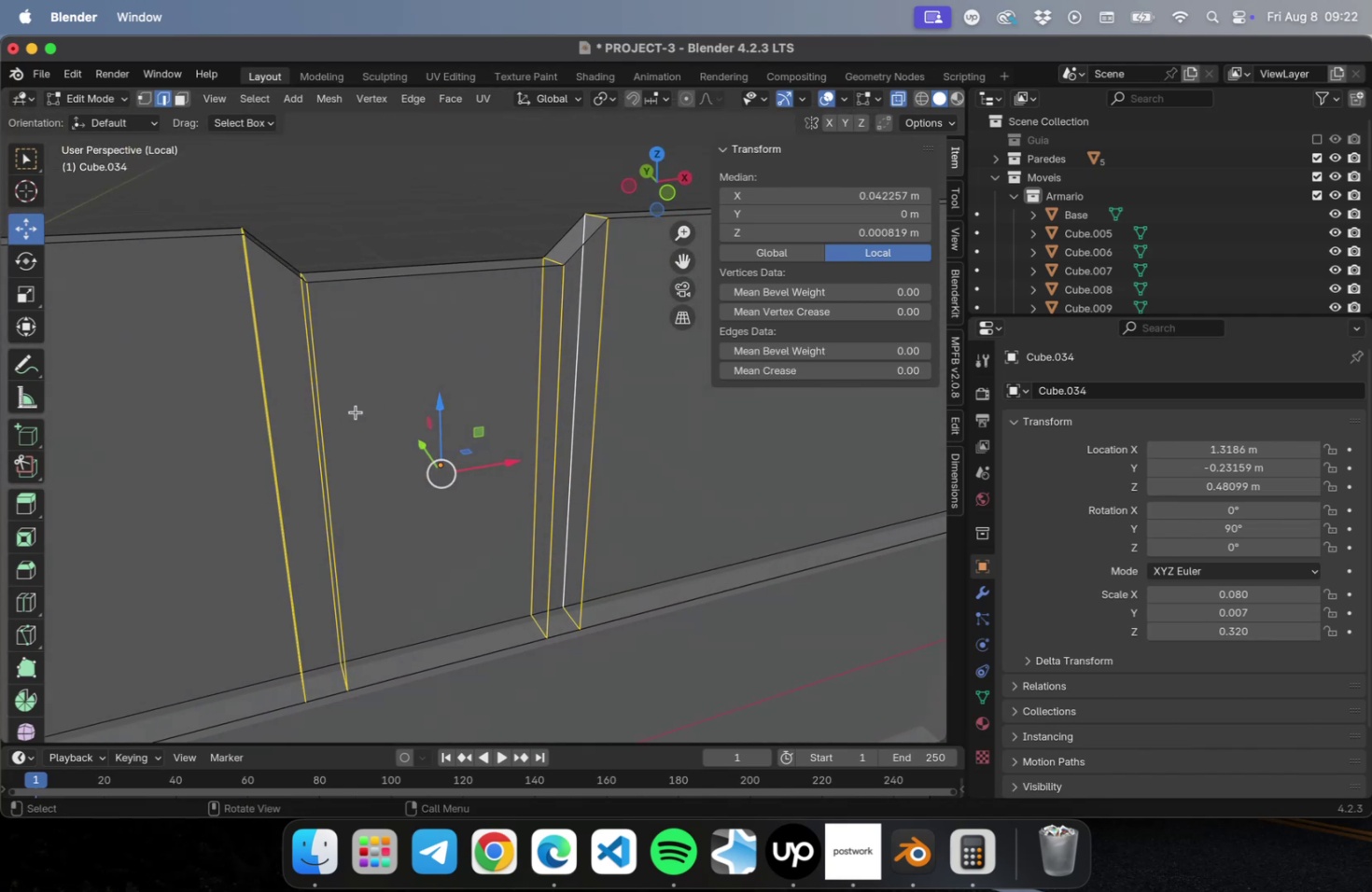 
key(Meta+B)
 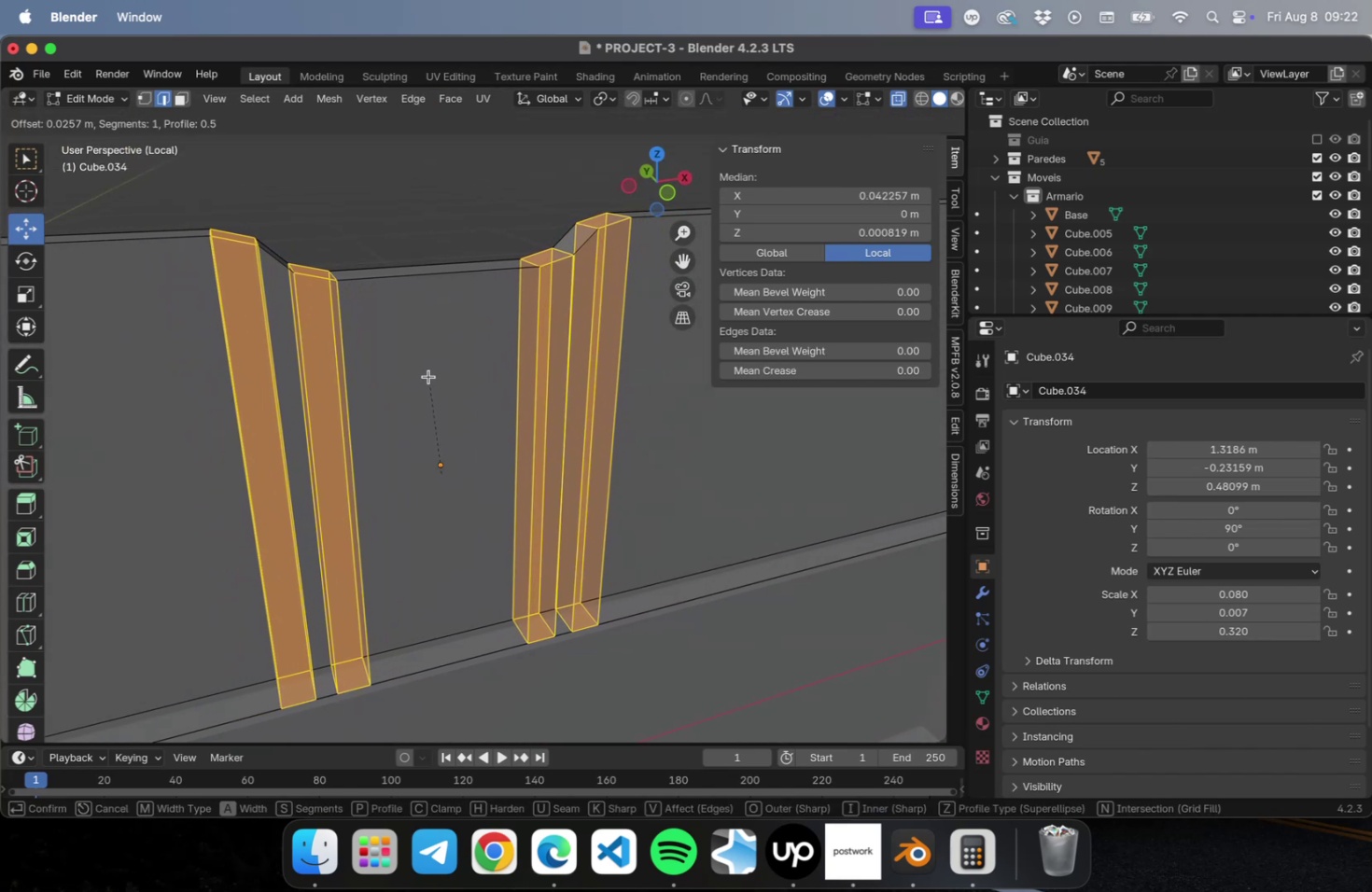 
left_click([429, 375])
 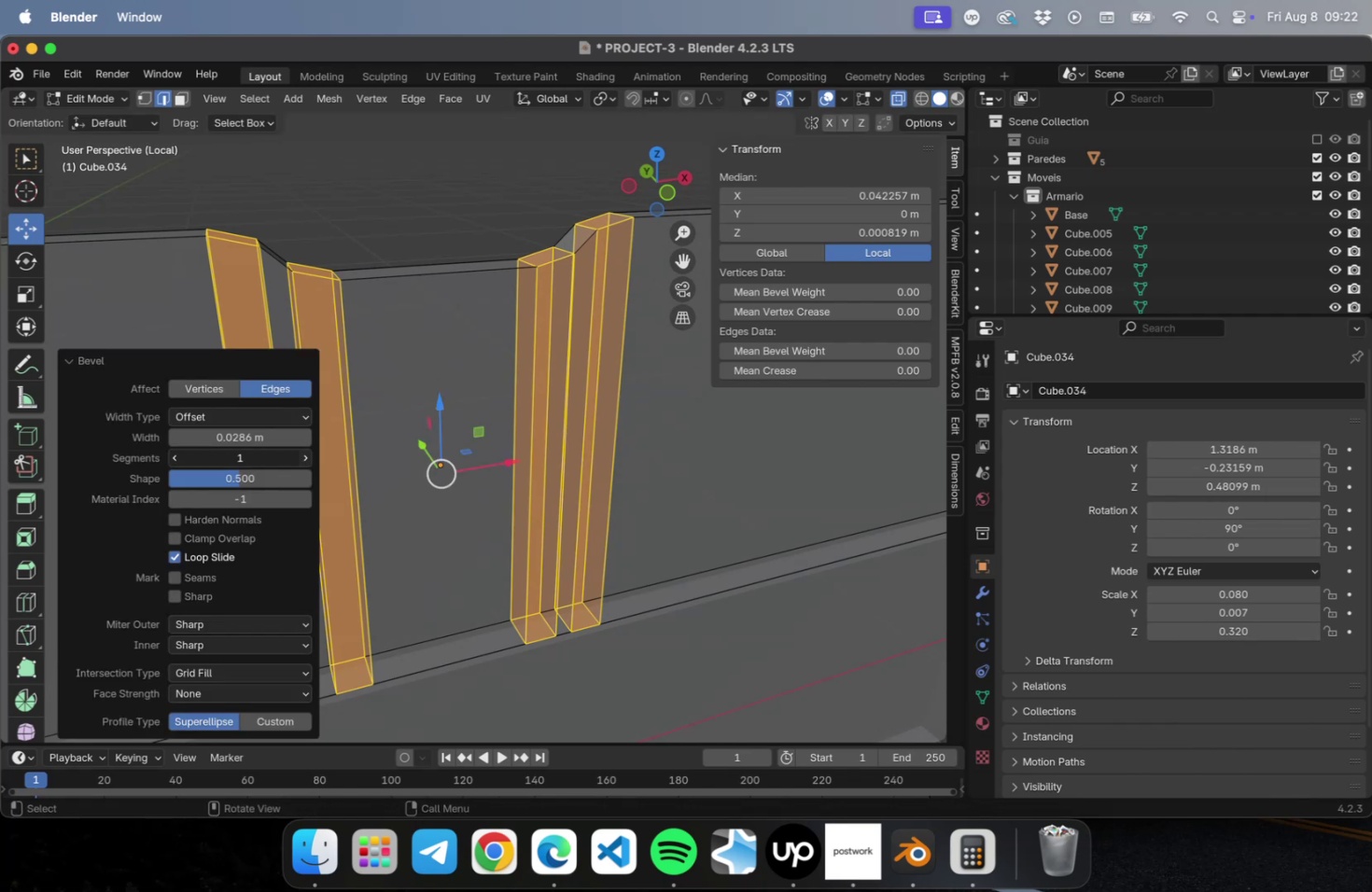 
double_click([303, 460])
 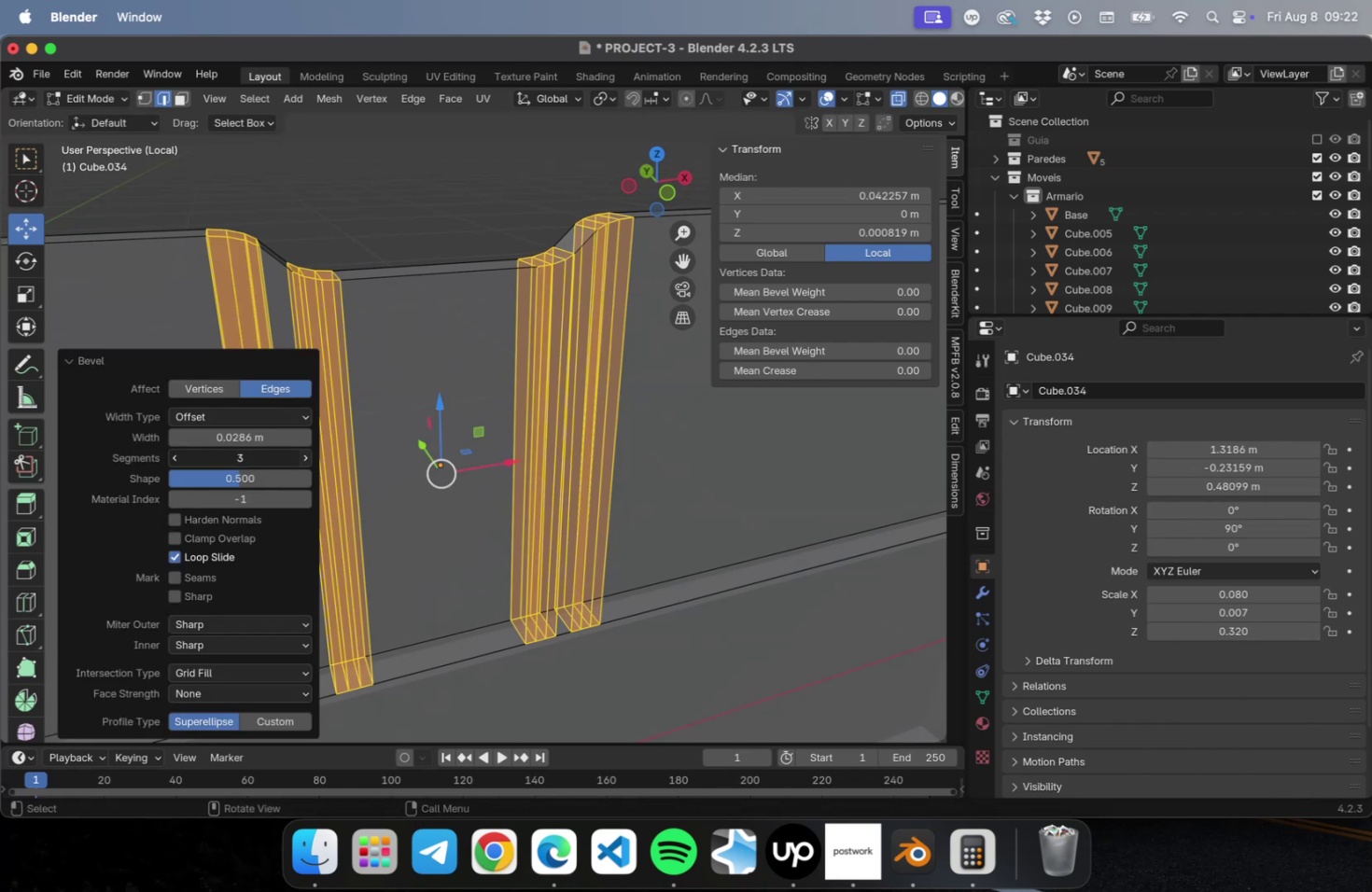 
triple_click([303, 460])
 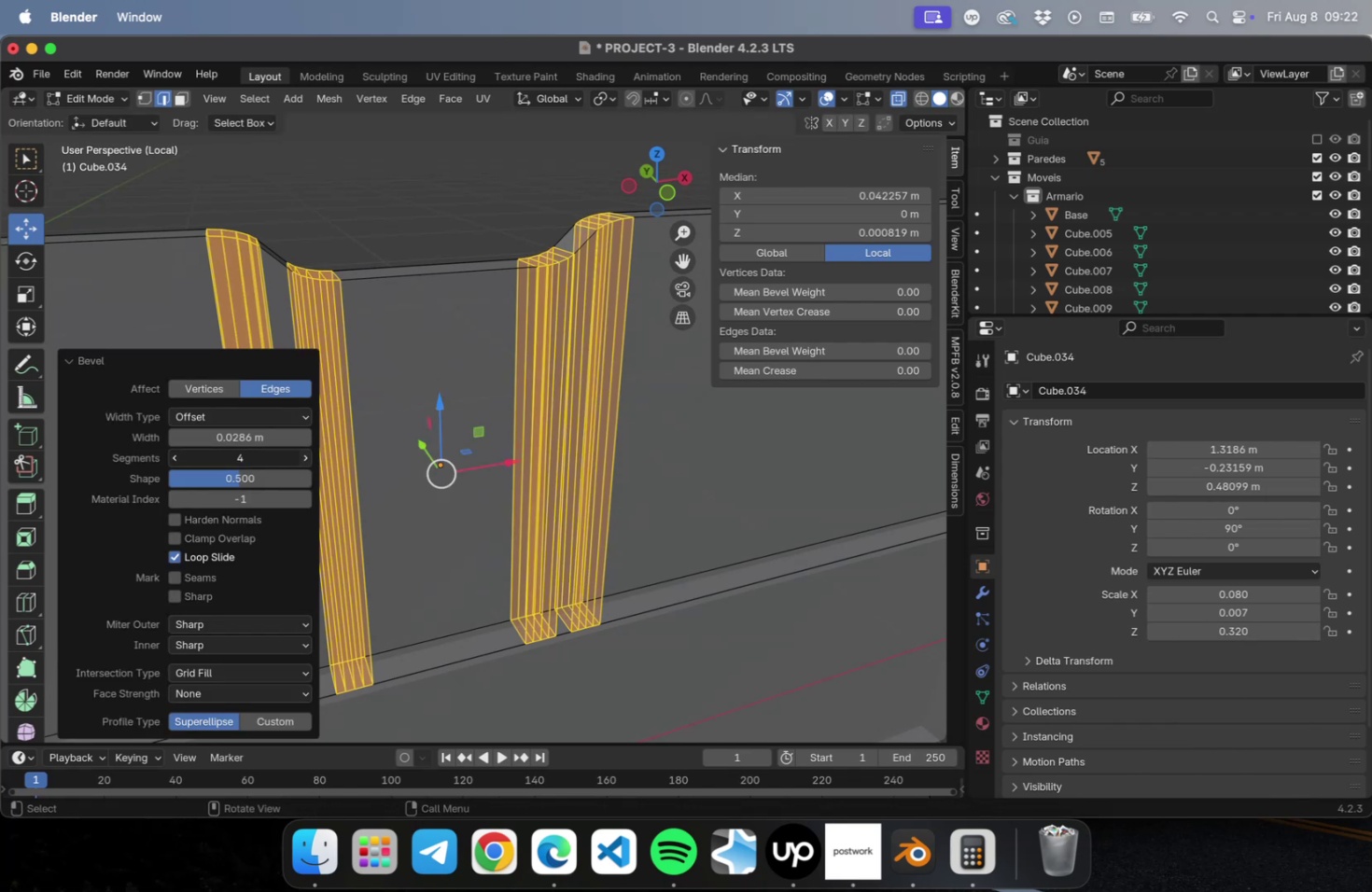 
triple_click([303, 460])
 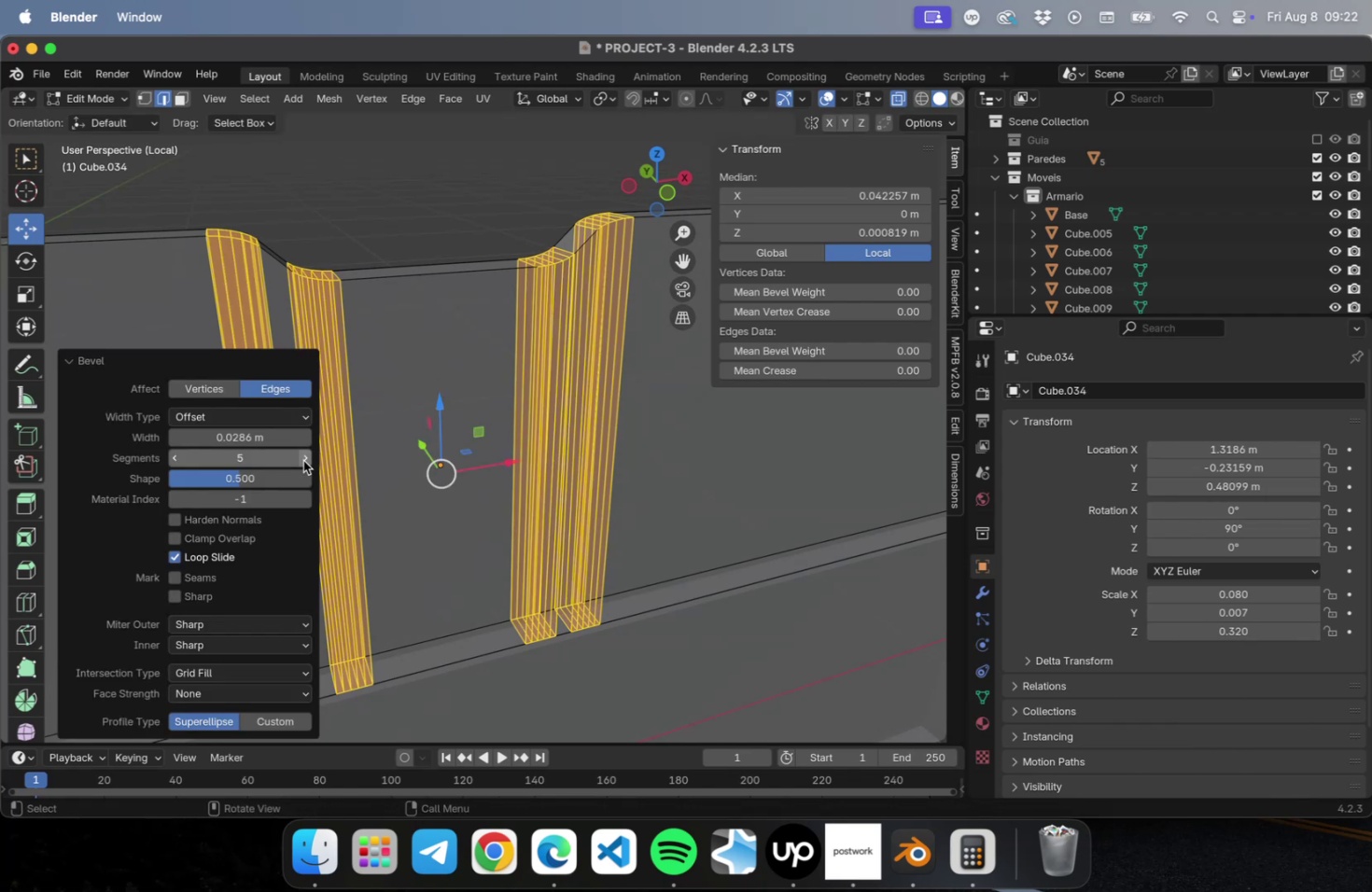 
left_click([303, 460])
 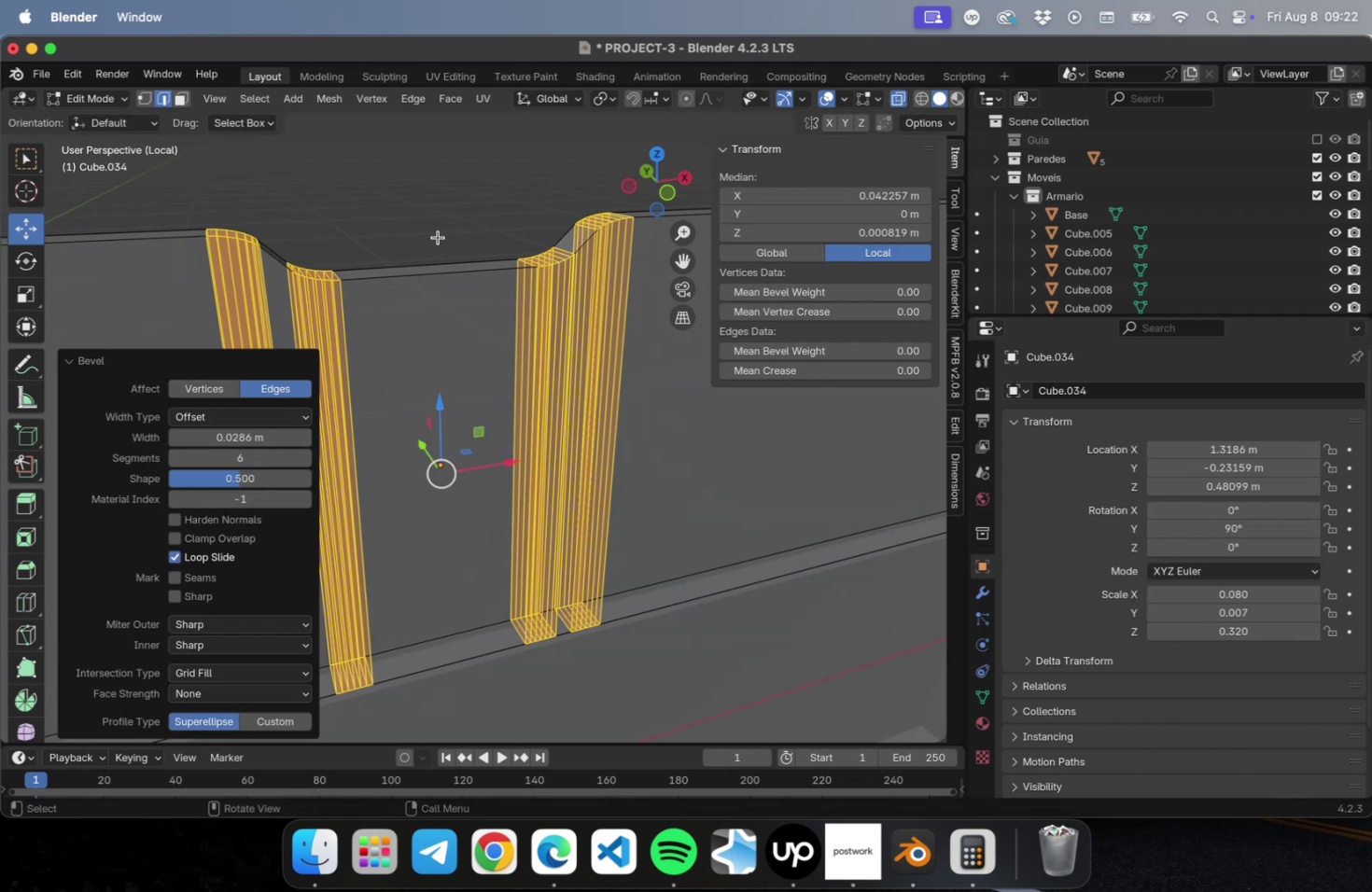 
key(Tab)
 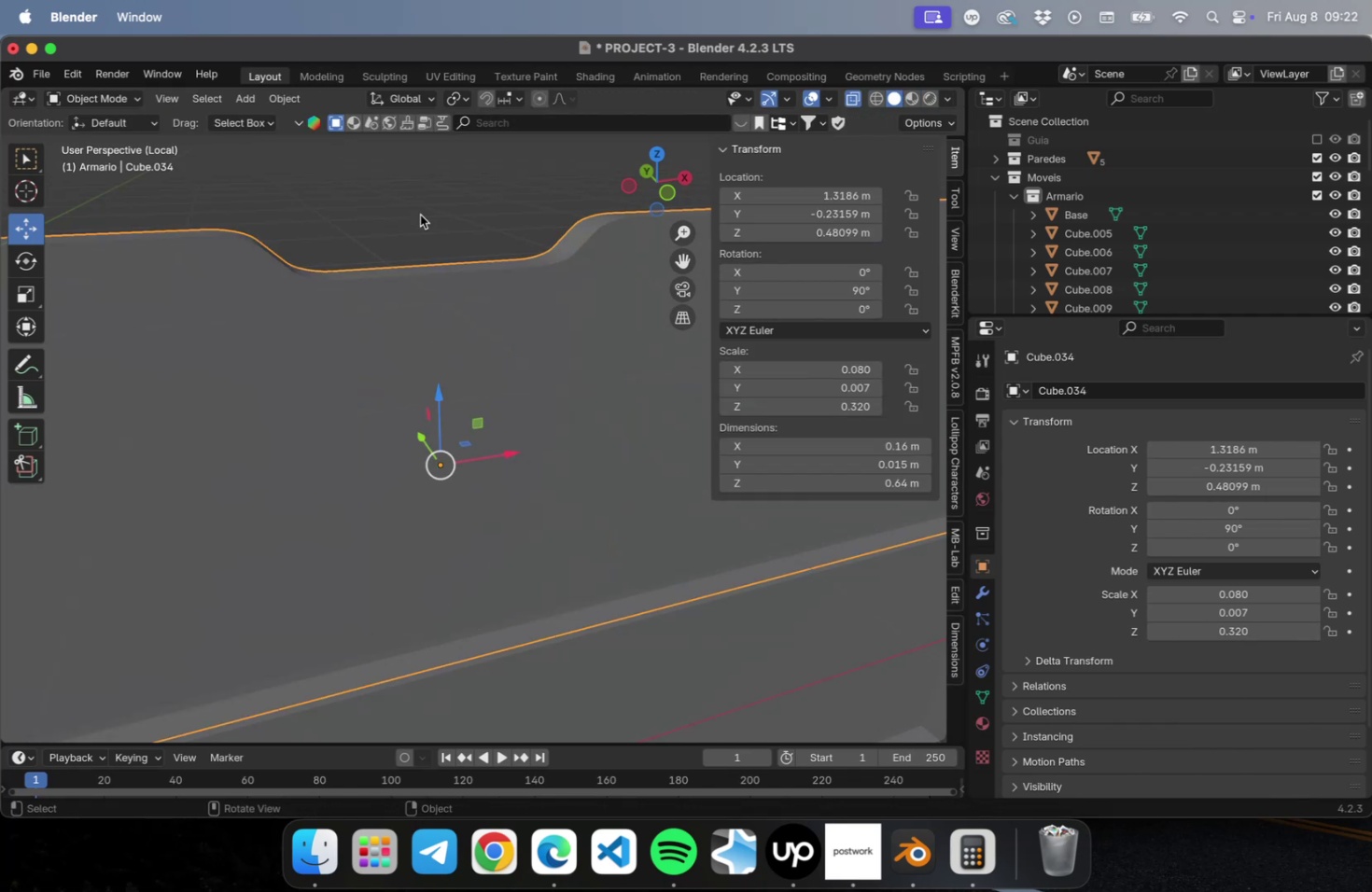 
left_click([420, 215])
 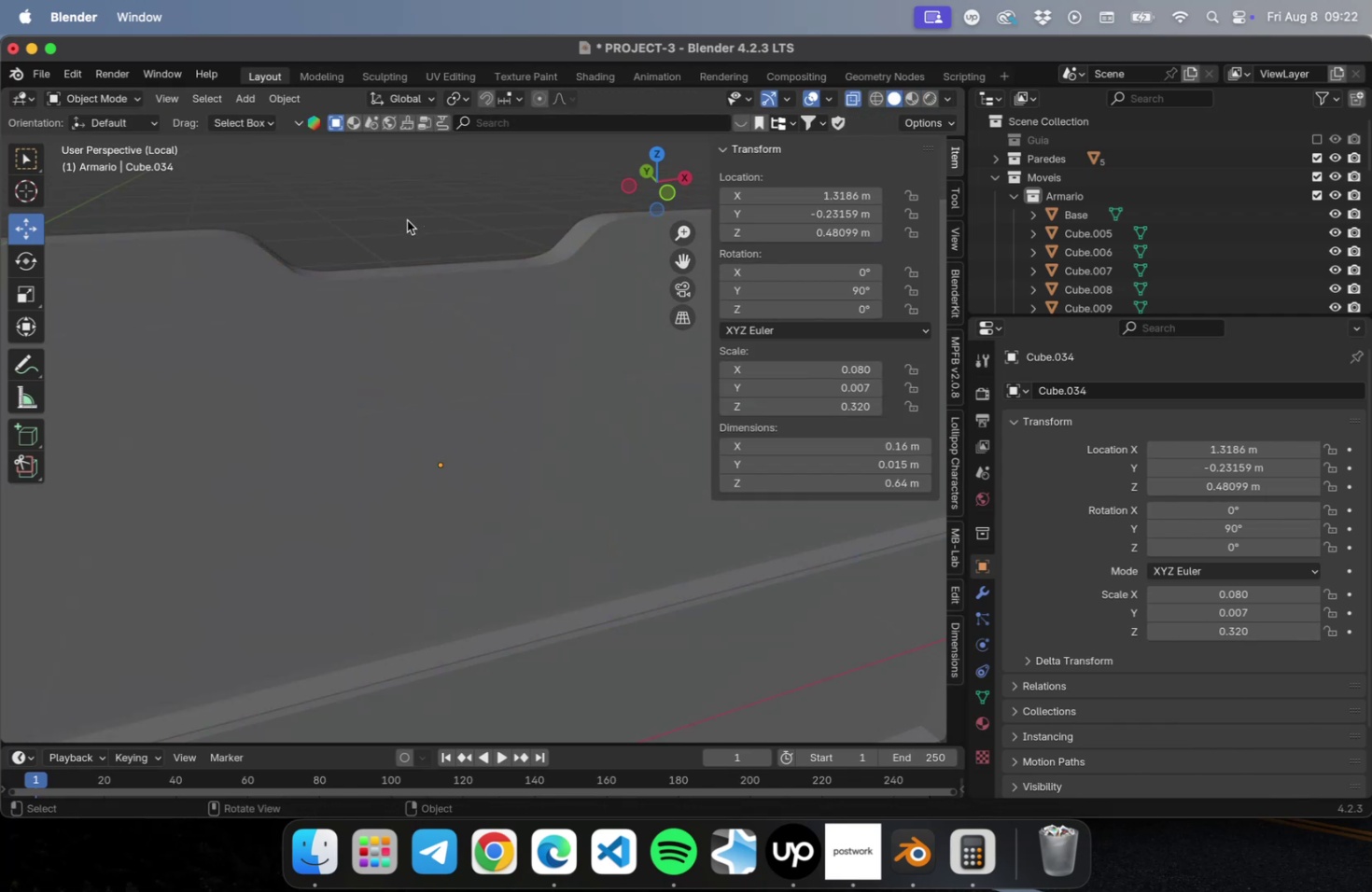 
scroll: coordinate [404, 232], scroll_direction: down, amount: 9.0
 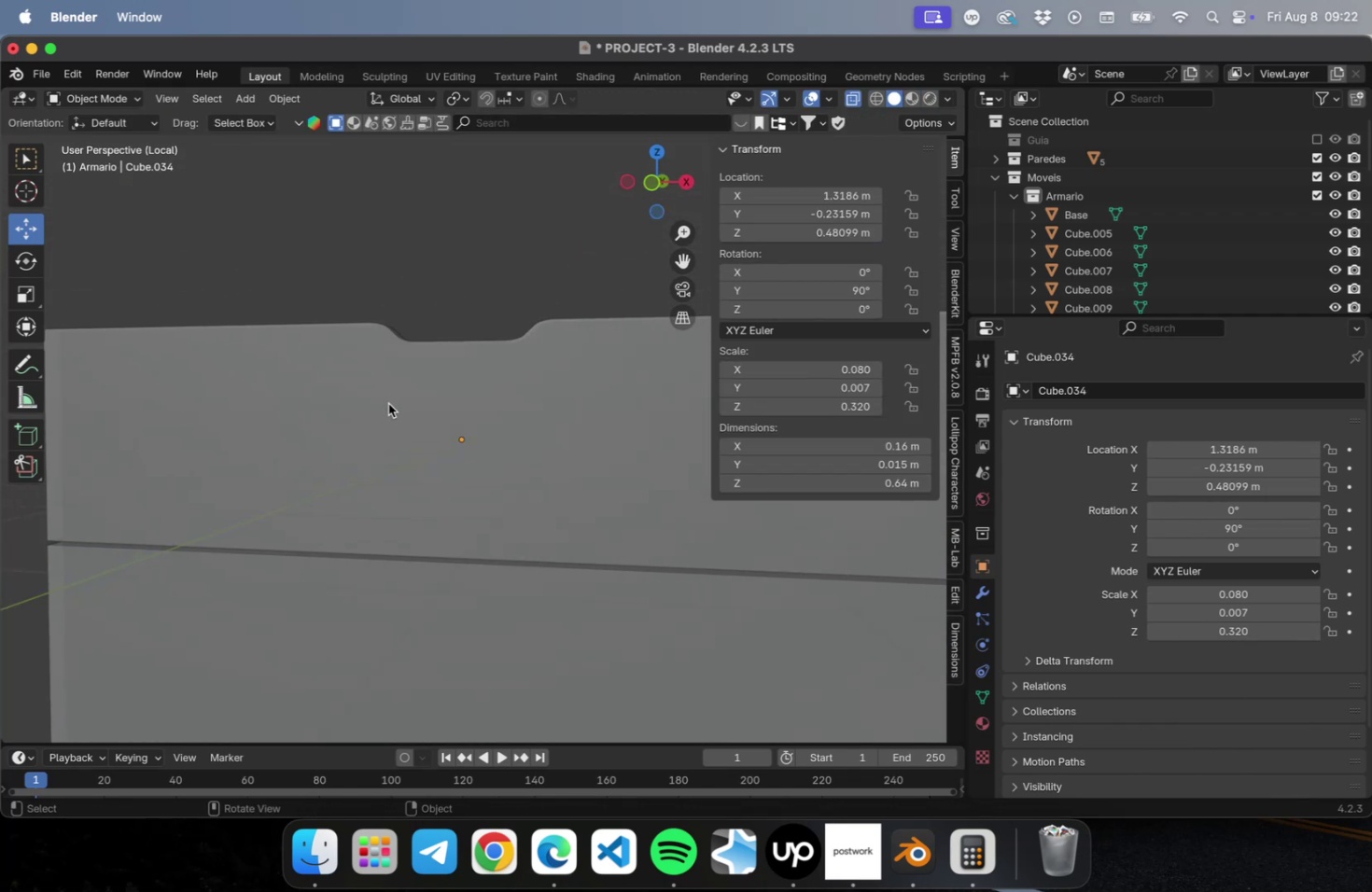 
left_click([395, 425])
 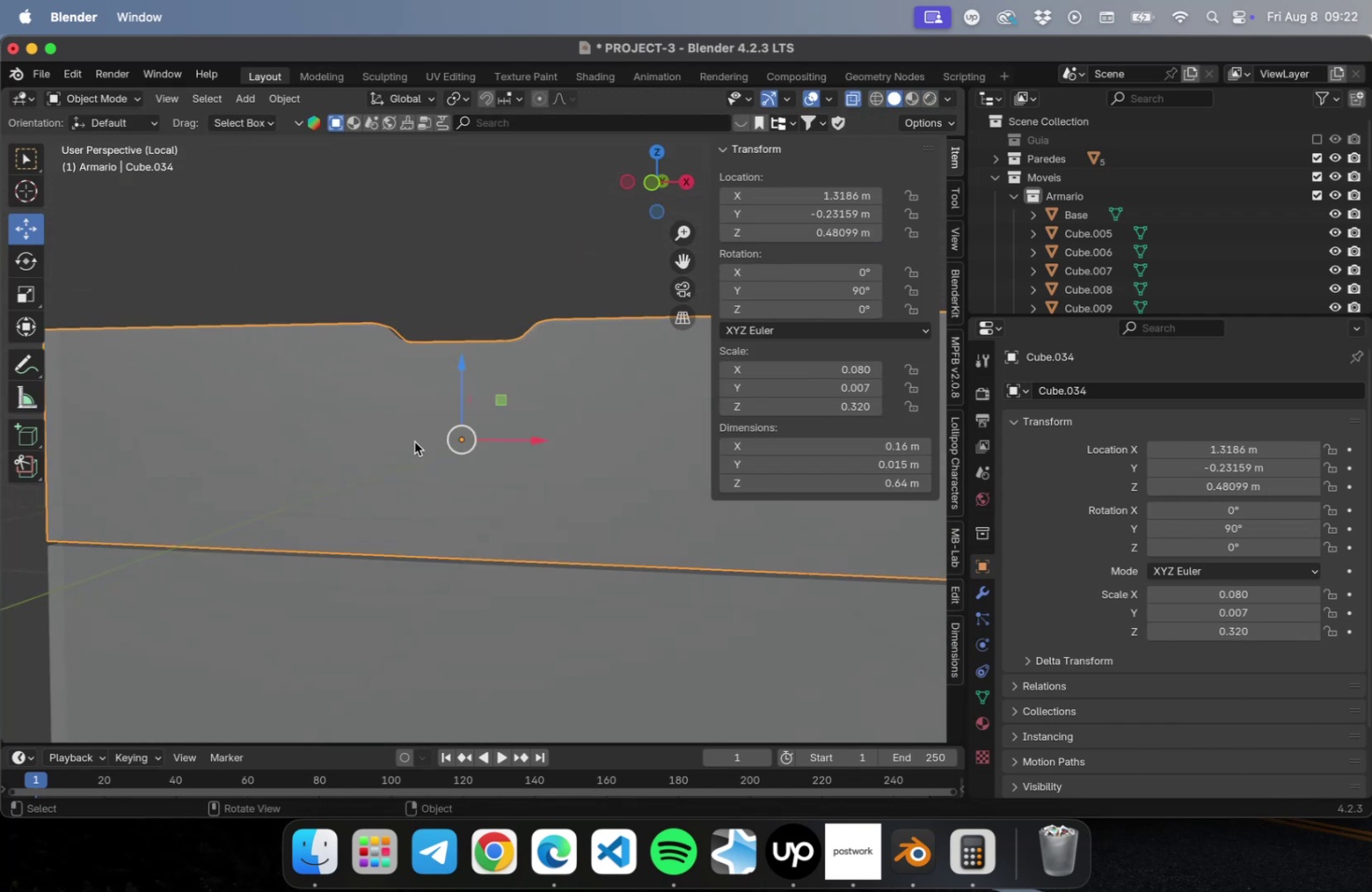 
right_click([414, 441])
 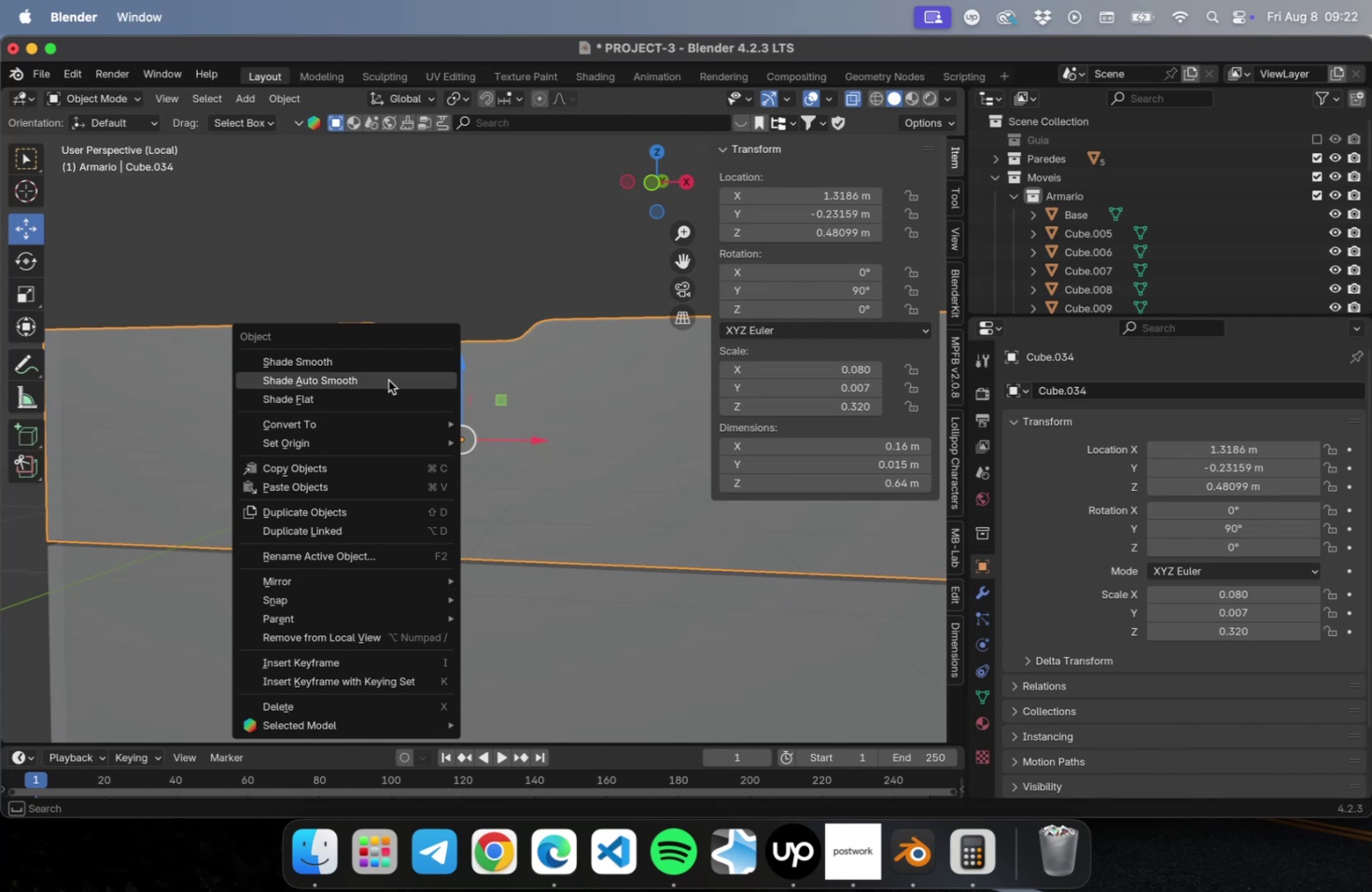 
left_click([388, 380])
 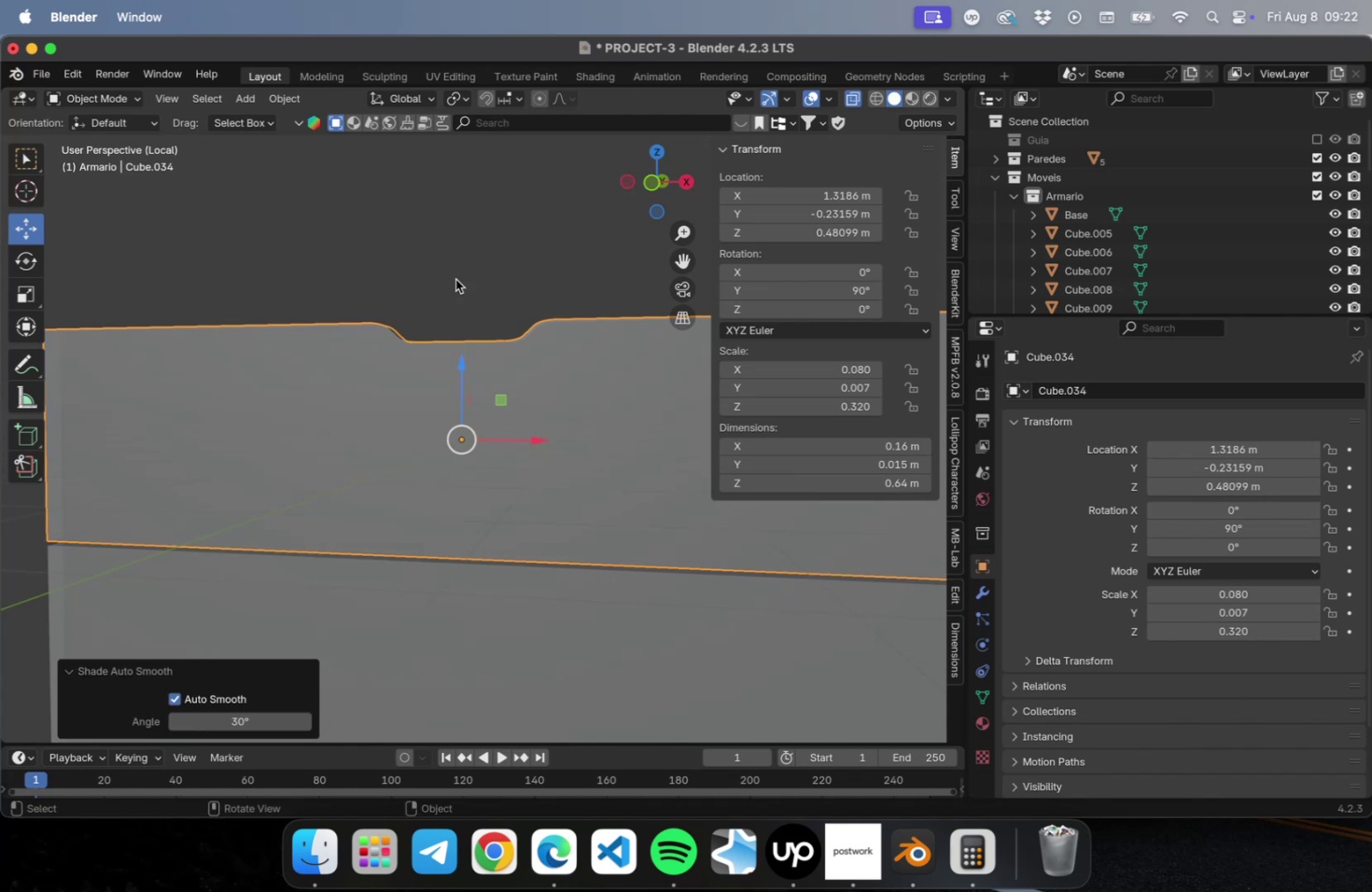 
left_click([458, 272])
 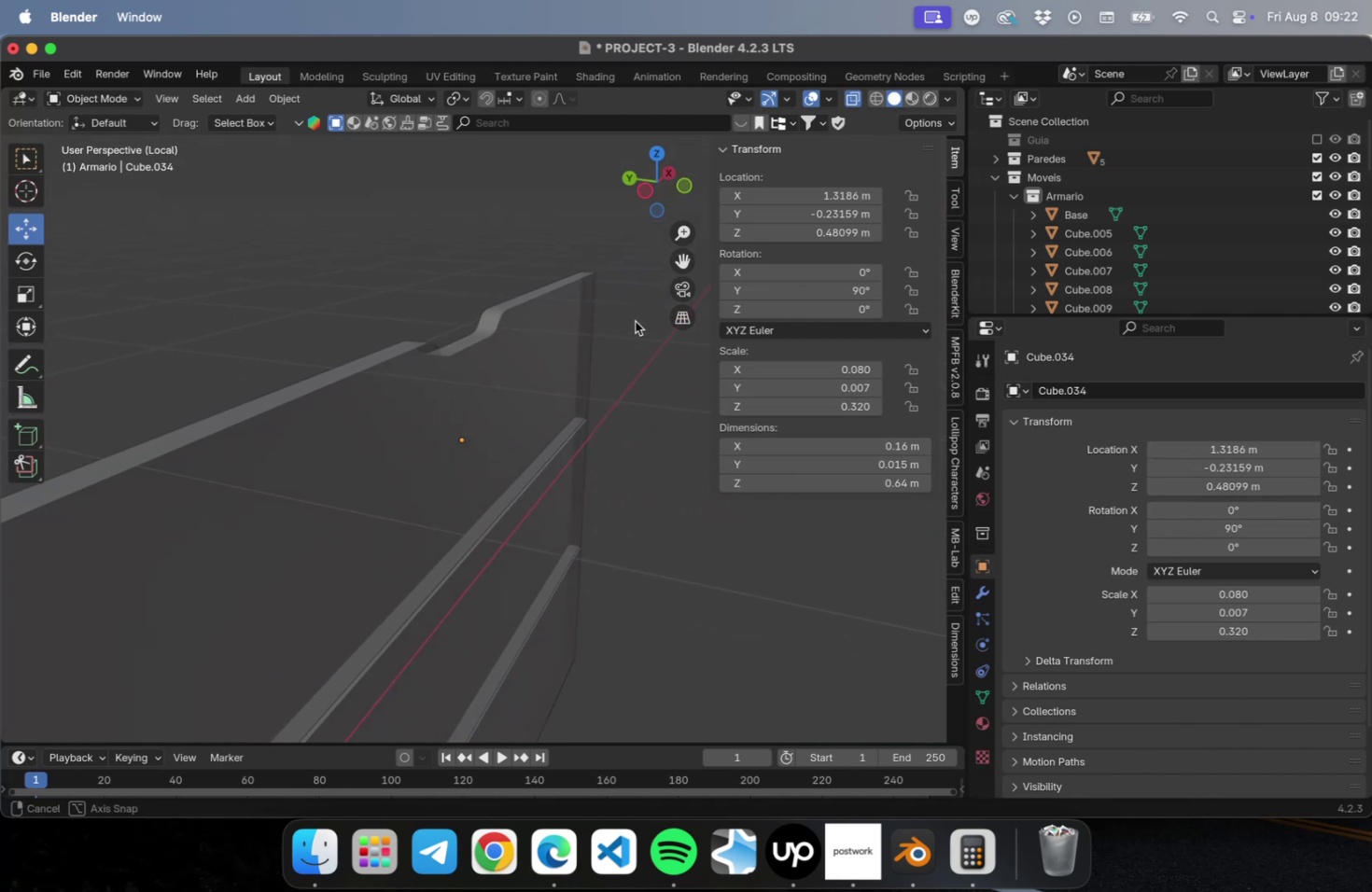 
scroll: coordinate [564, 376], scroll_direction: down, amount: 4.0
 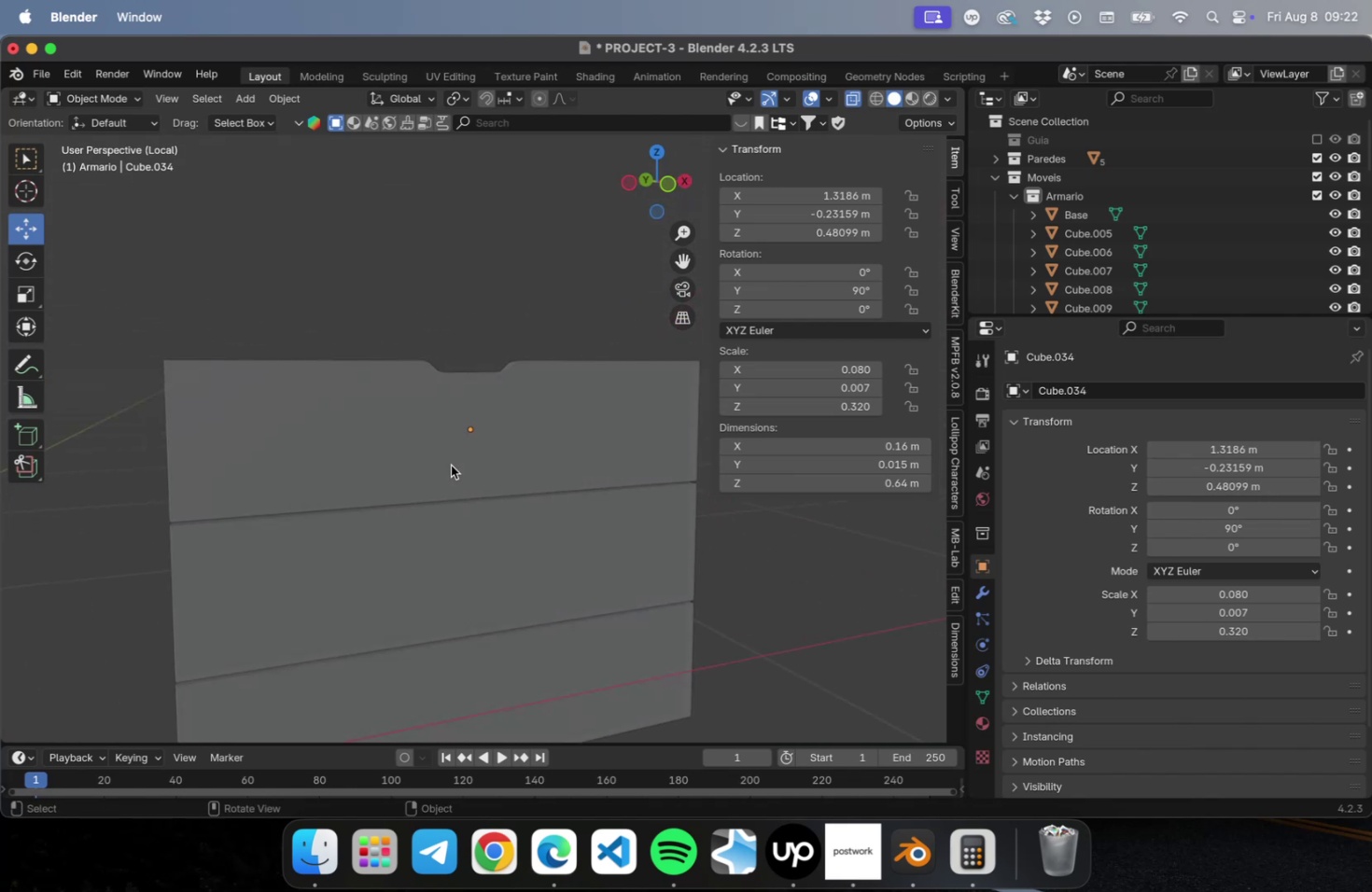 
left_click([451, 465])
 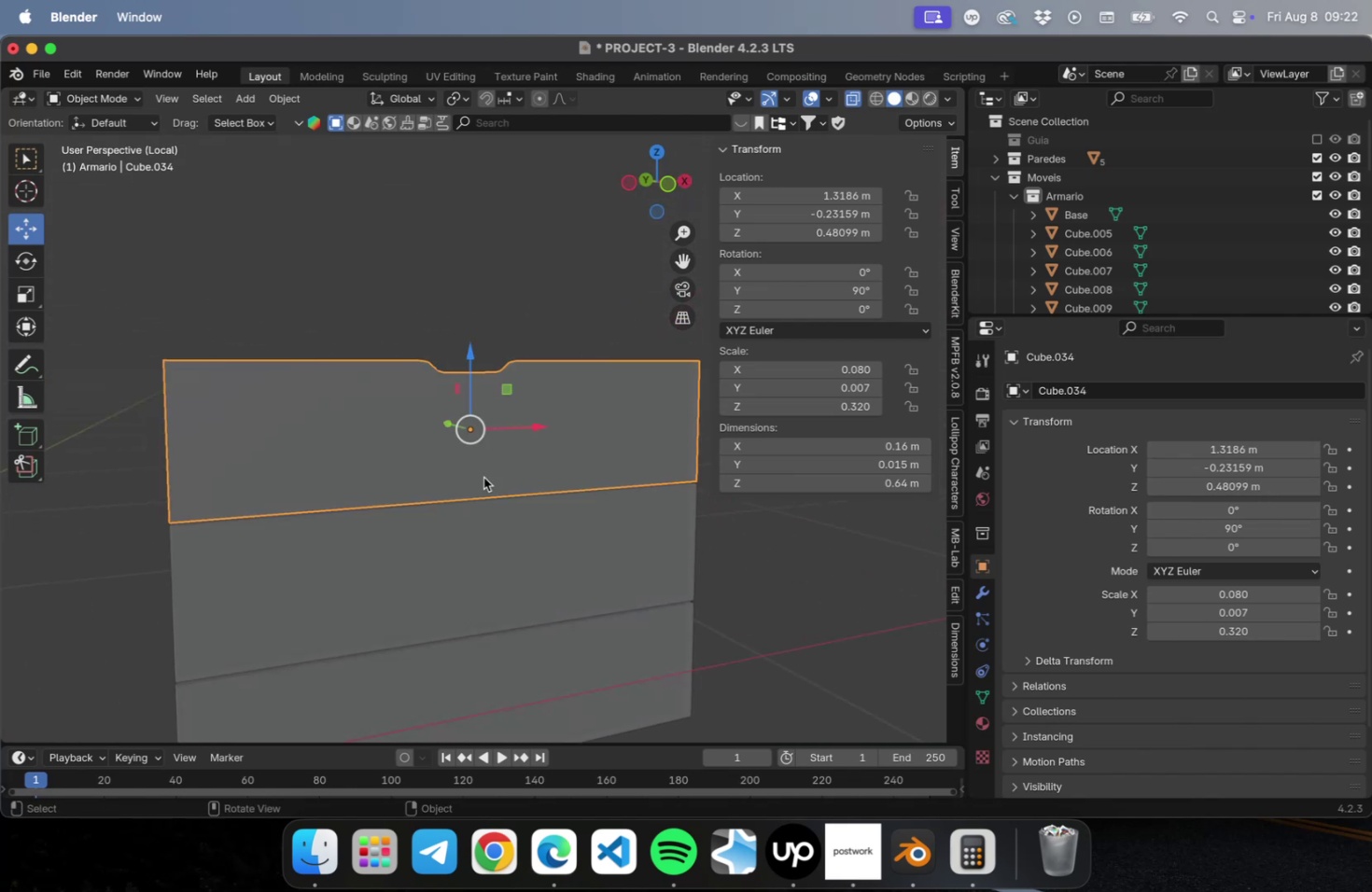 
hold_key(key=ShiftLeft, duration=0.42)
 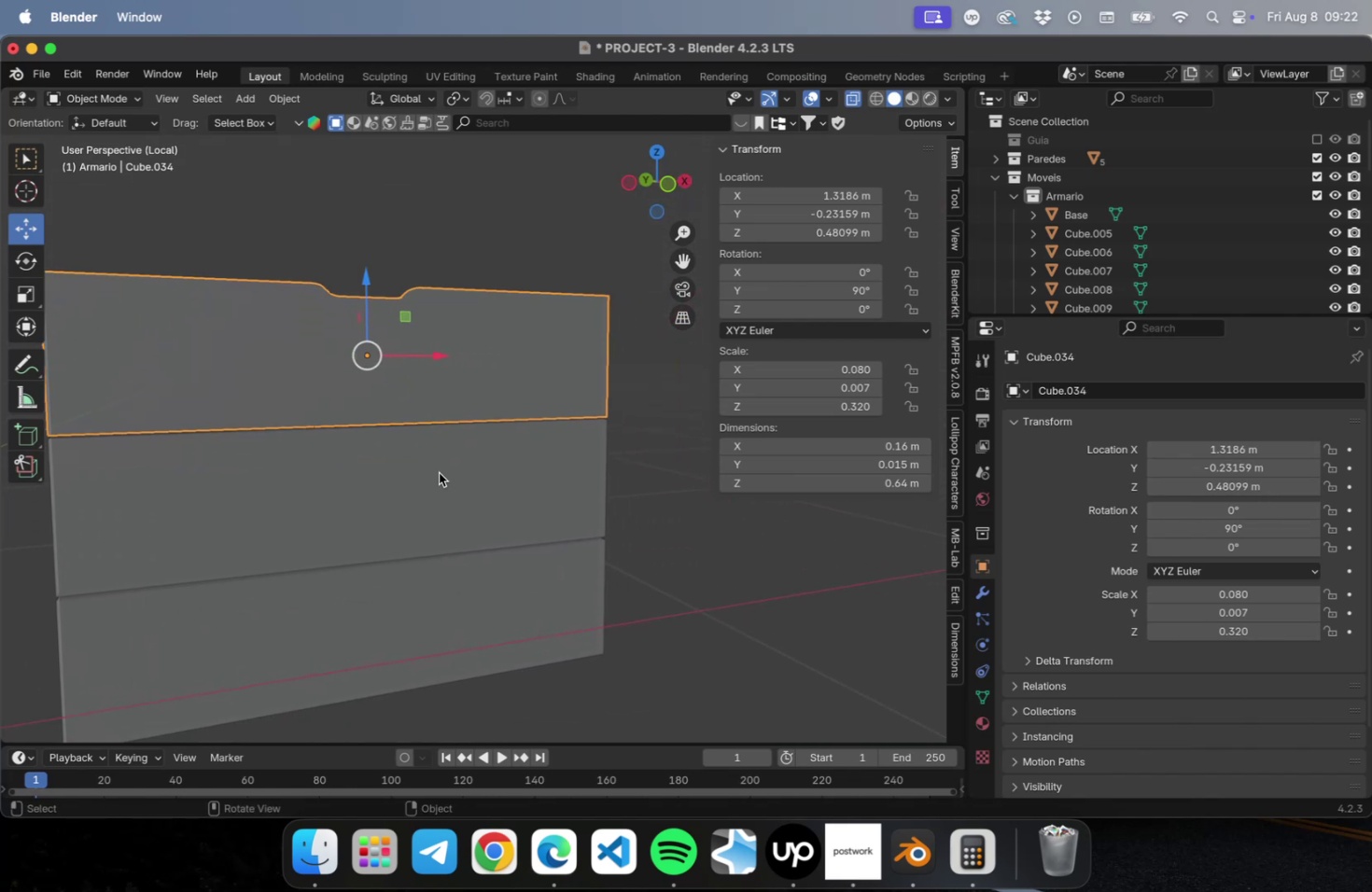 
left_click([439, 472])
 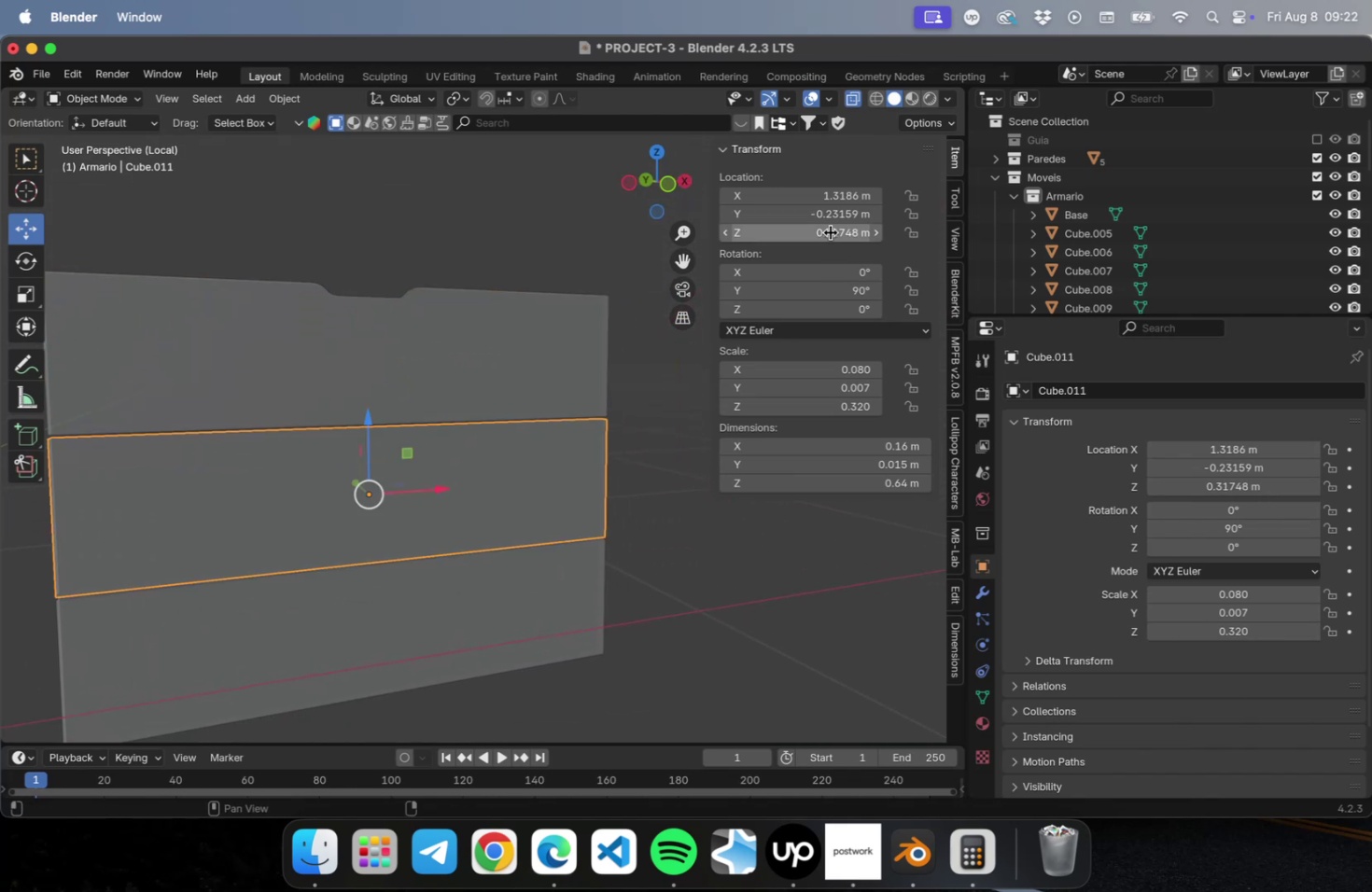 
left_click([830, 230])
 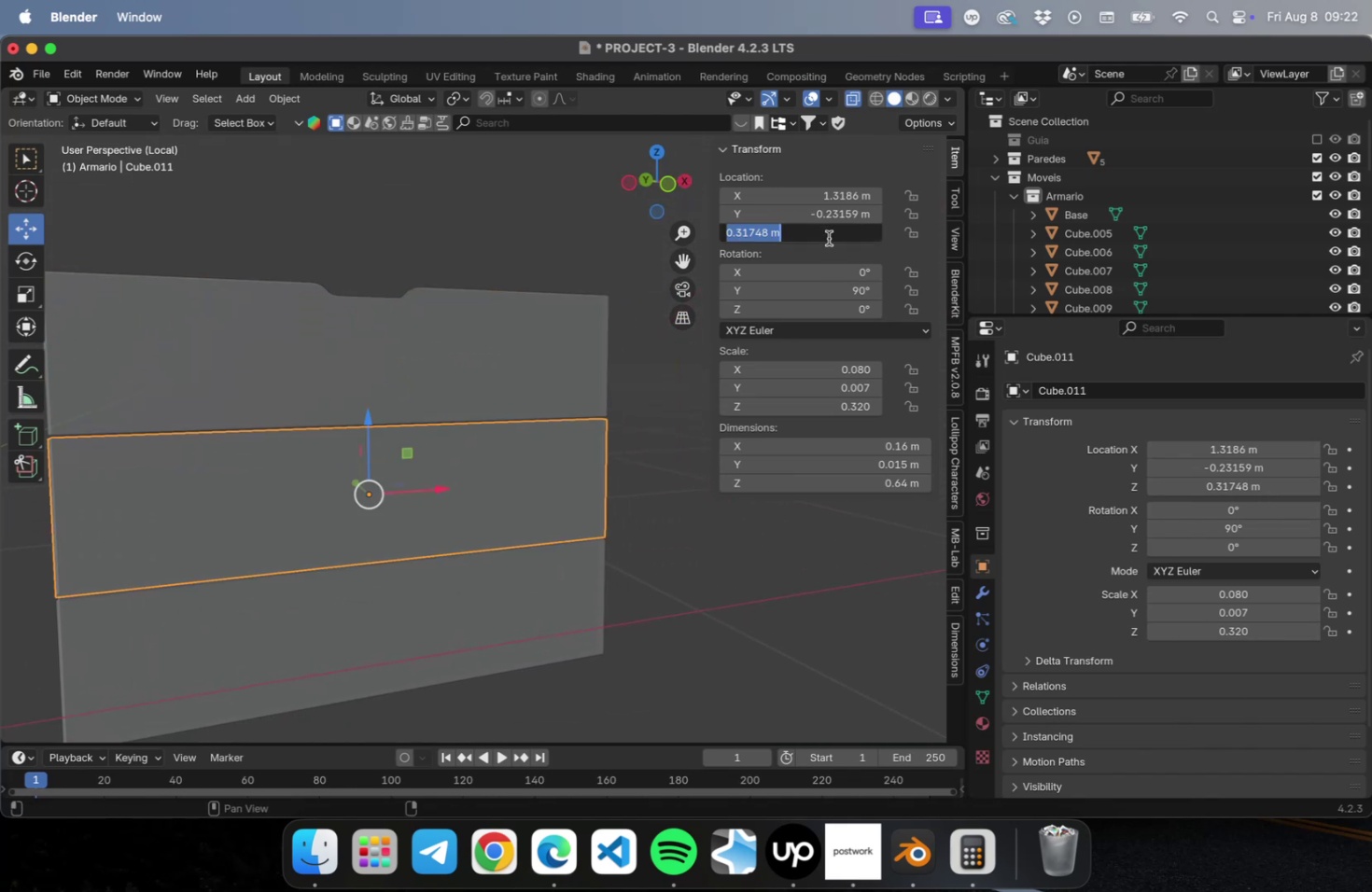 
key(Meta+C)
 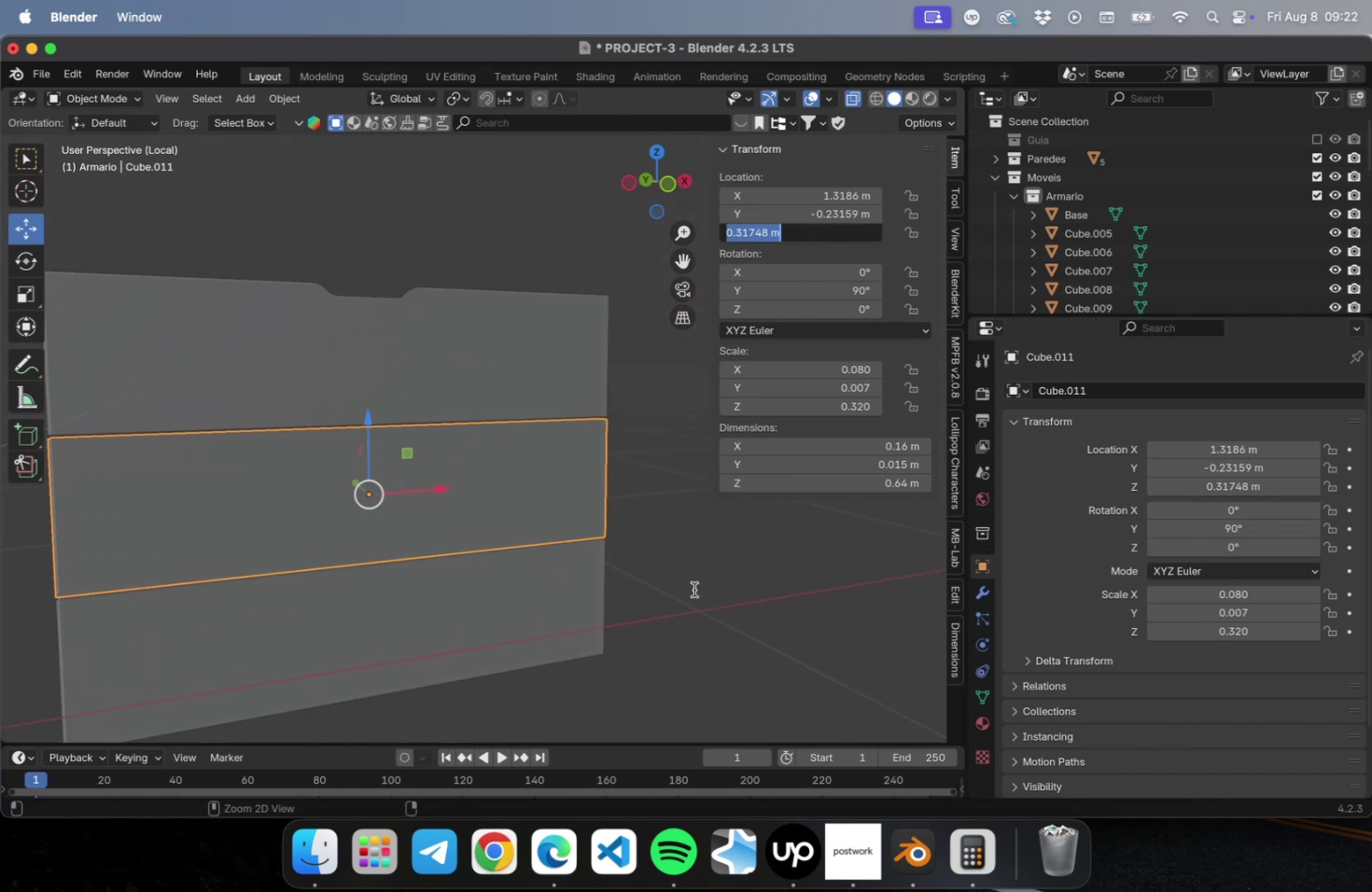 
key(Meta+C)
 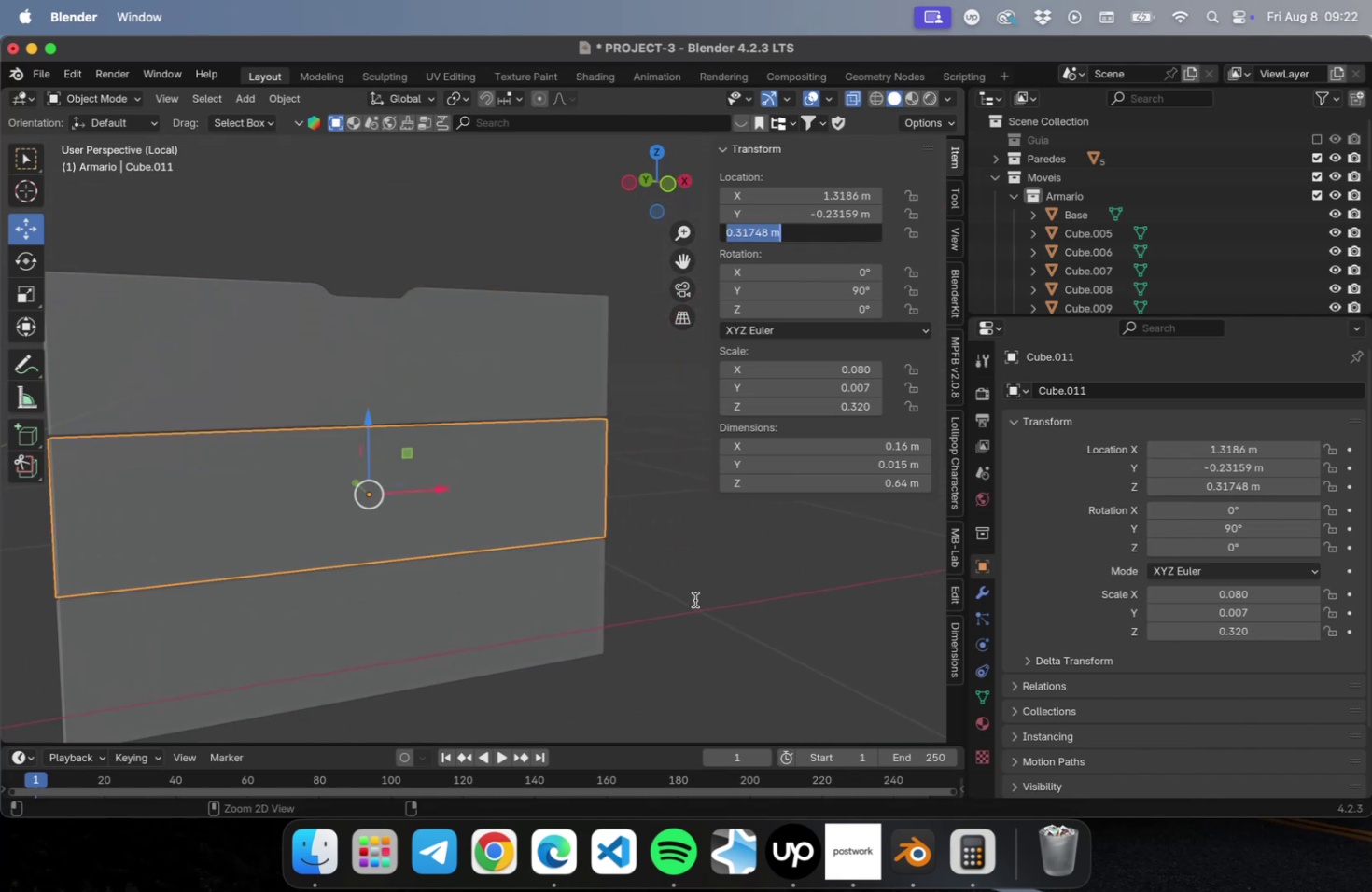 
key(Meta+C)
 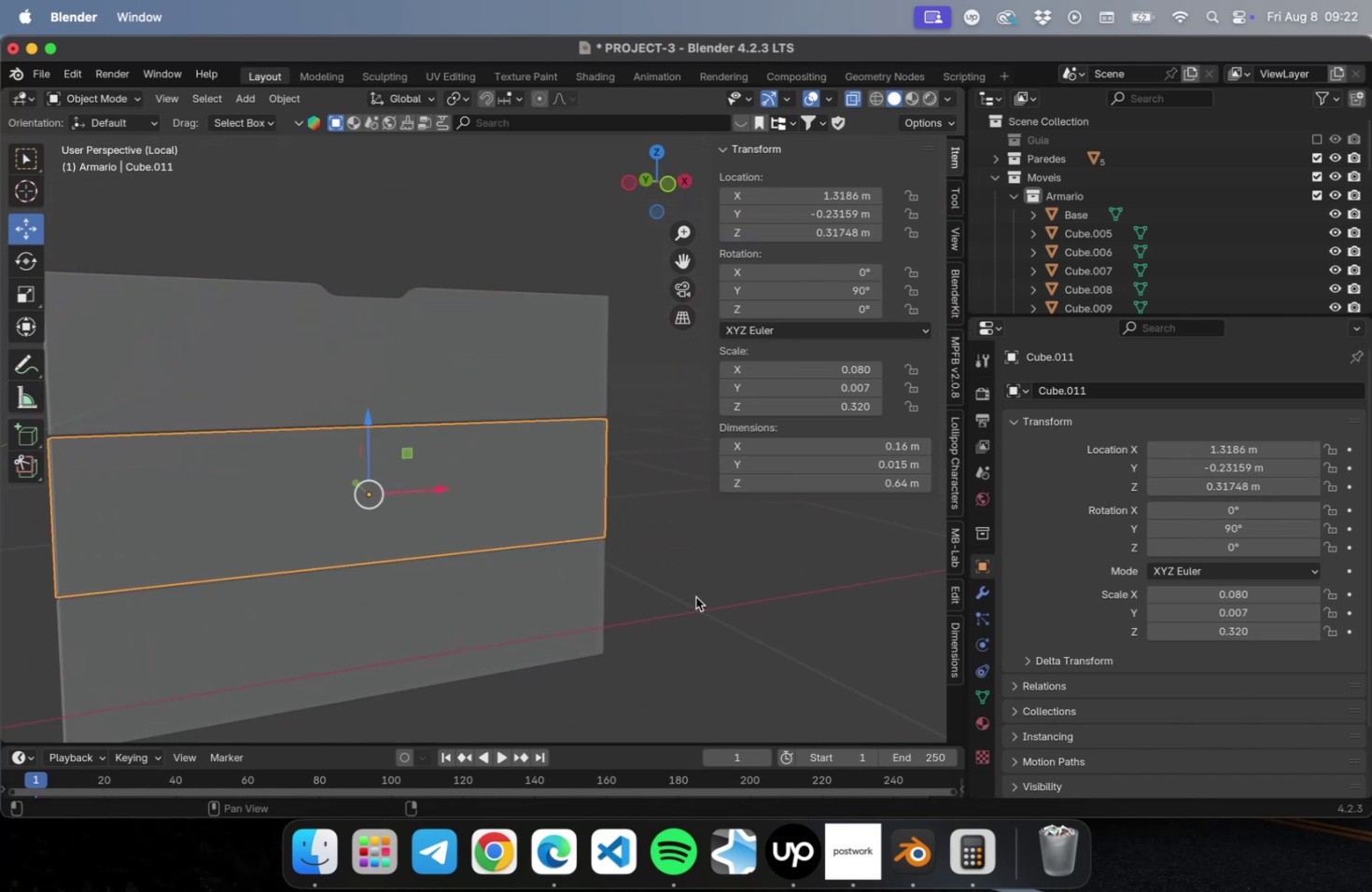 
left_click([695, 596])
 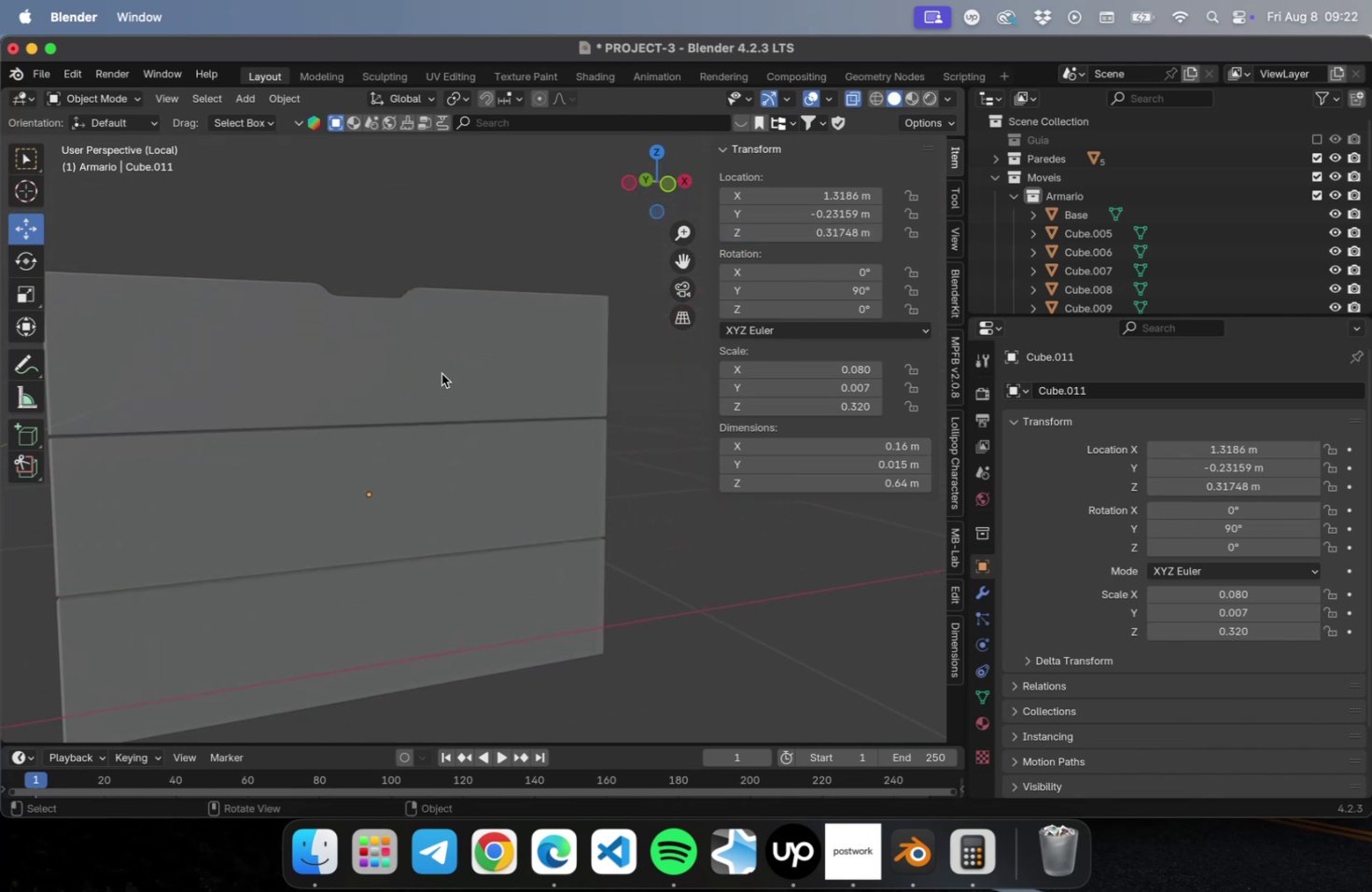 
left_click([440, 369])
 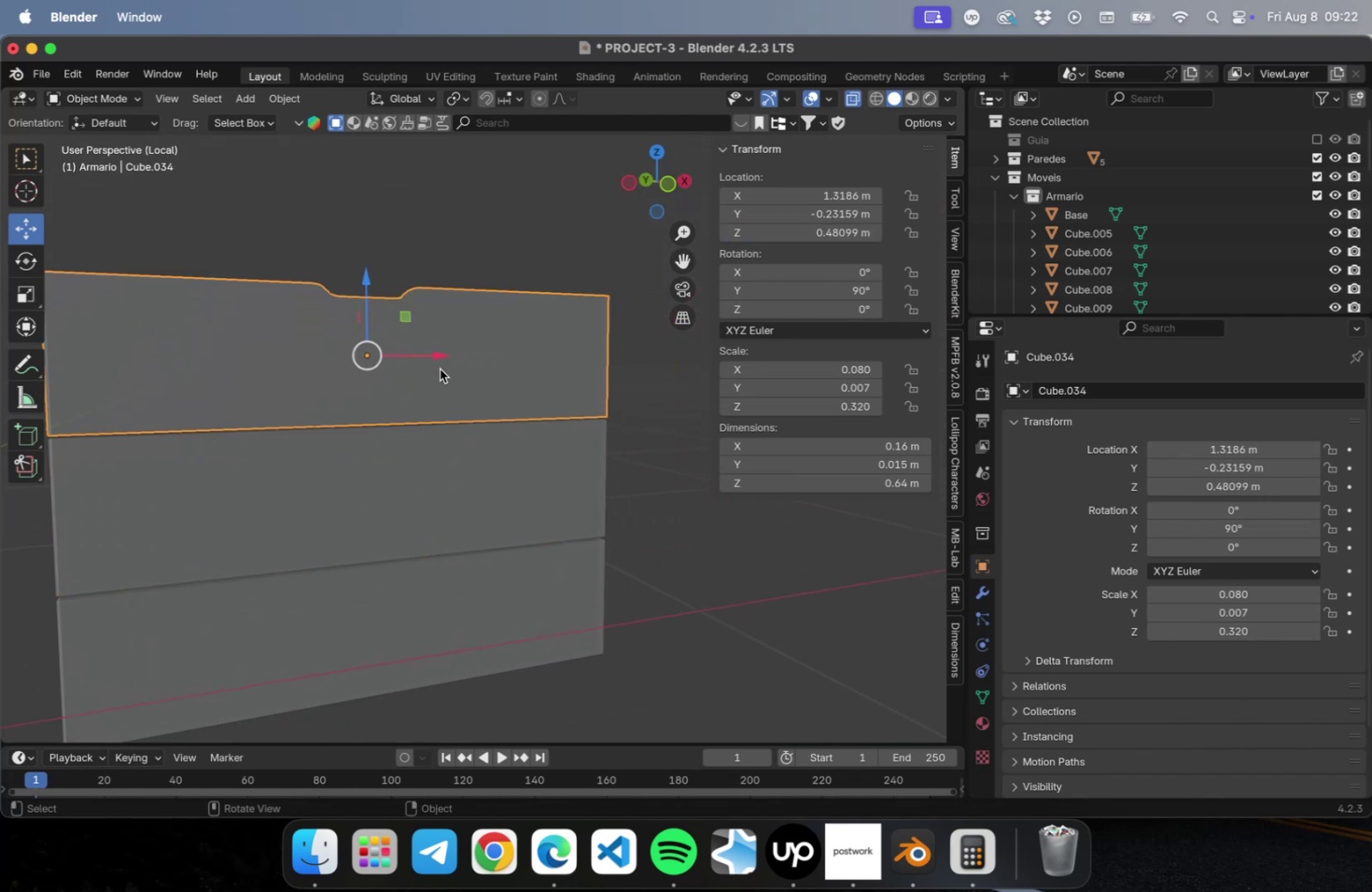 
type(Dxz)
 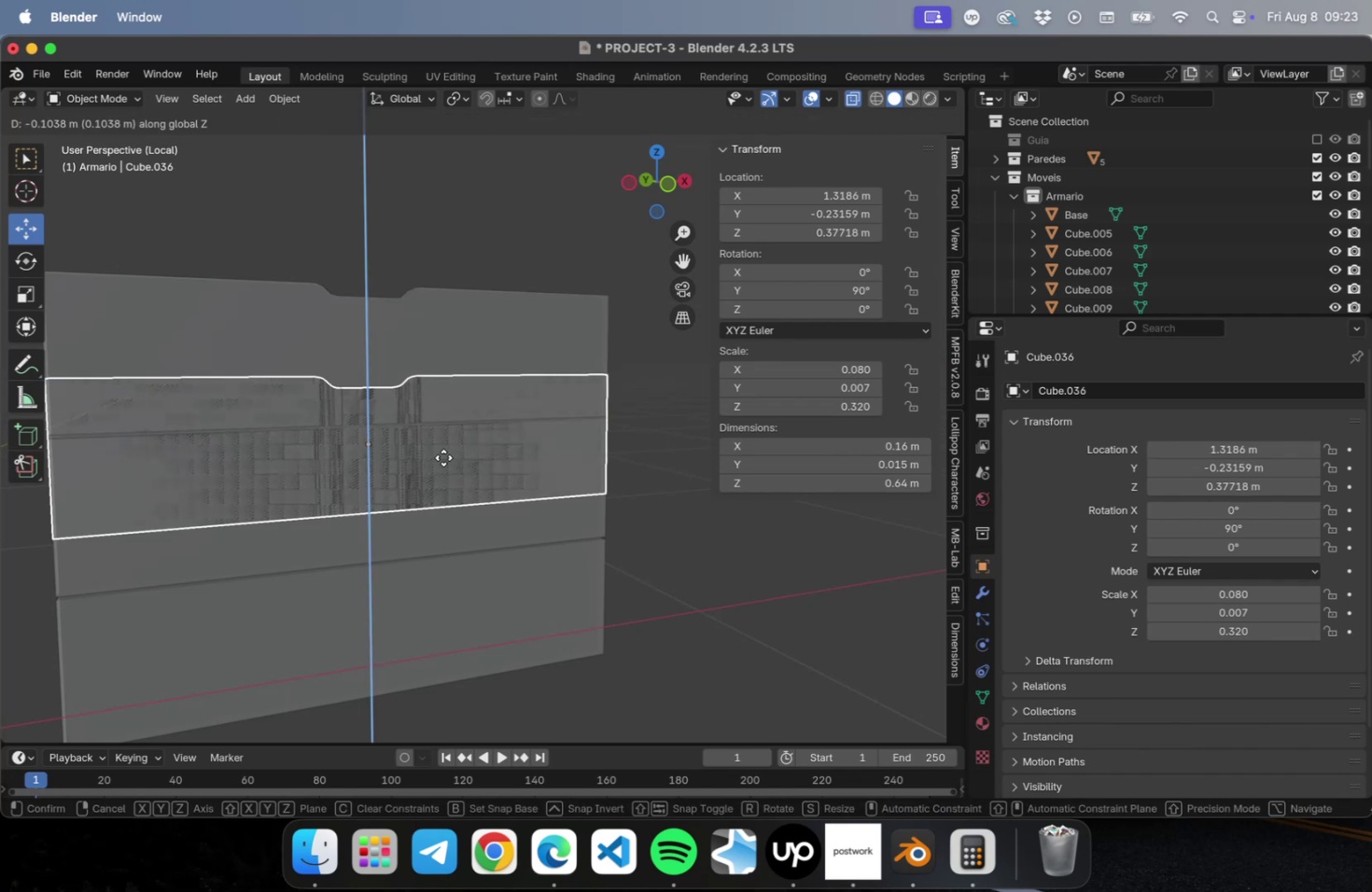 
left_click([443, 457])
 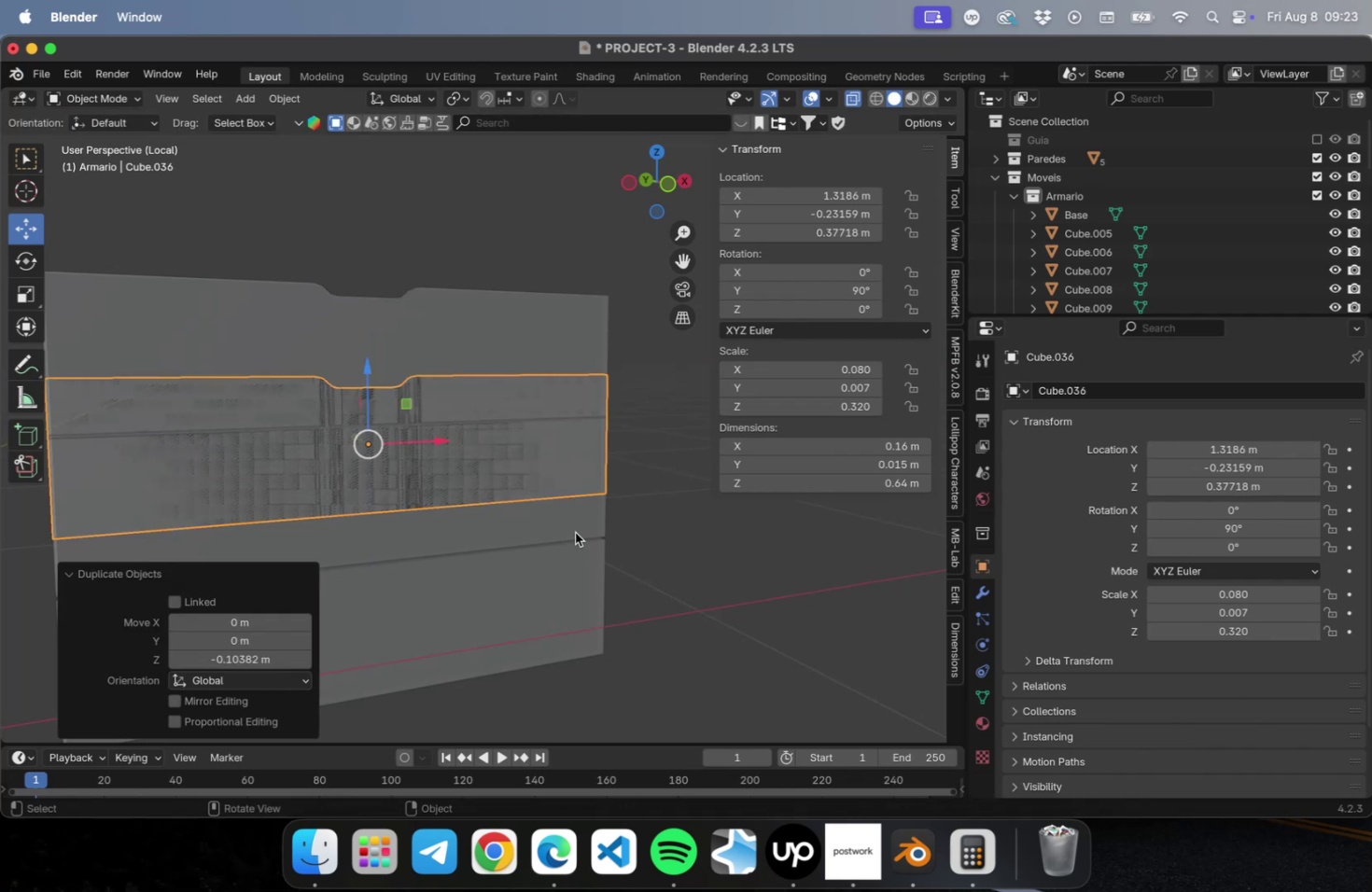 
left_click([567, 531])
 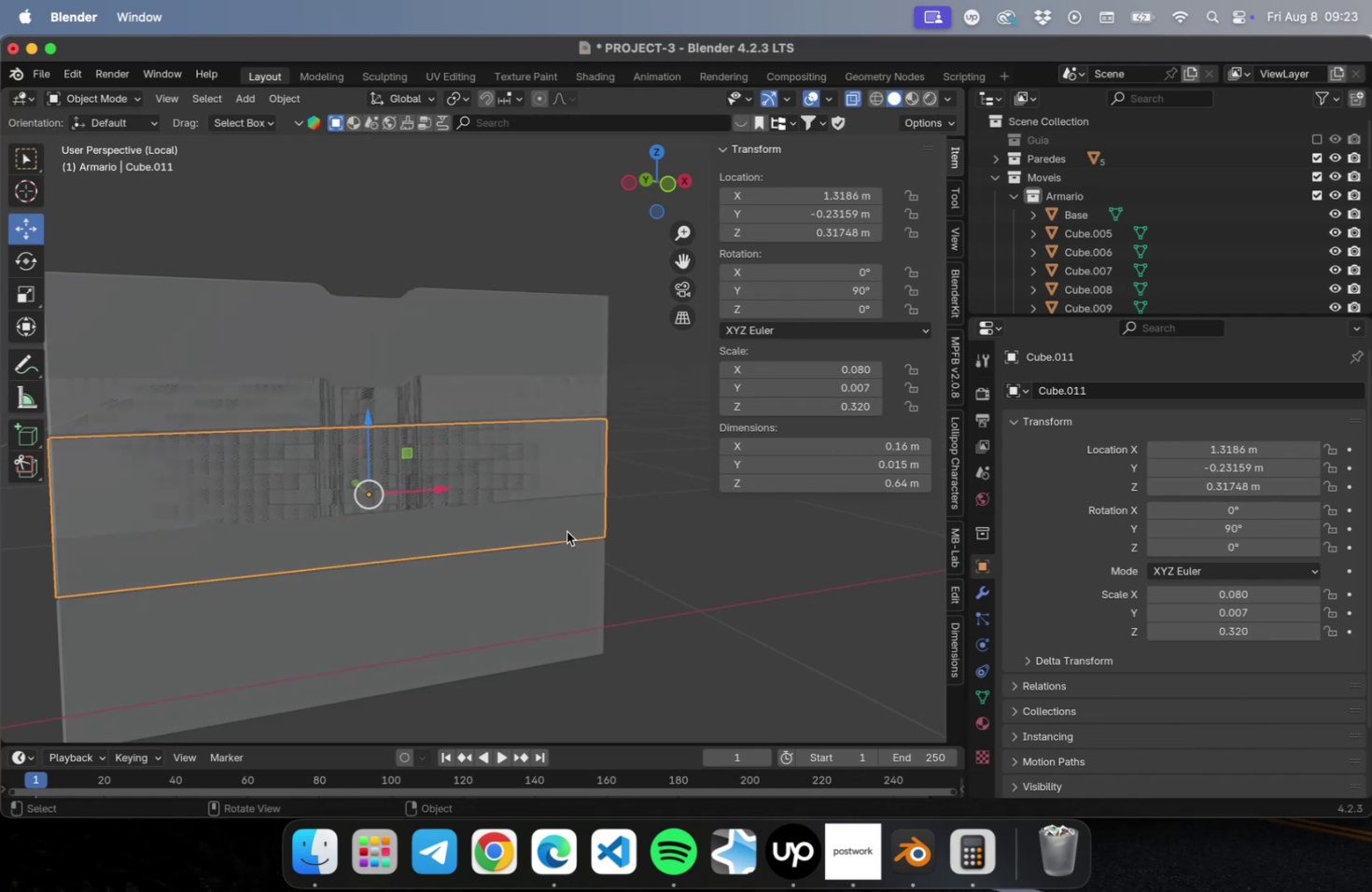 
key(Delete)
 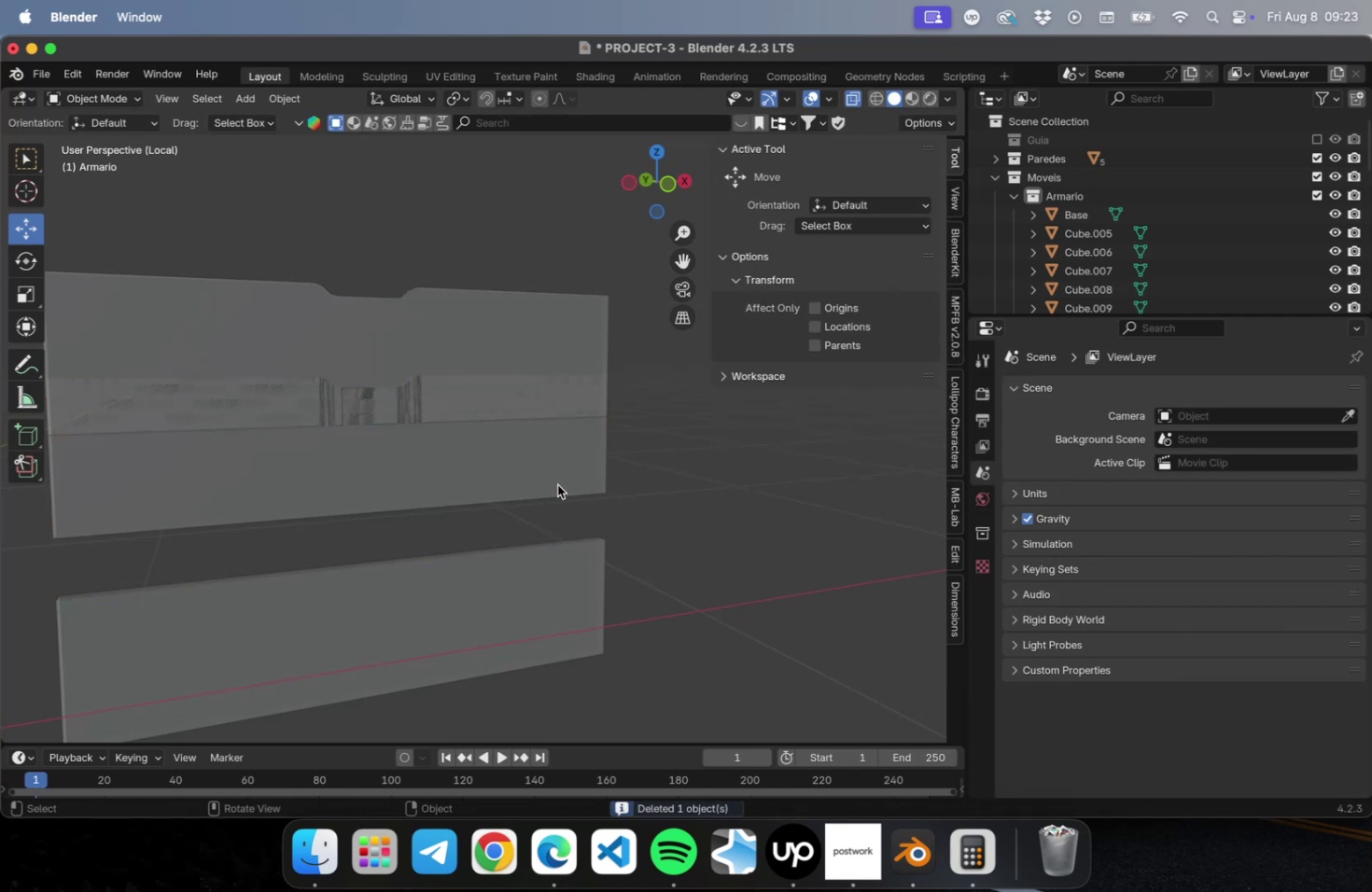 
left_click([556, 482])
 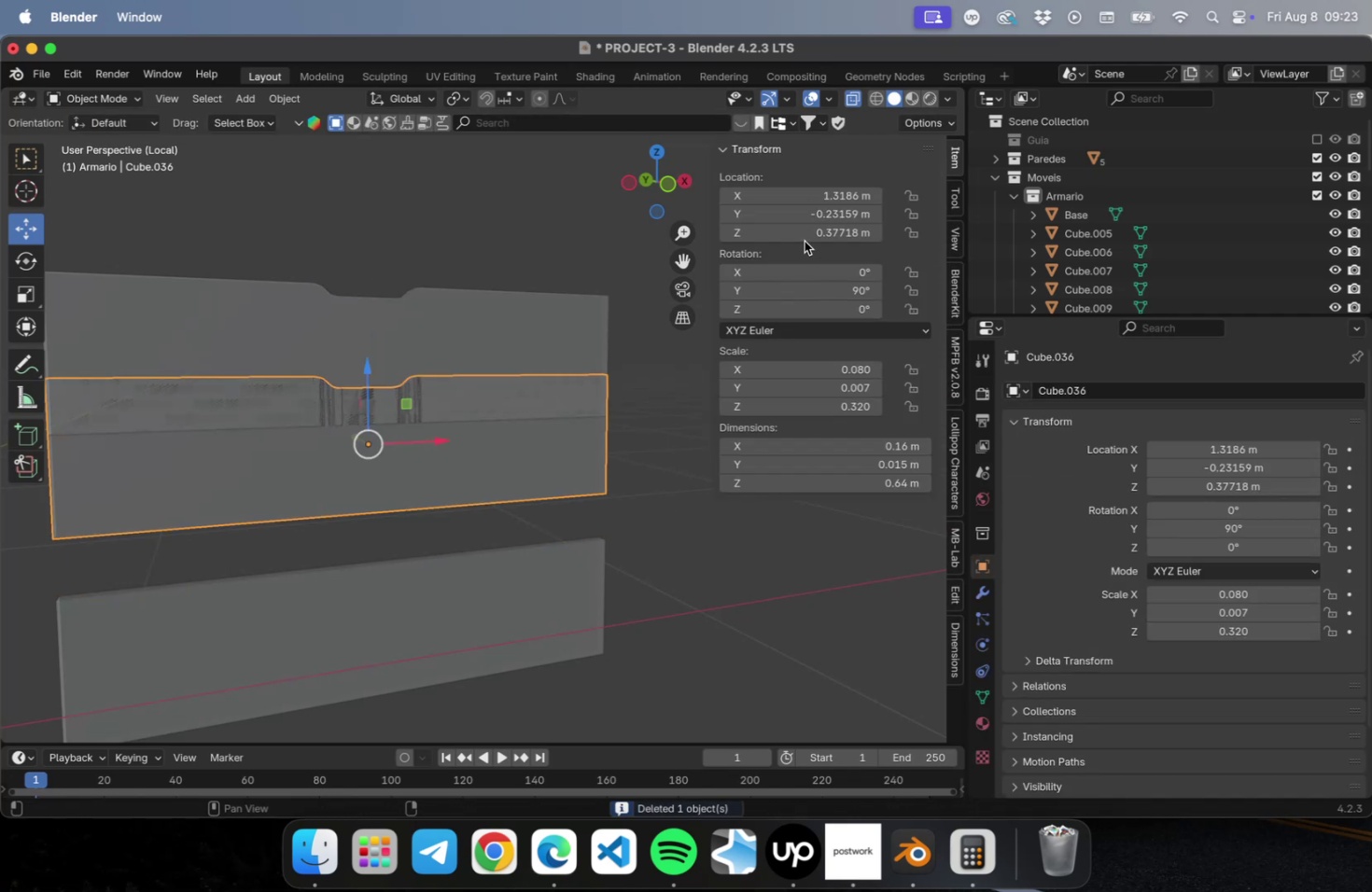 
key(Meta+CommandLeft)
 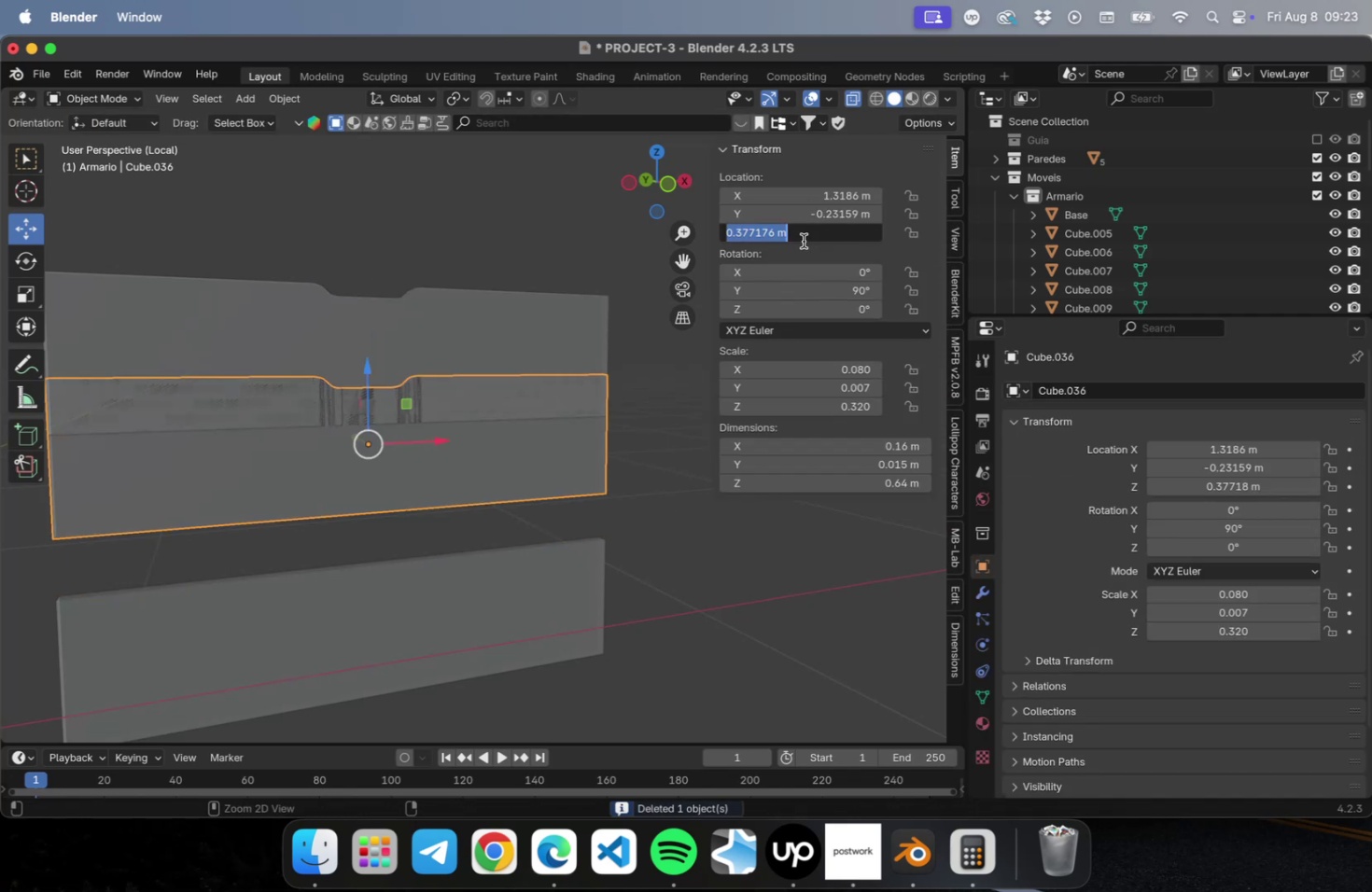 
key(Meta+V)
 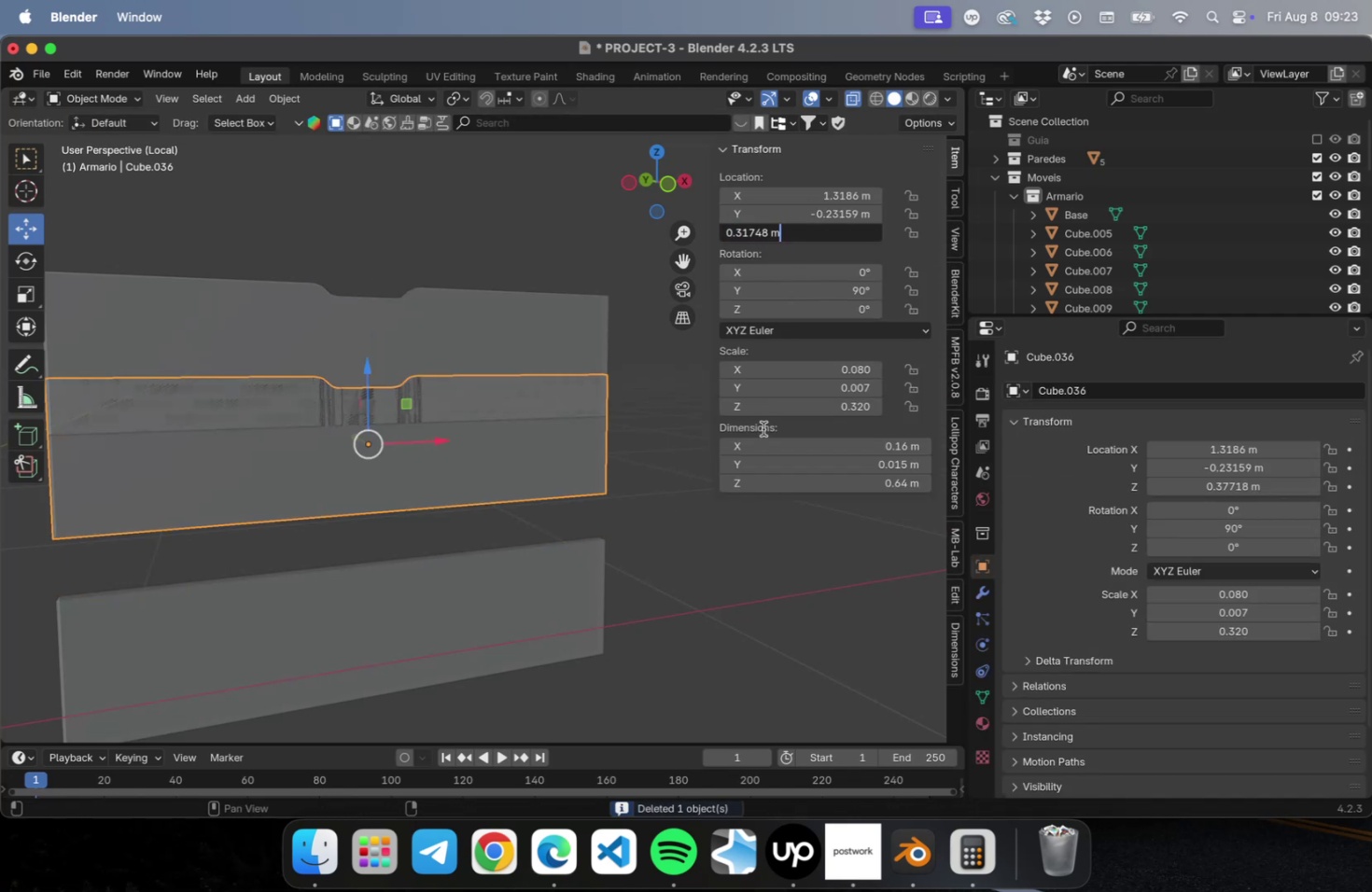 
key(Tab)
 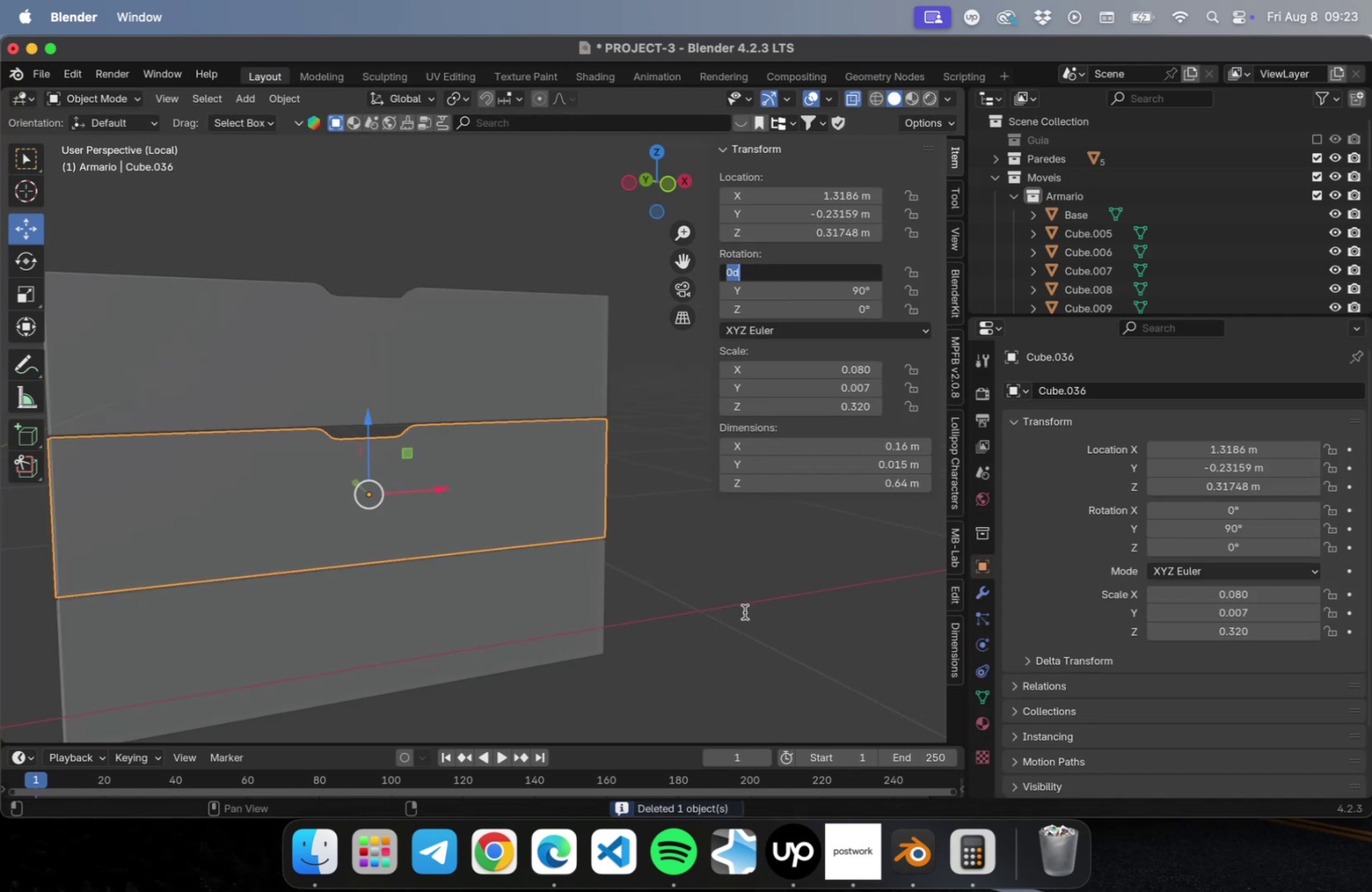 
left_click([744, 611])
 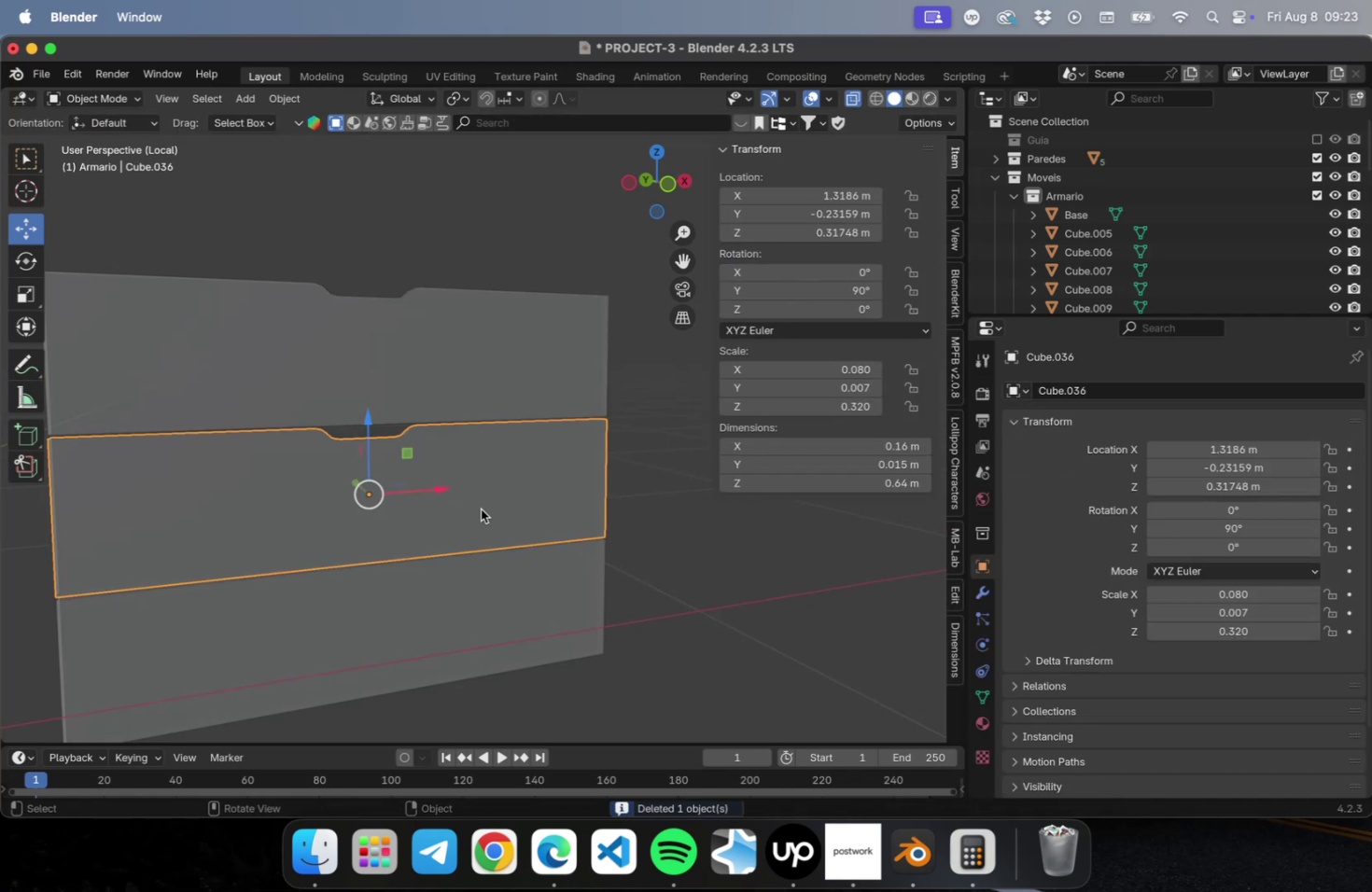 
hold_key(key=ShiftLeft, duration=0.42)
 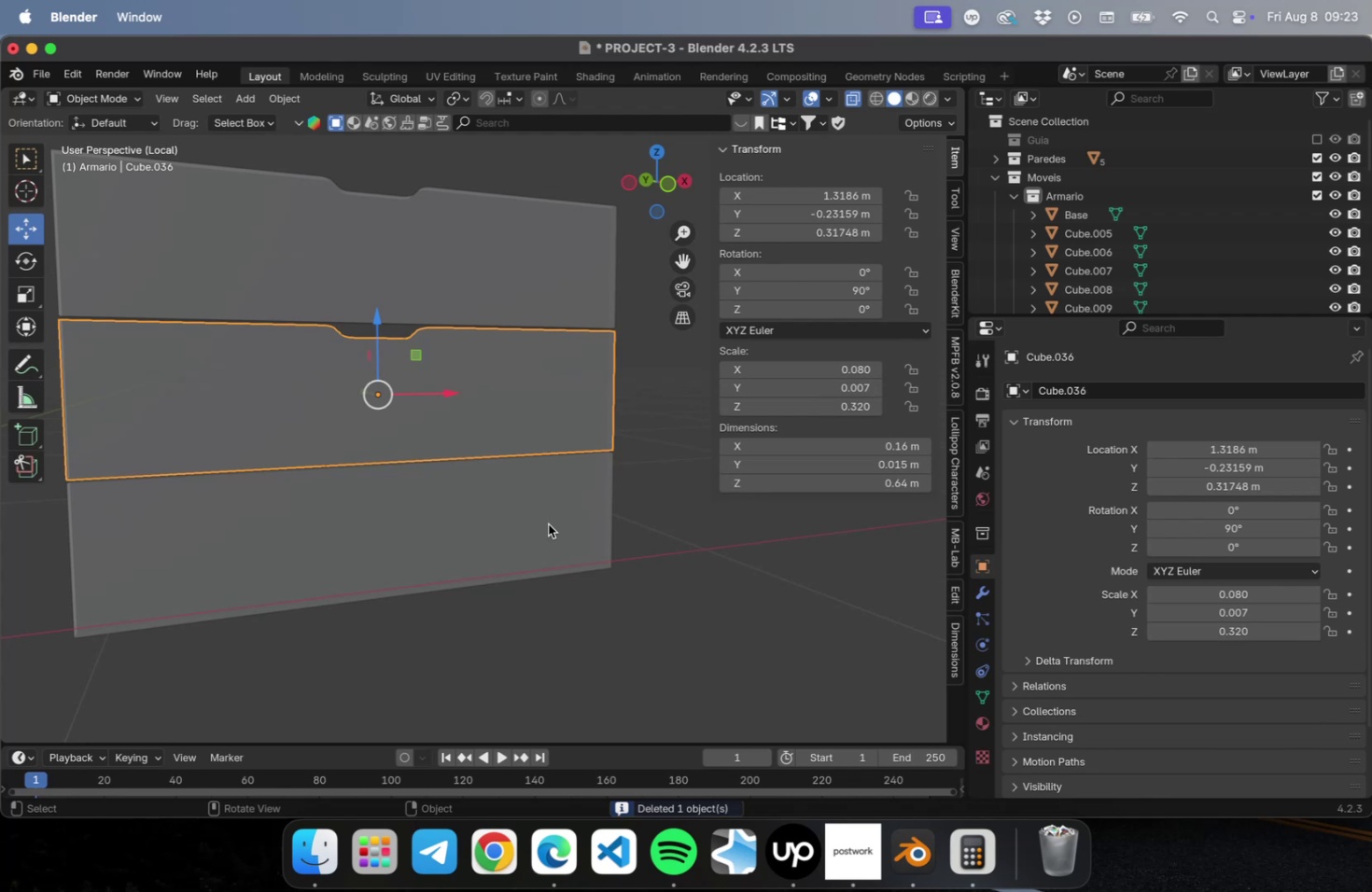 
left_click([548, 523])
 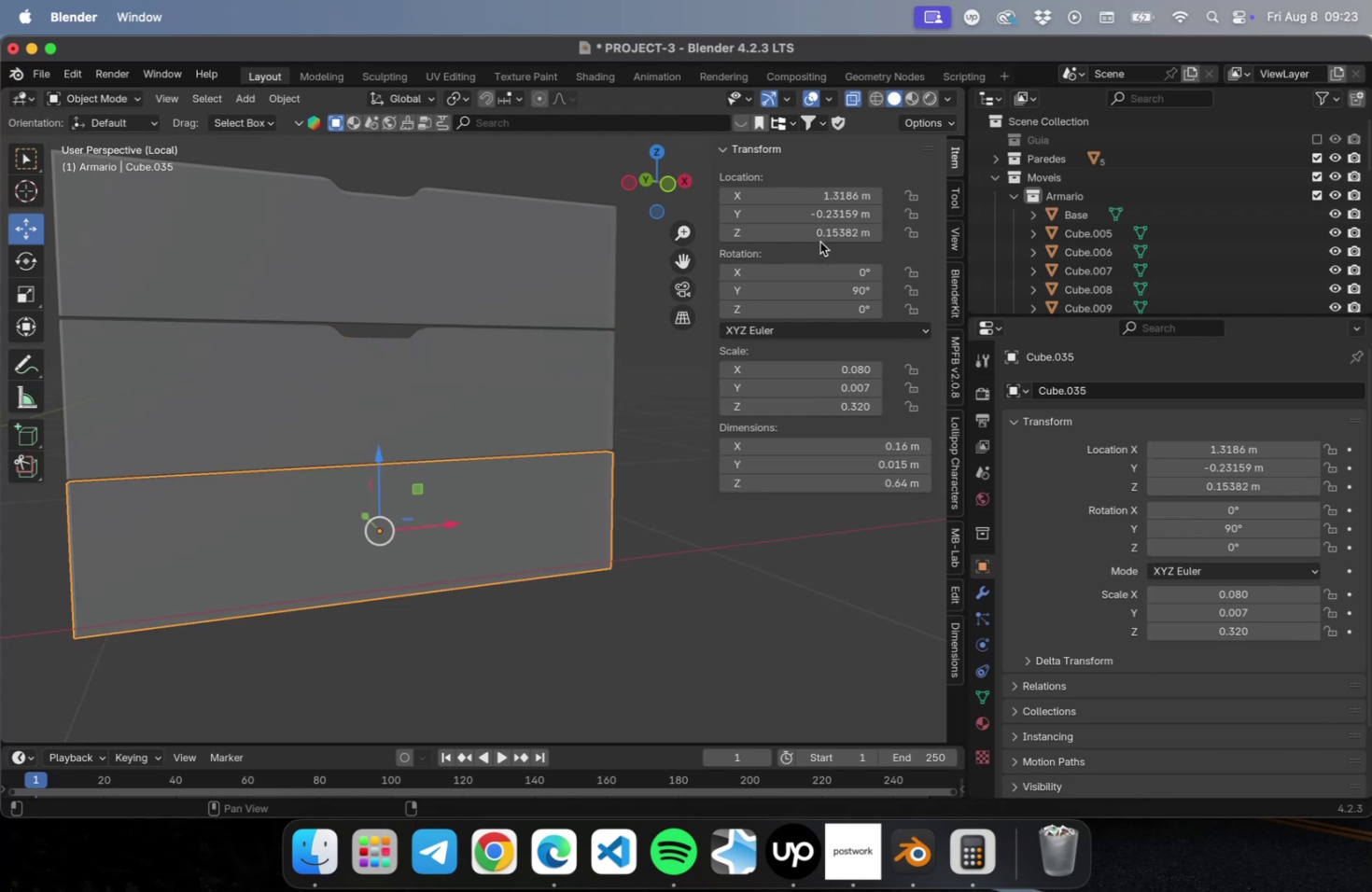 
double_click([819, 239])
 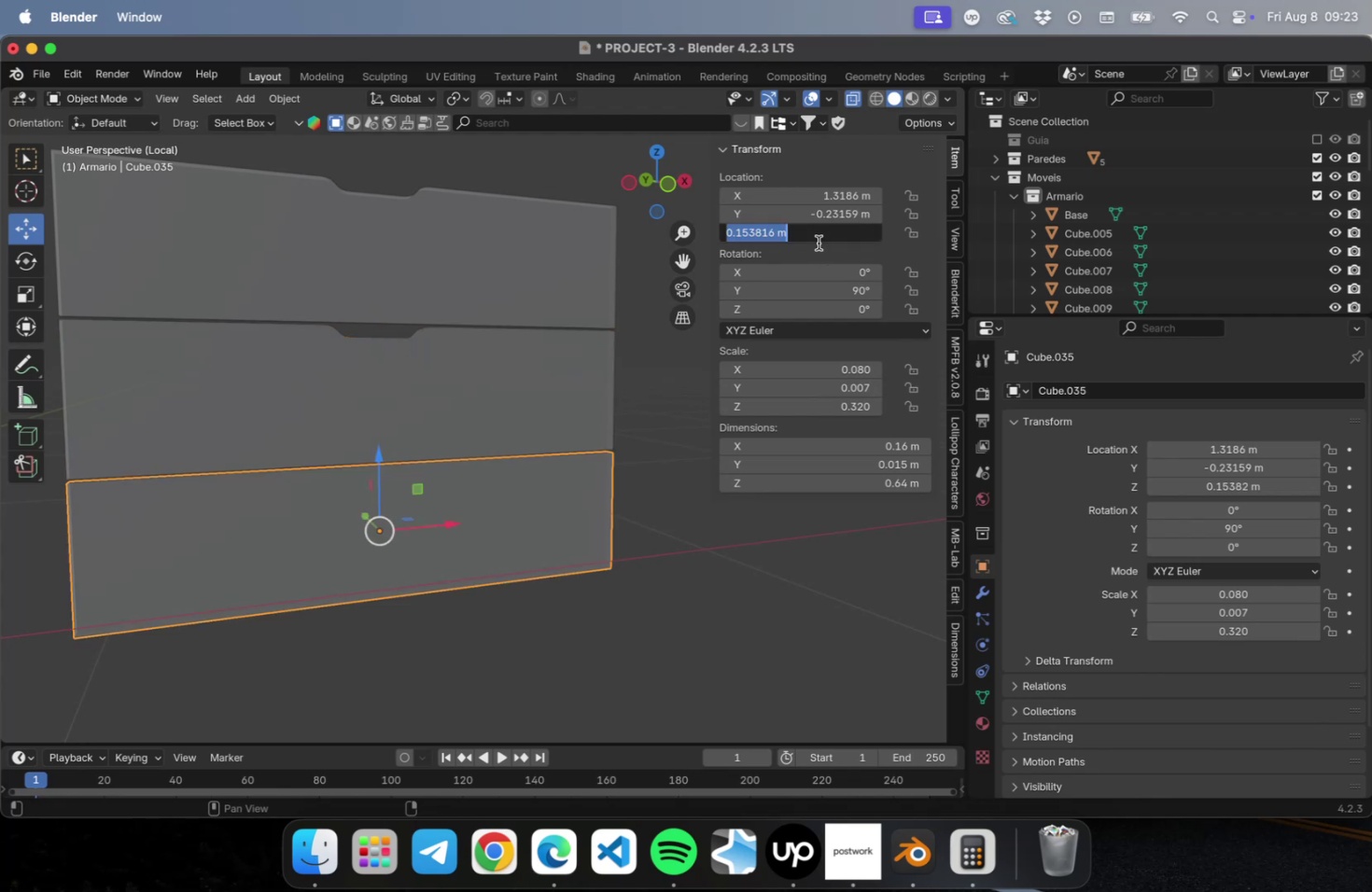 
key(Meta+C)
 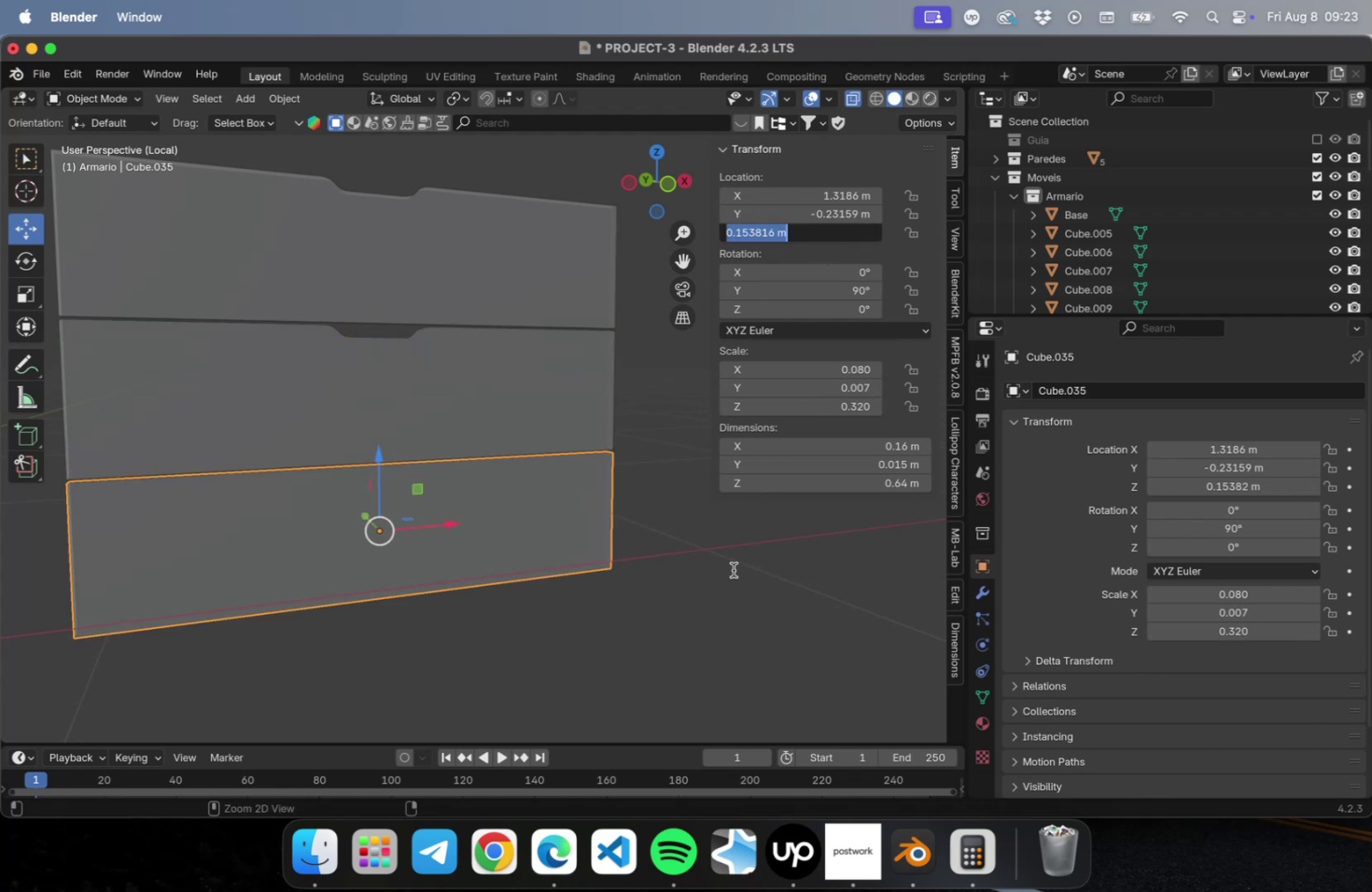 
key(Meta+C)
 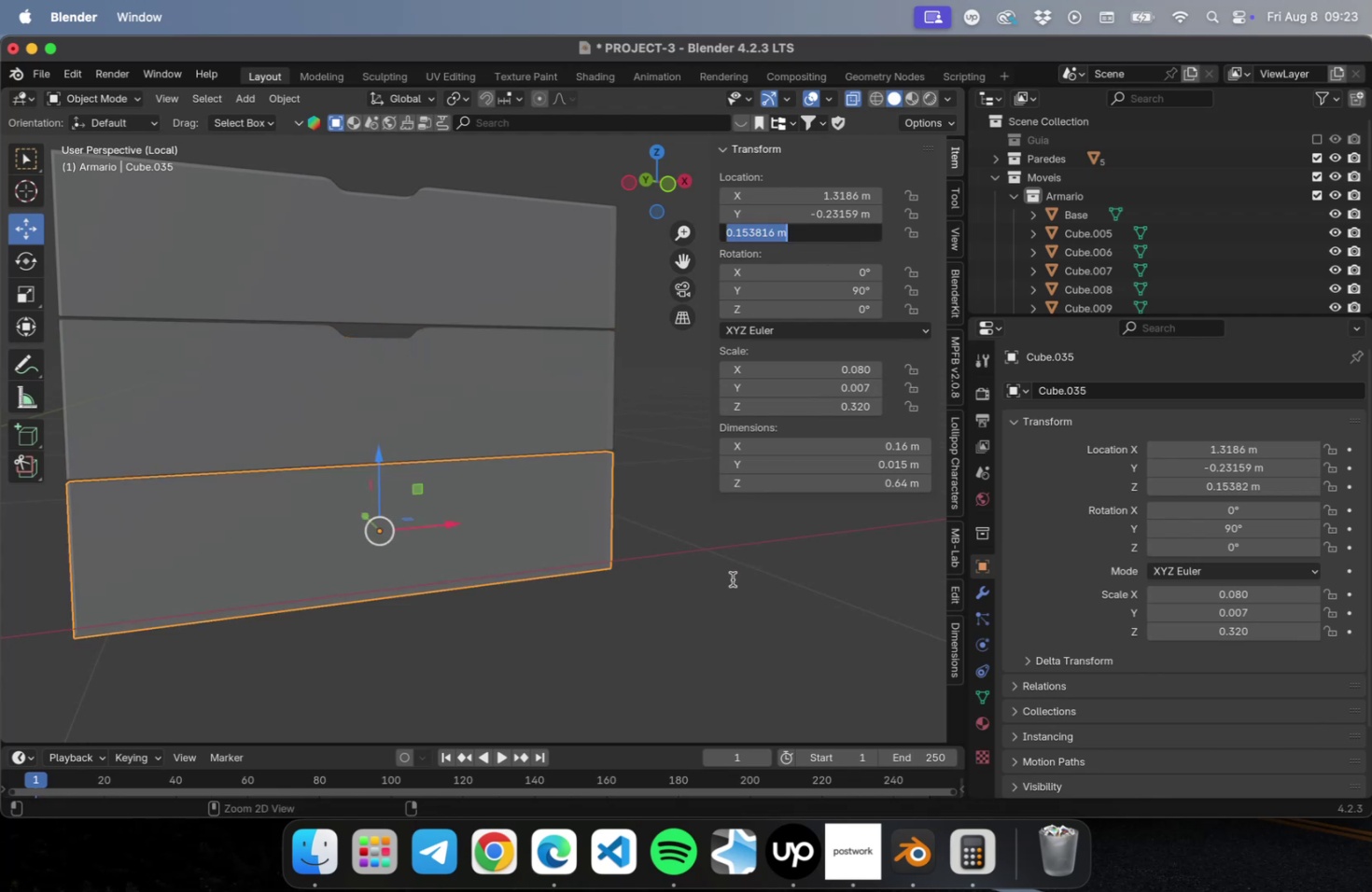 
key(Meta+C)
 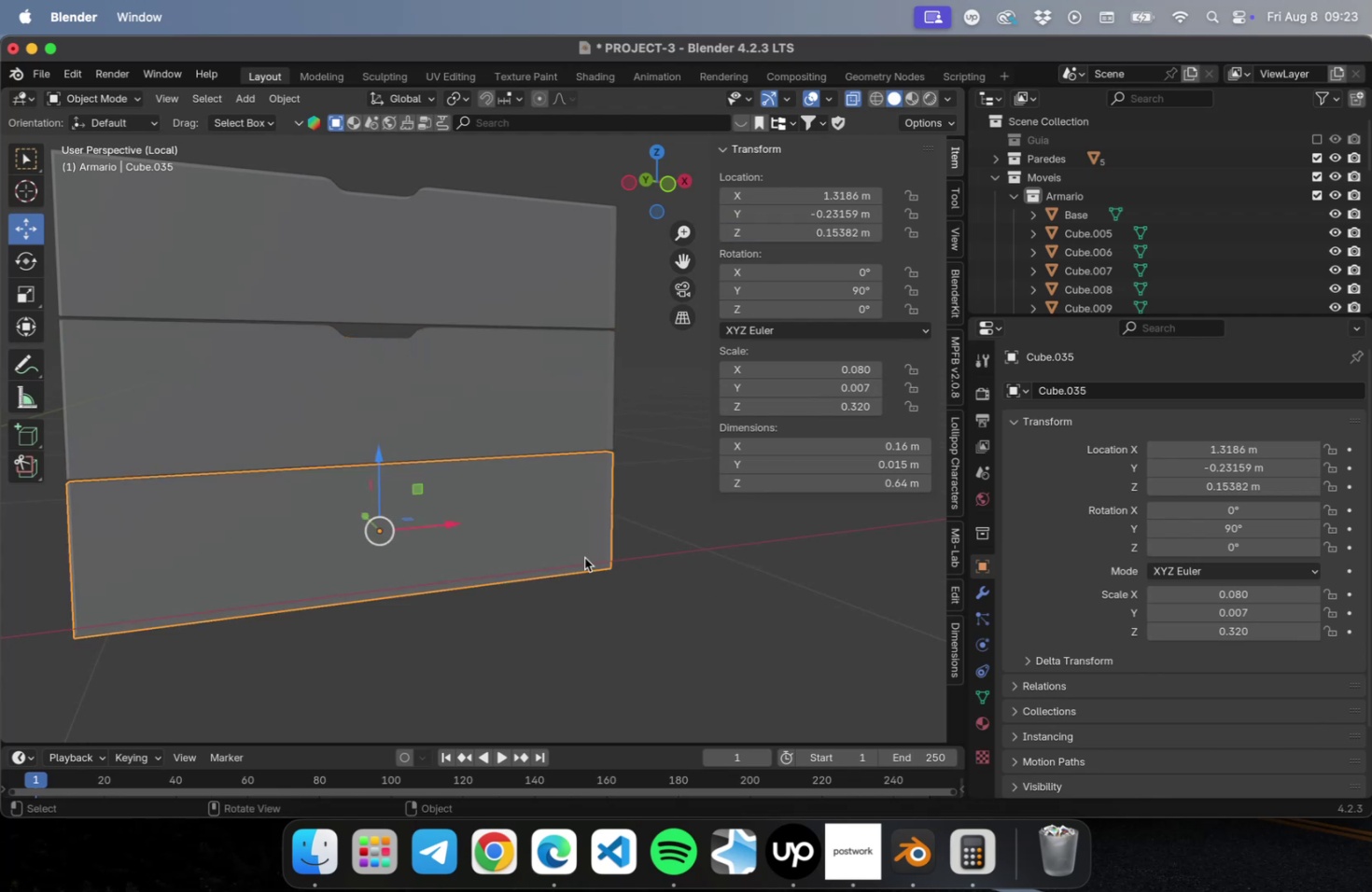 
double_click([573, 551])
 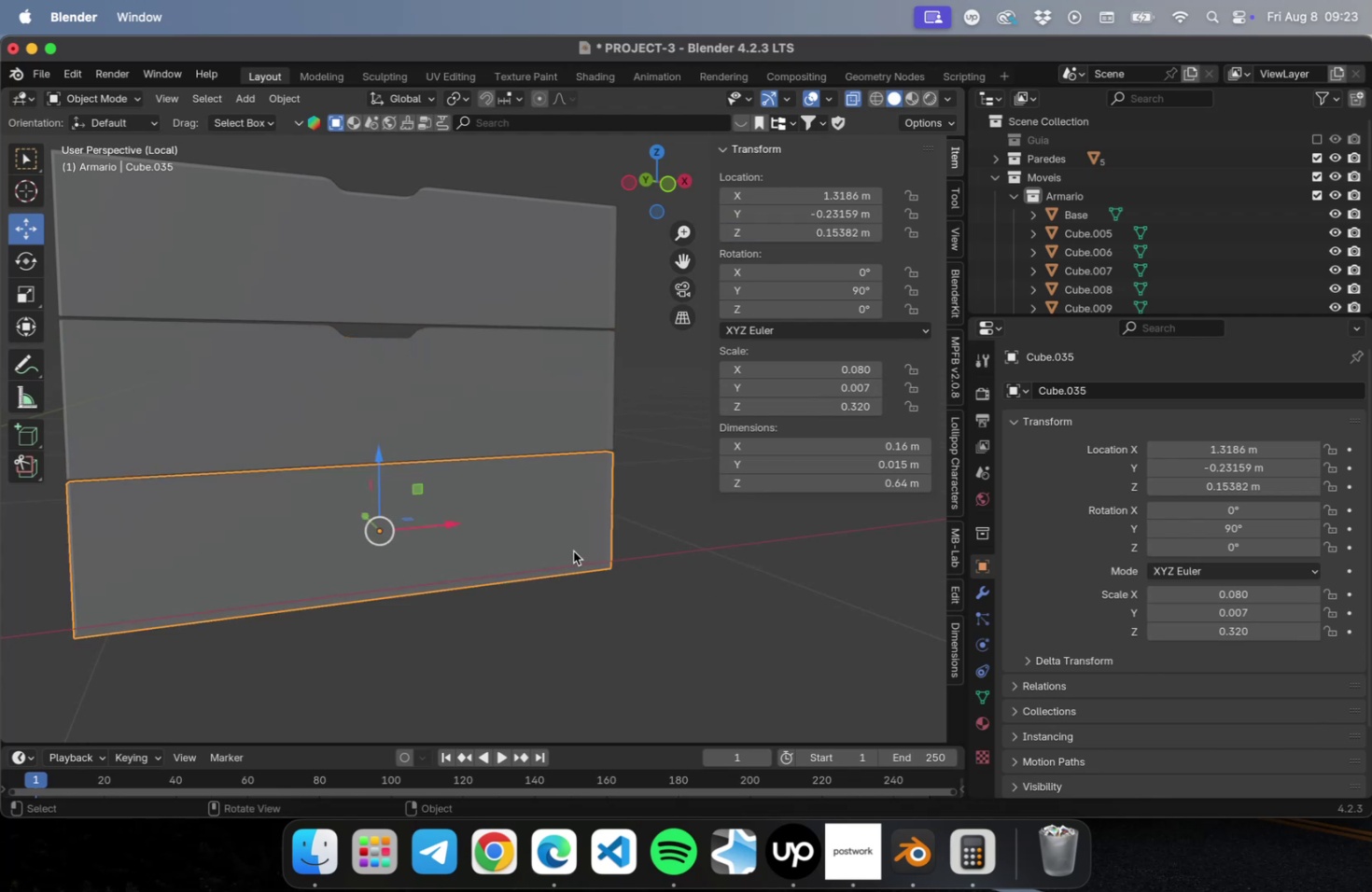 
key(Delete)
 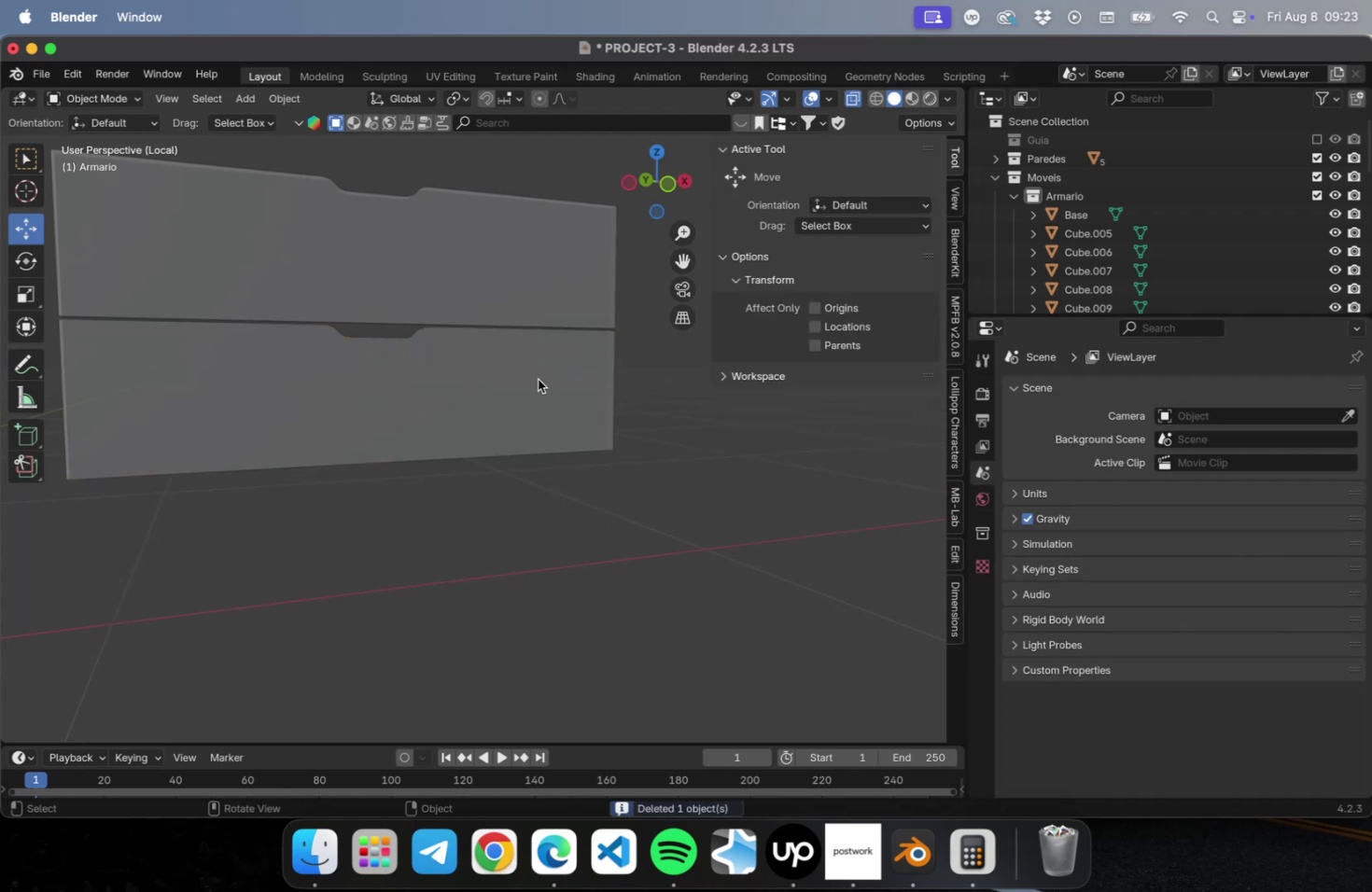 
left_click([538, 379])
 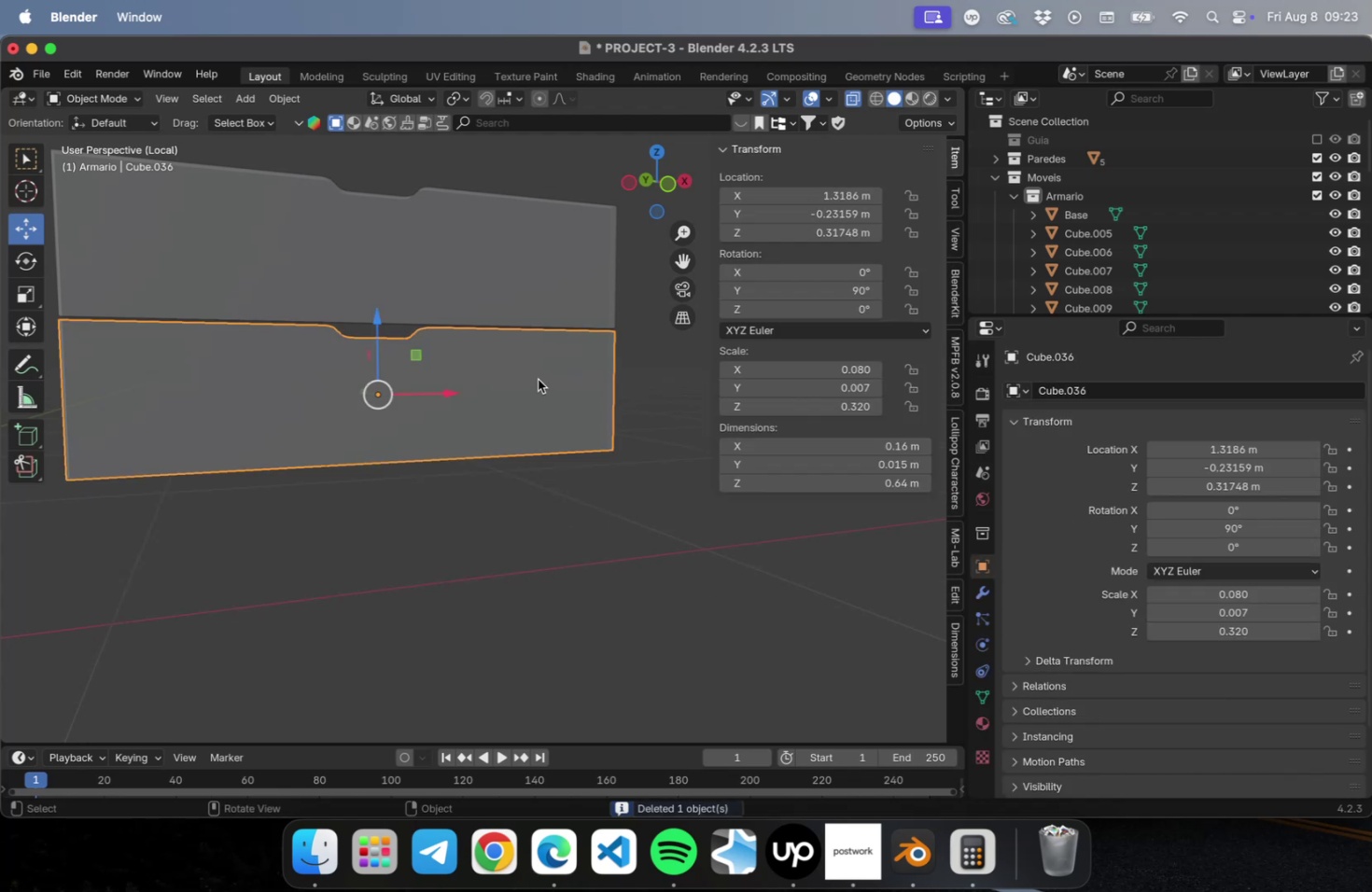 
type(Dz)
 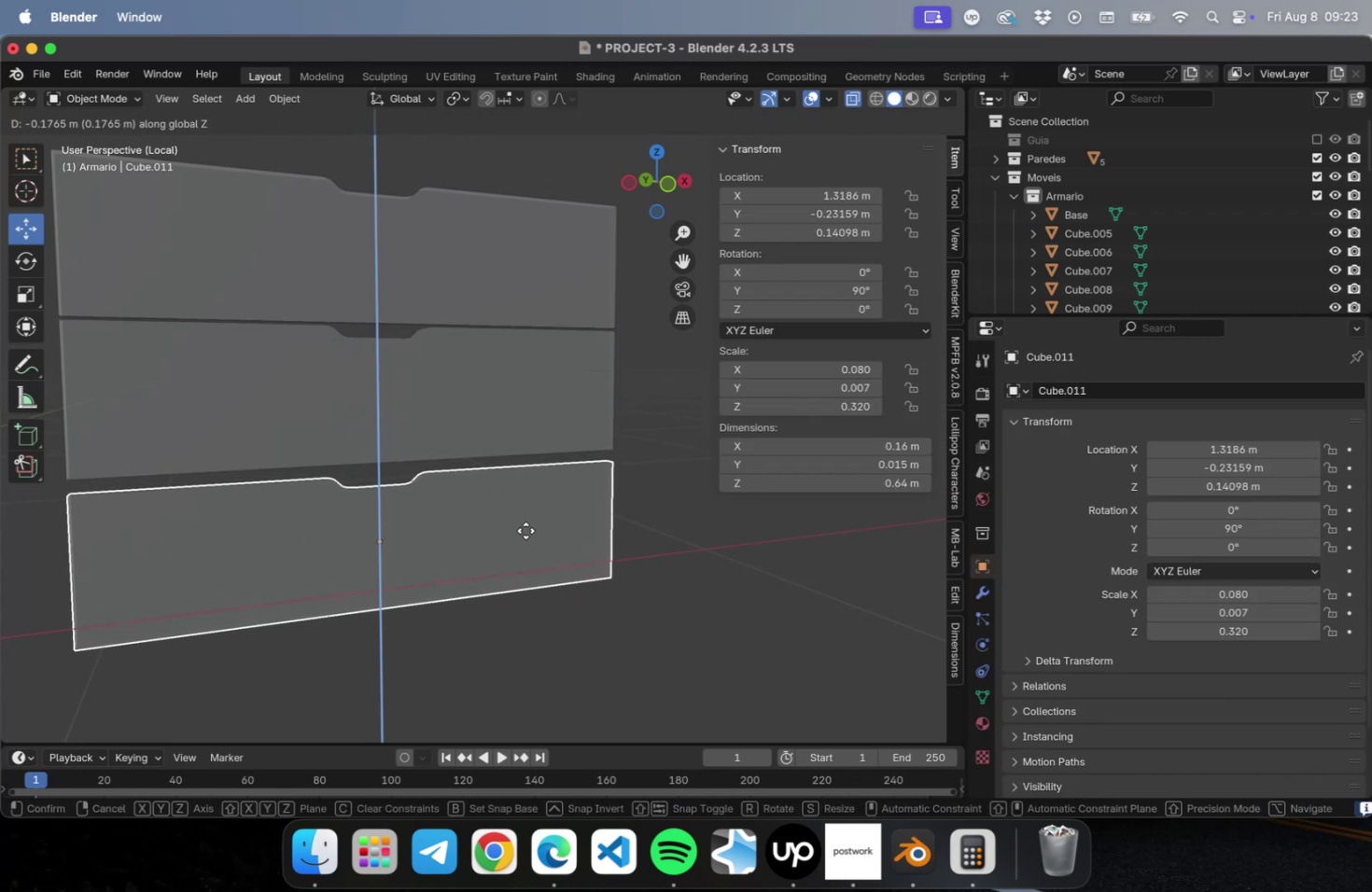 
left_click([525, 533])
 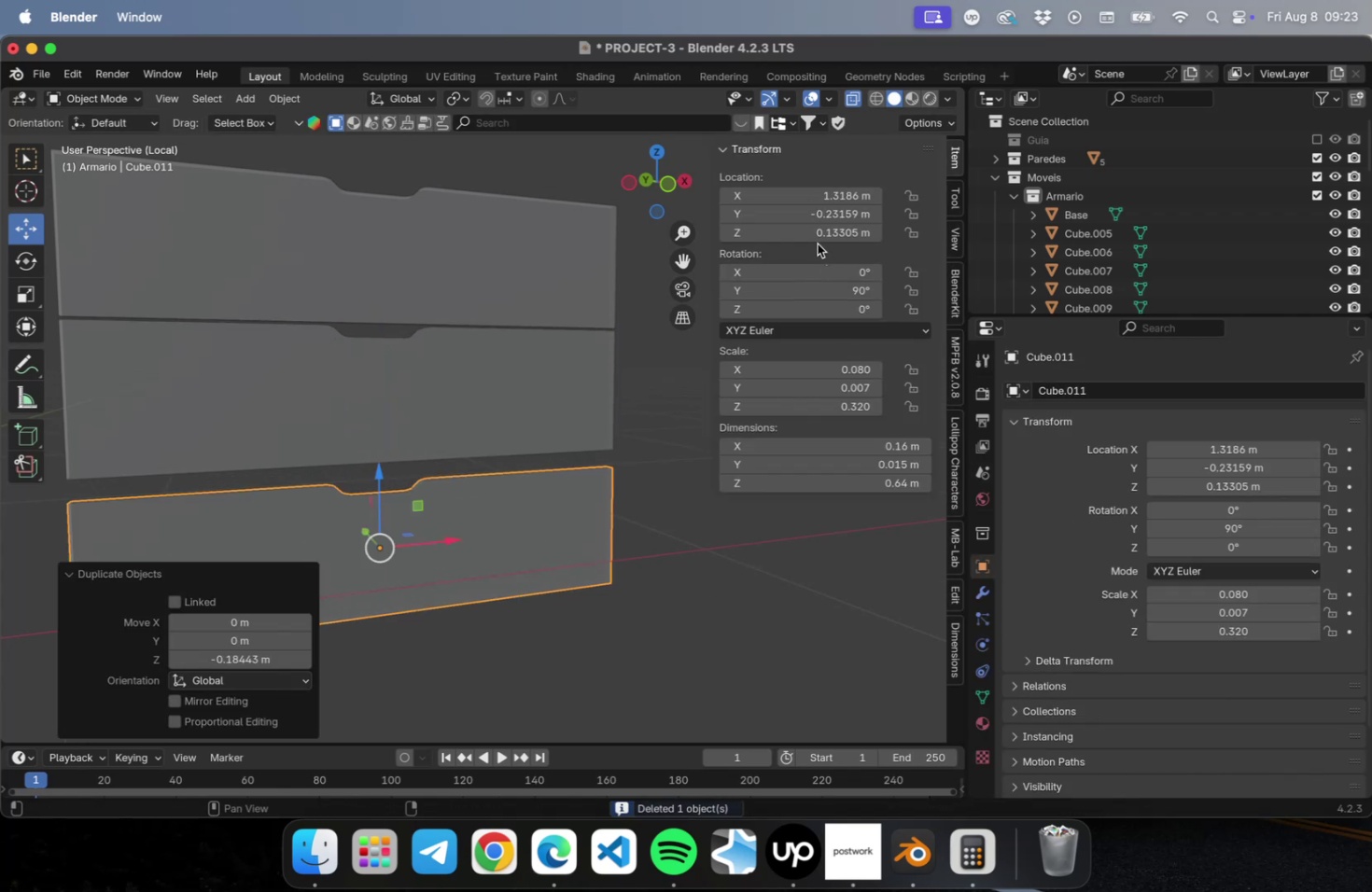 
left_click([814, 238])
 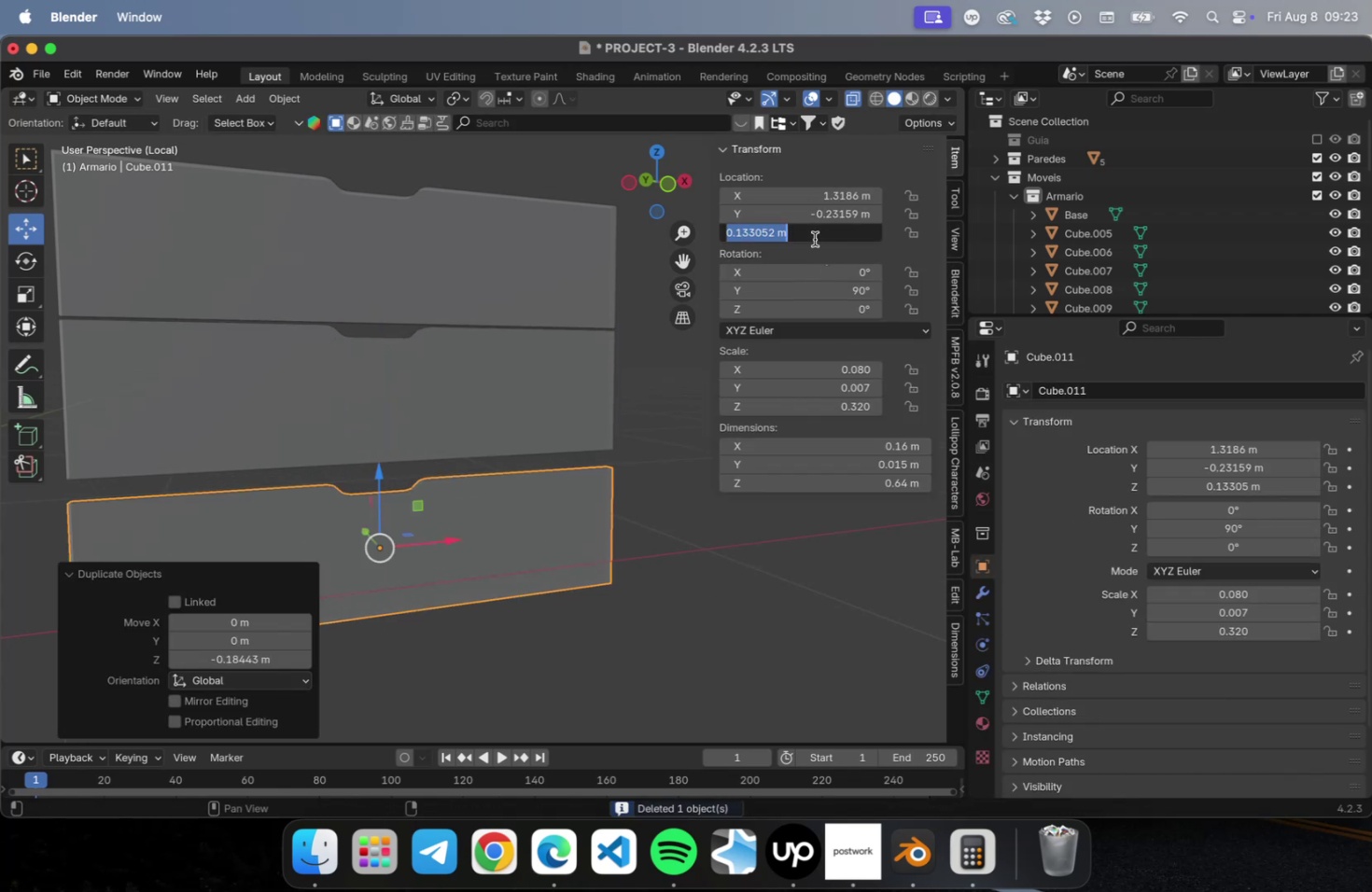 
key(Meta+CommandLeft)
 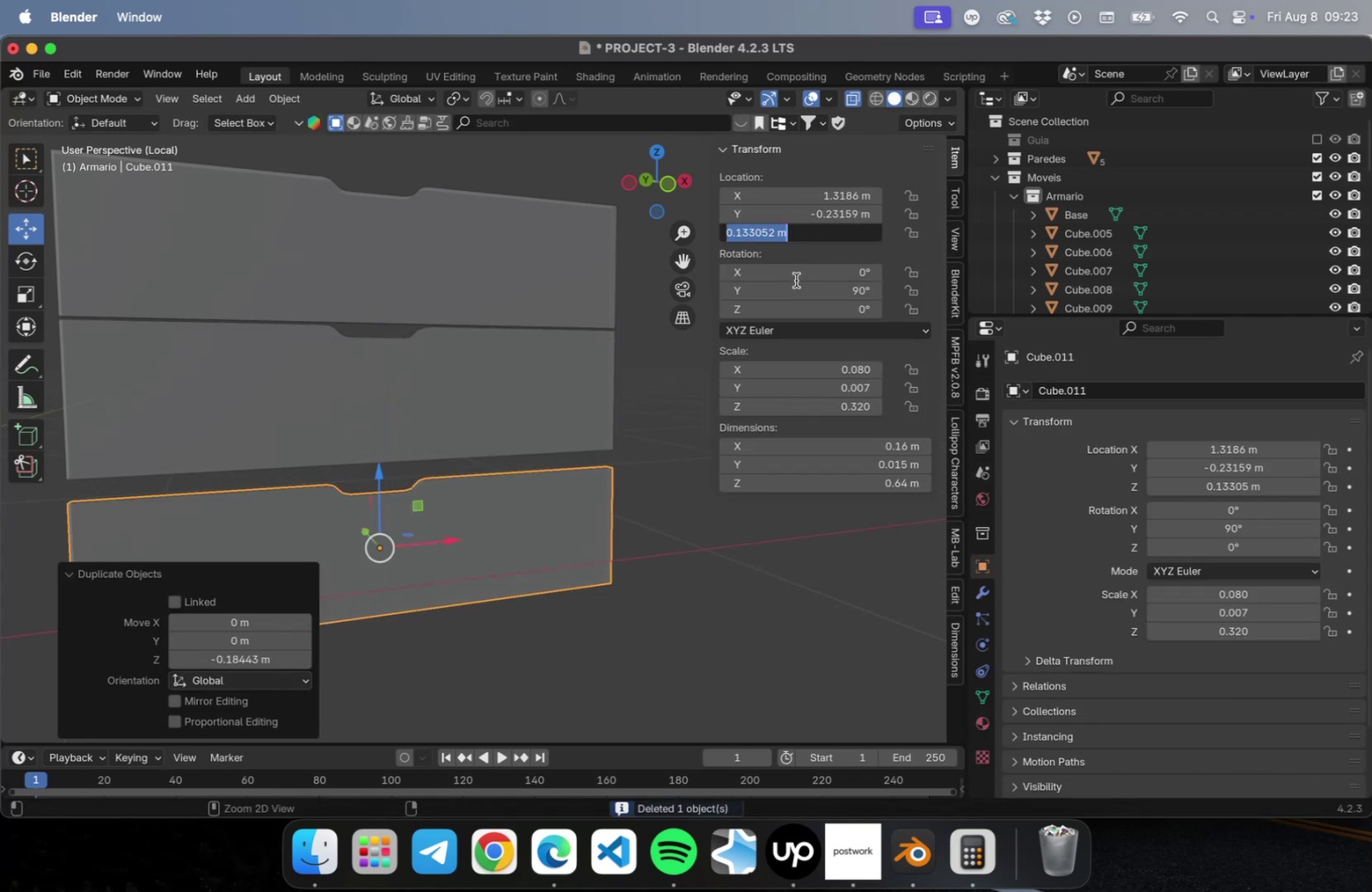 
key(Meta+V)
 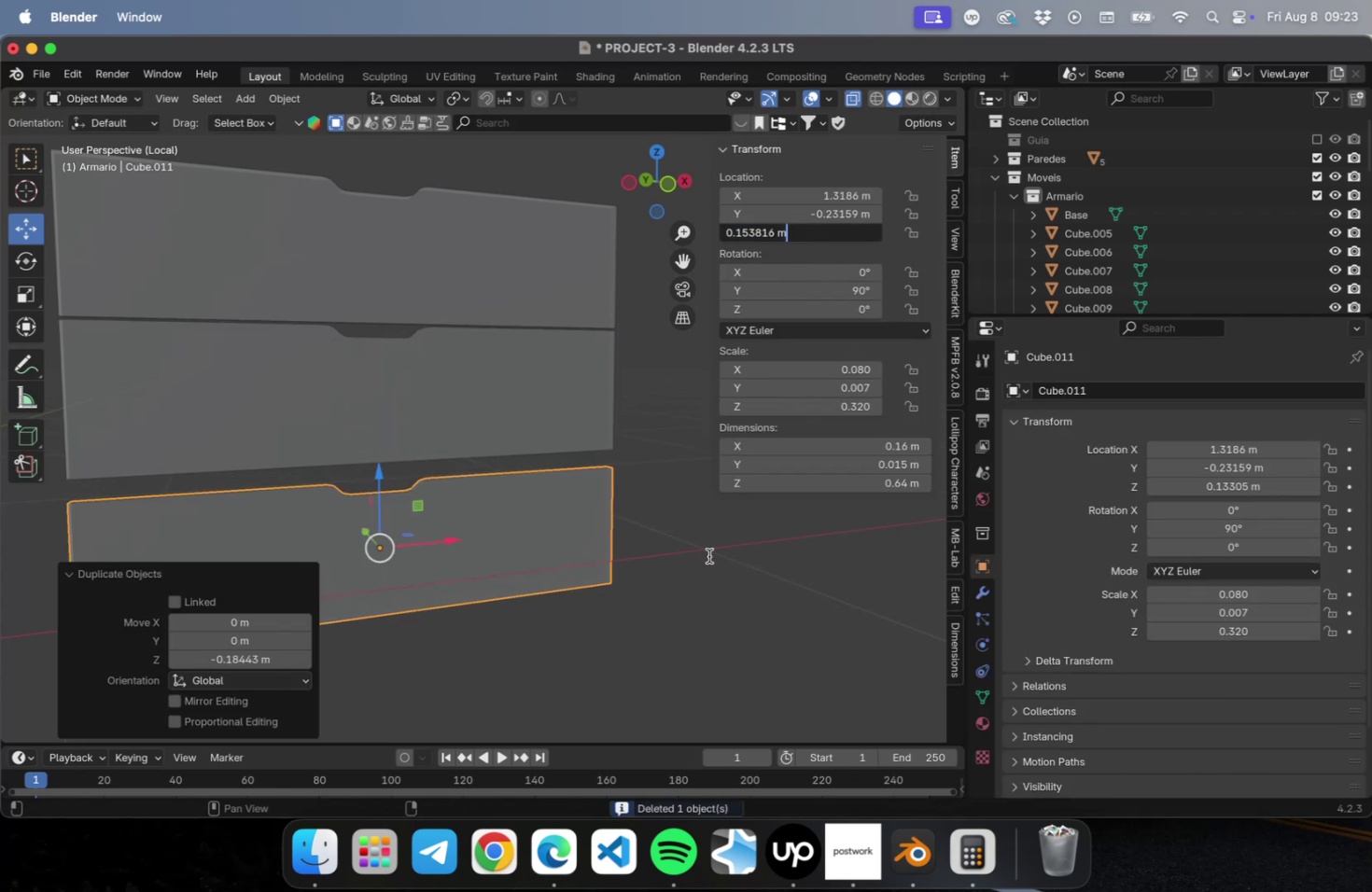 
key(Tab)
 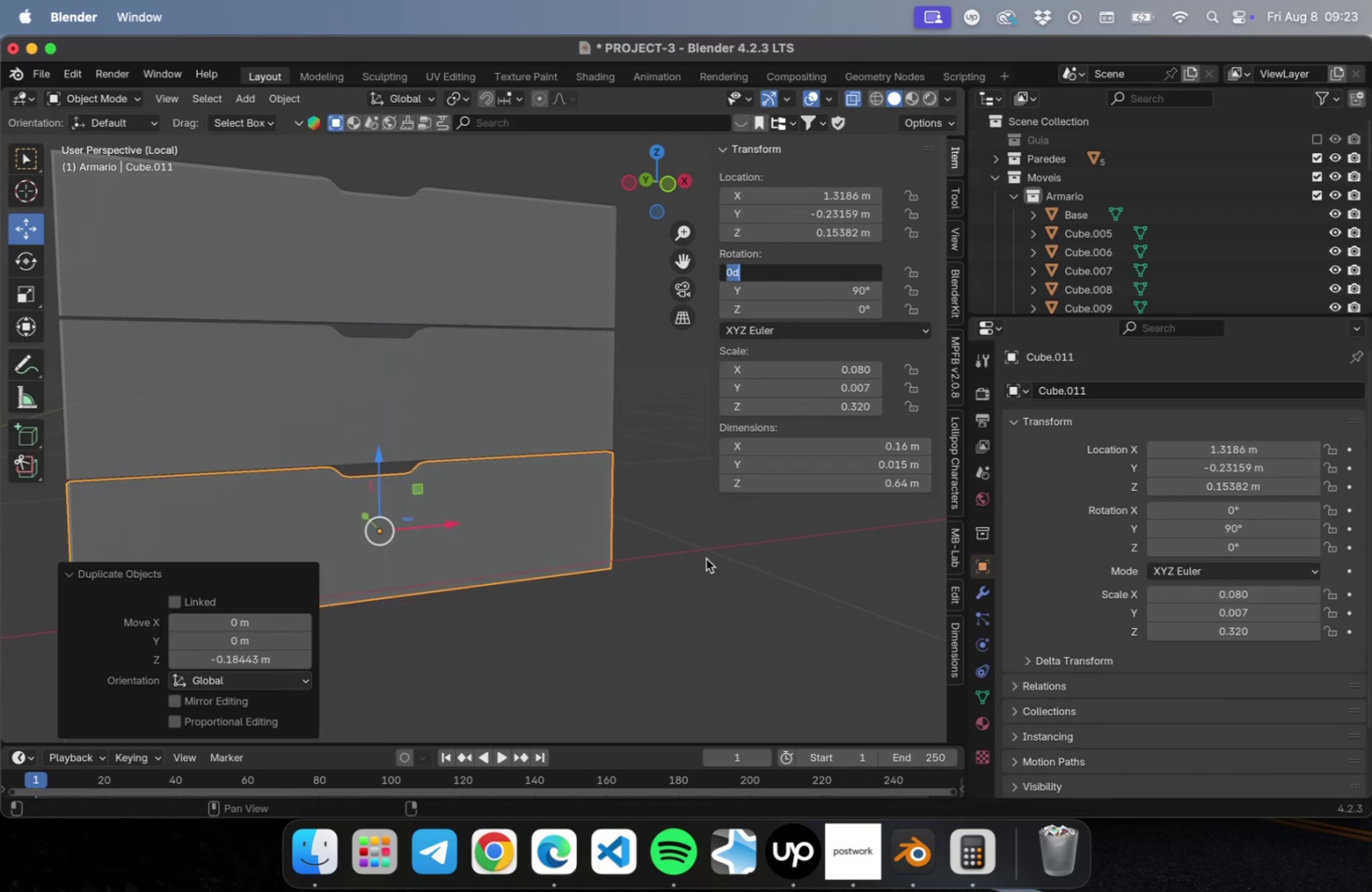 
left_click([706, 558])
 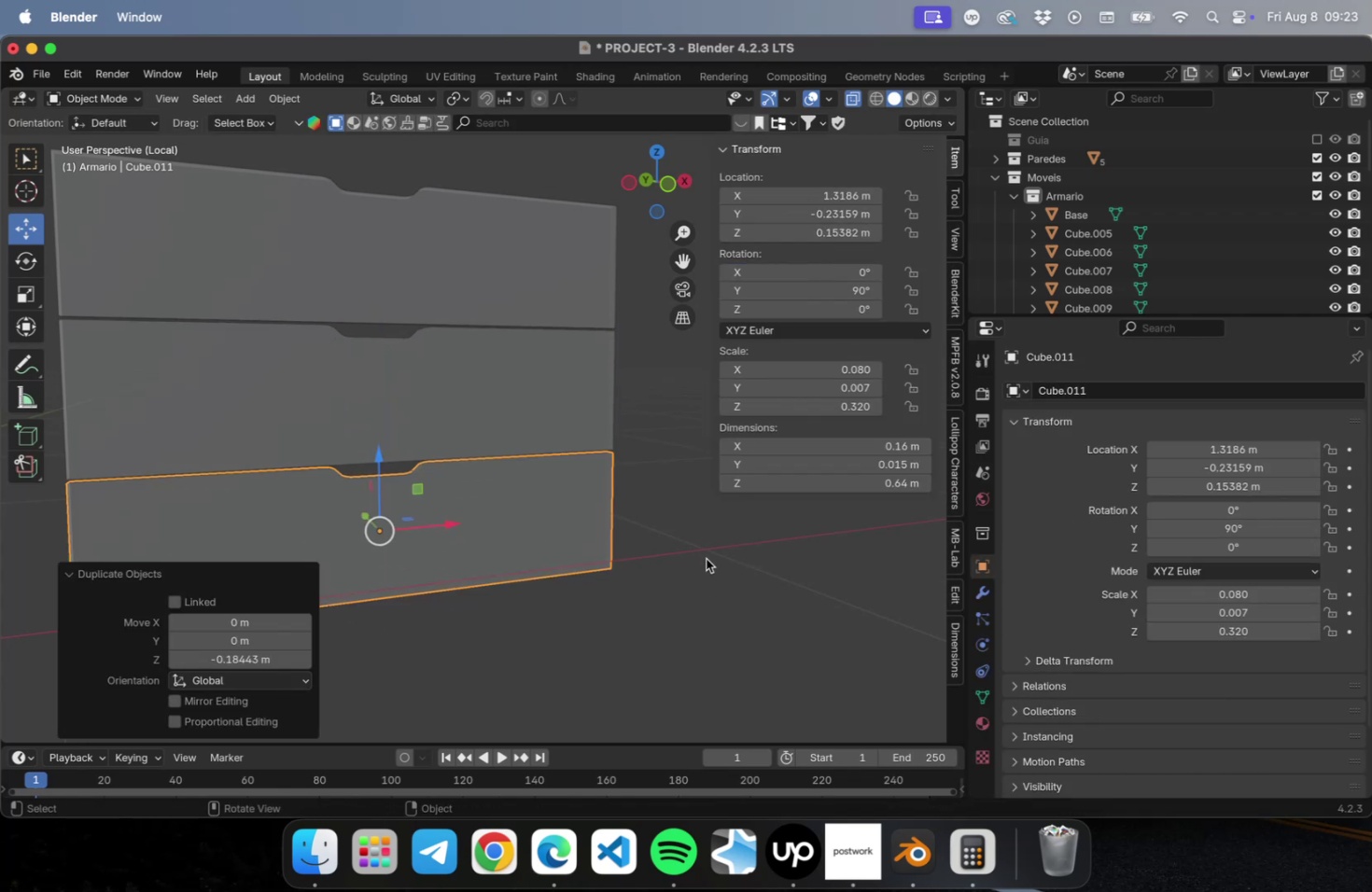 
left_click([706, 558])
 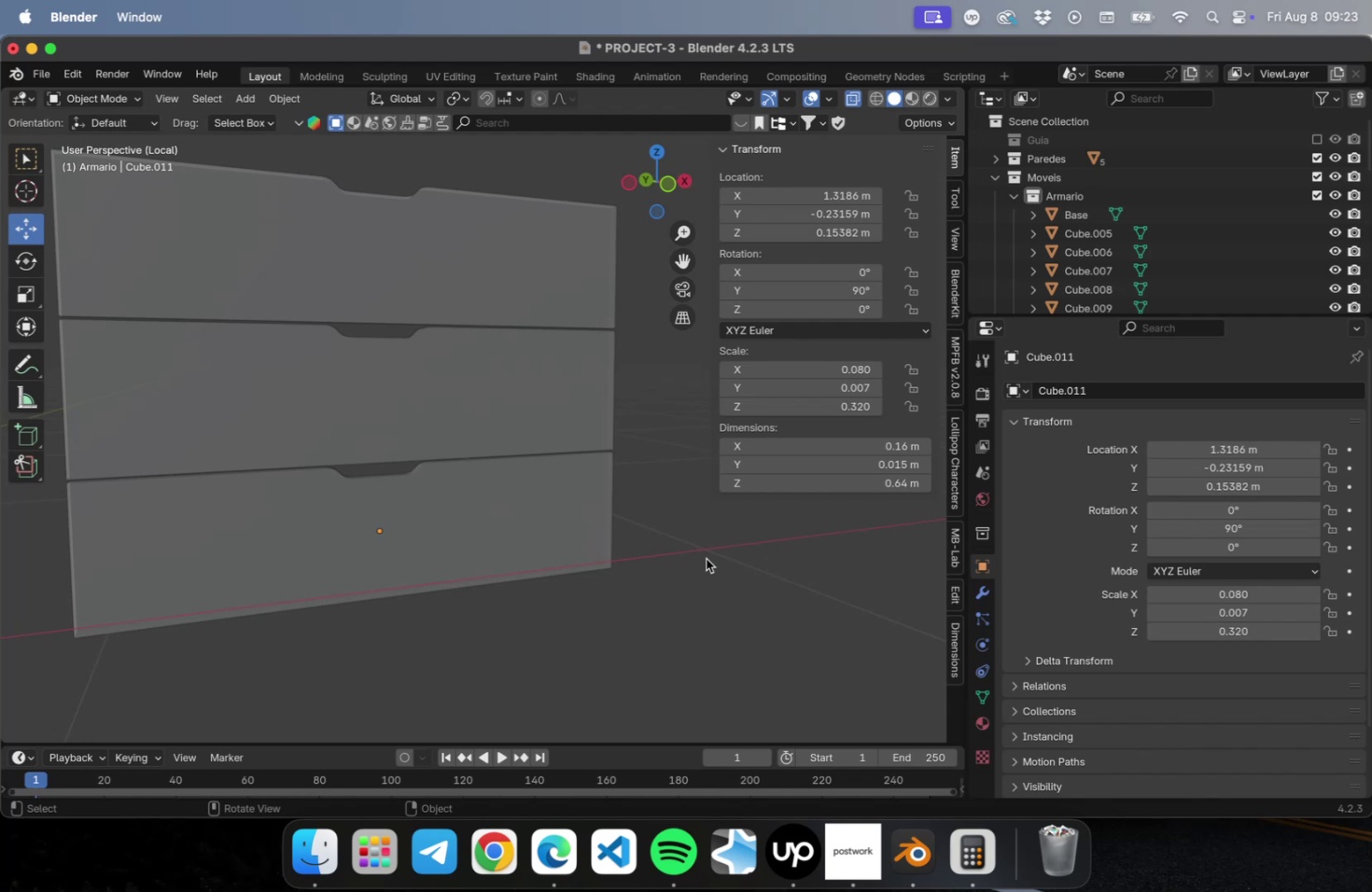 
key(Meta+S)
 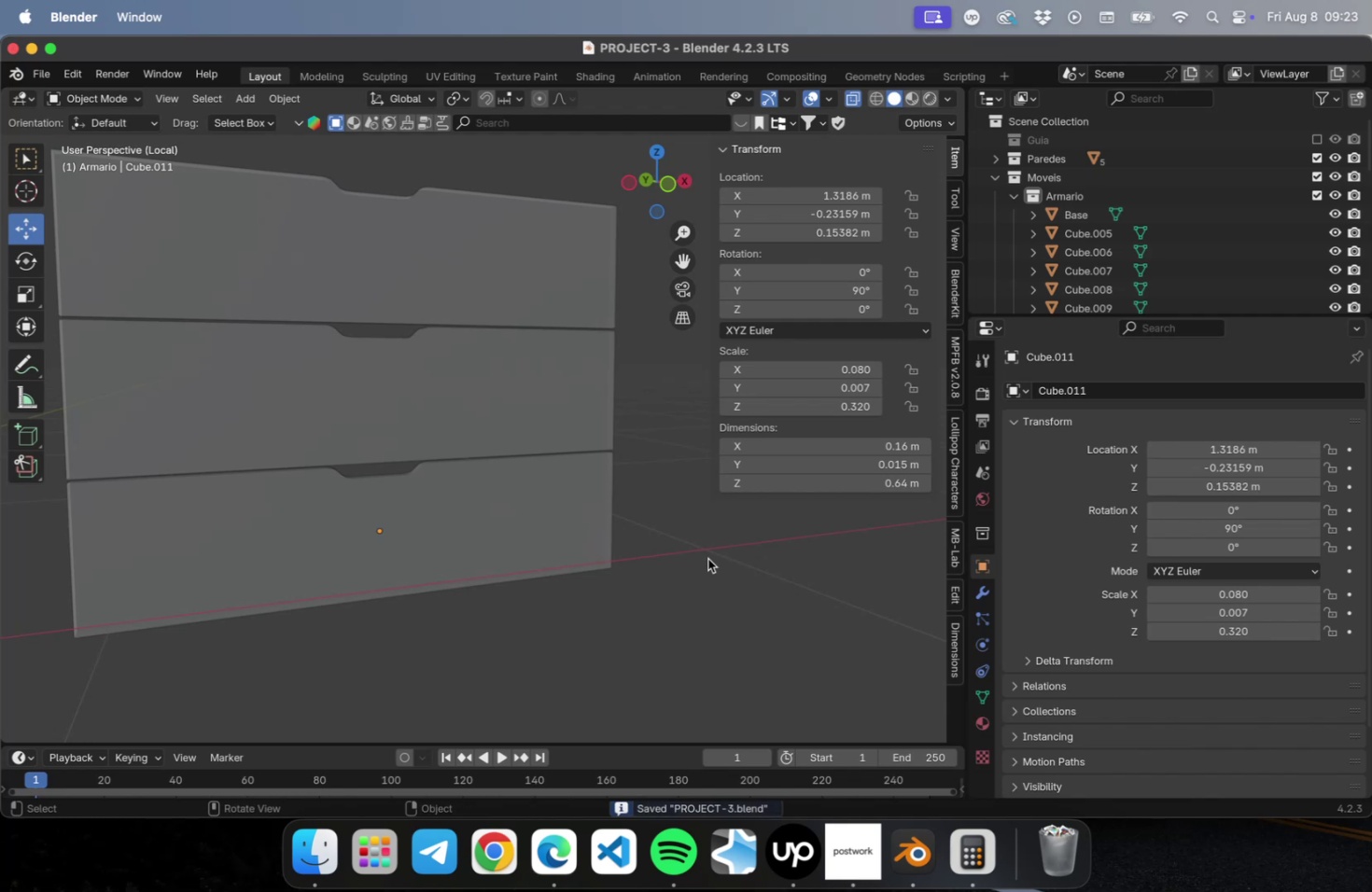 
key(NumLock)
 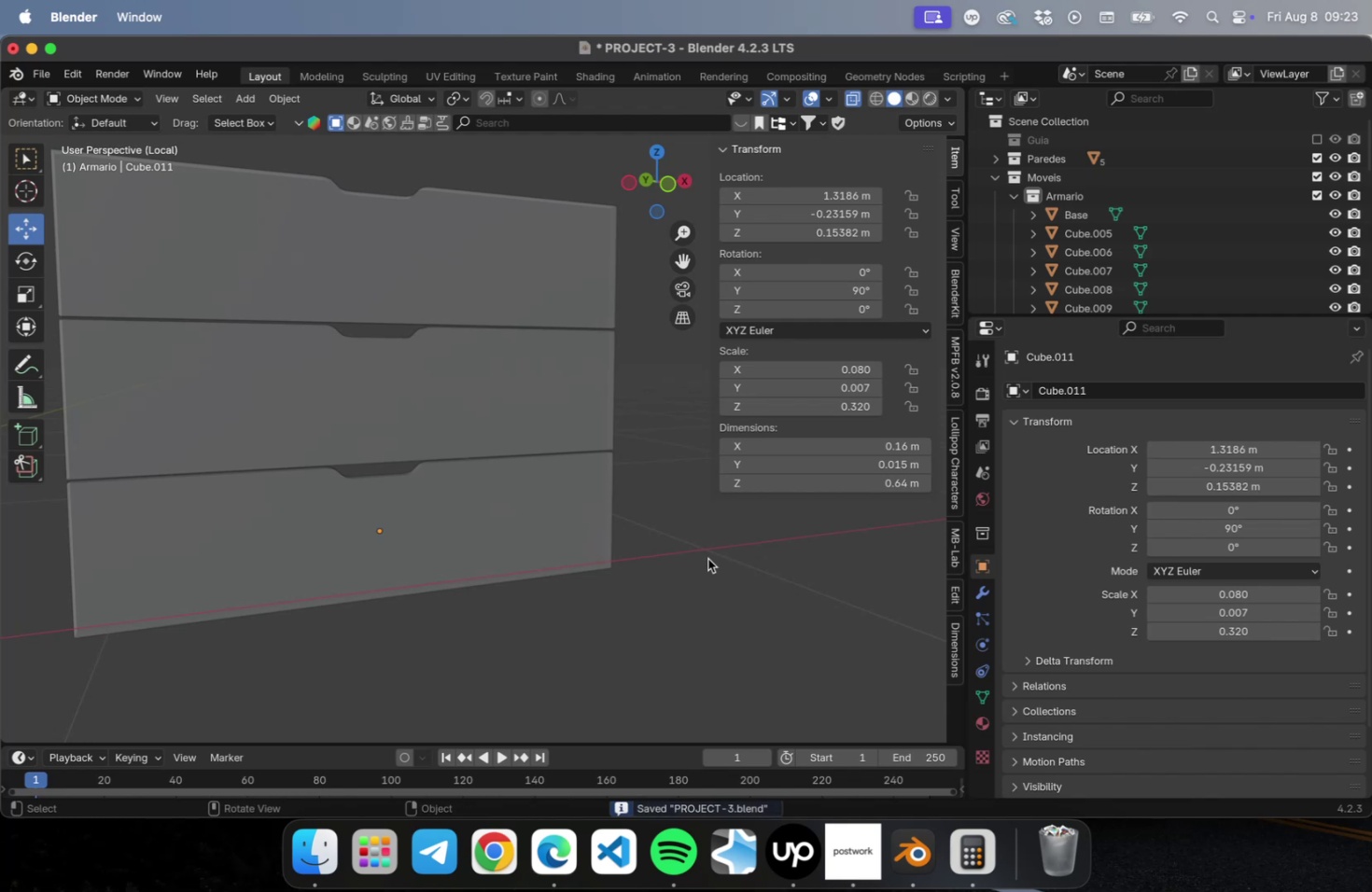 
key(NumpadDivide)
 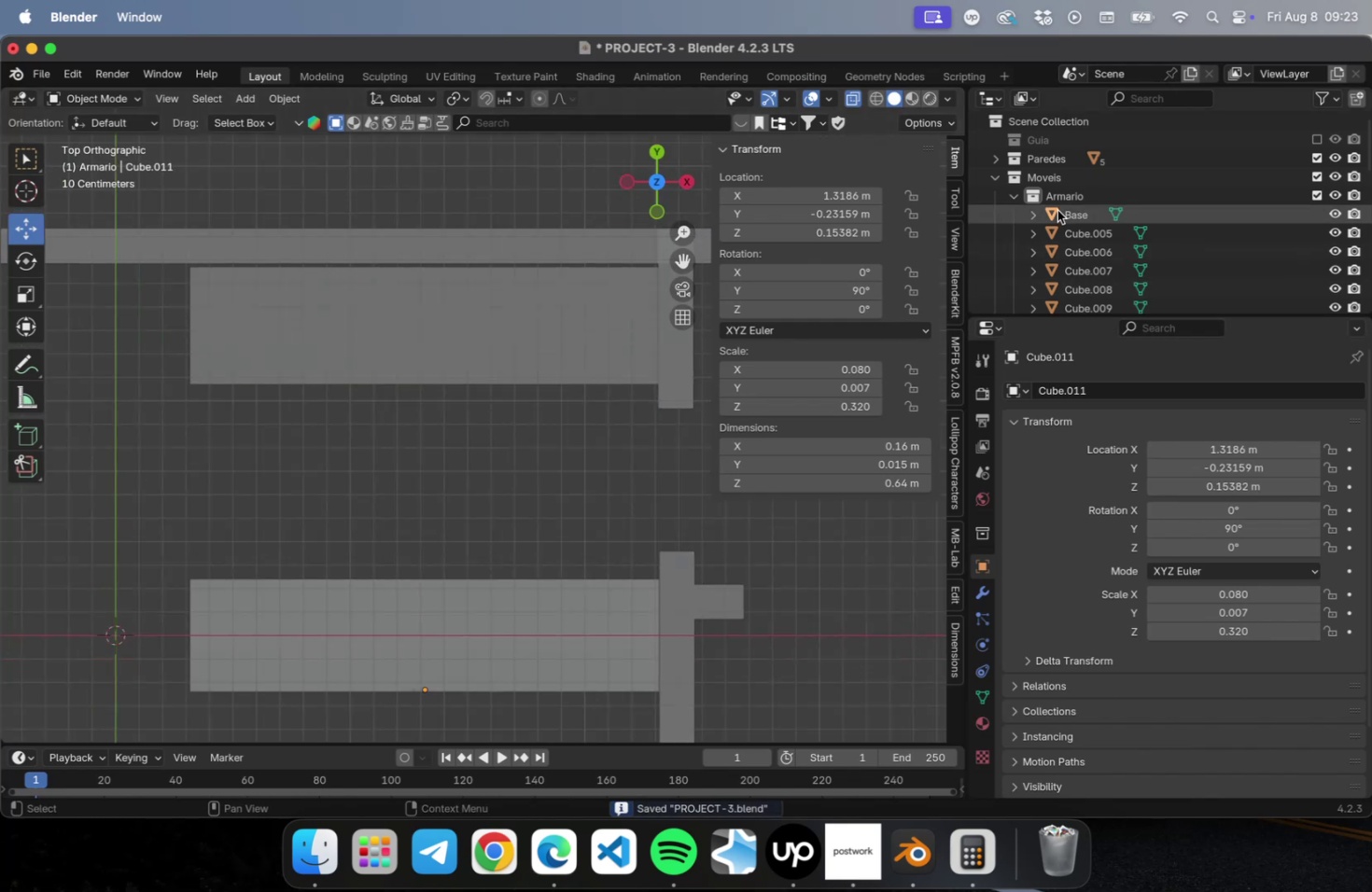 
right_click([1061, 202])
 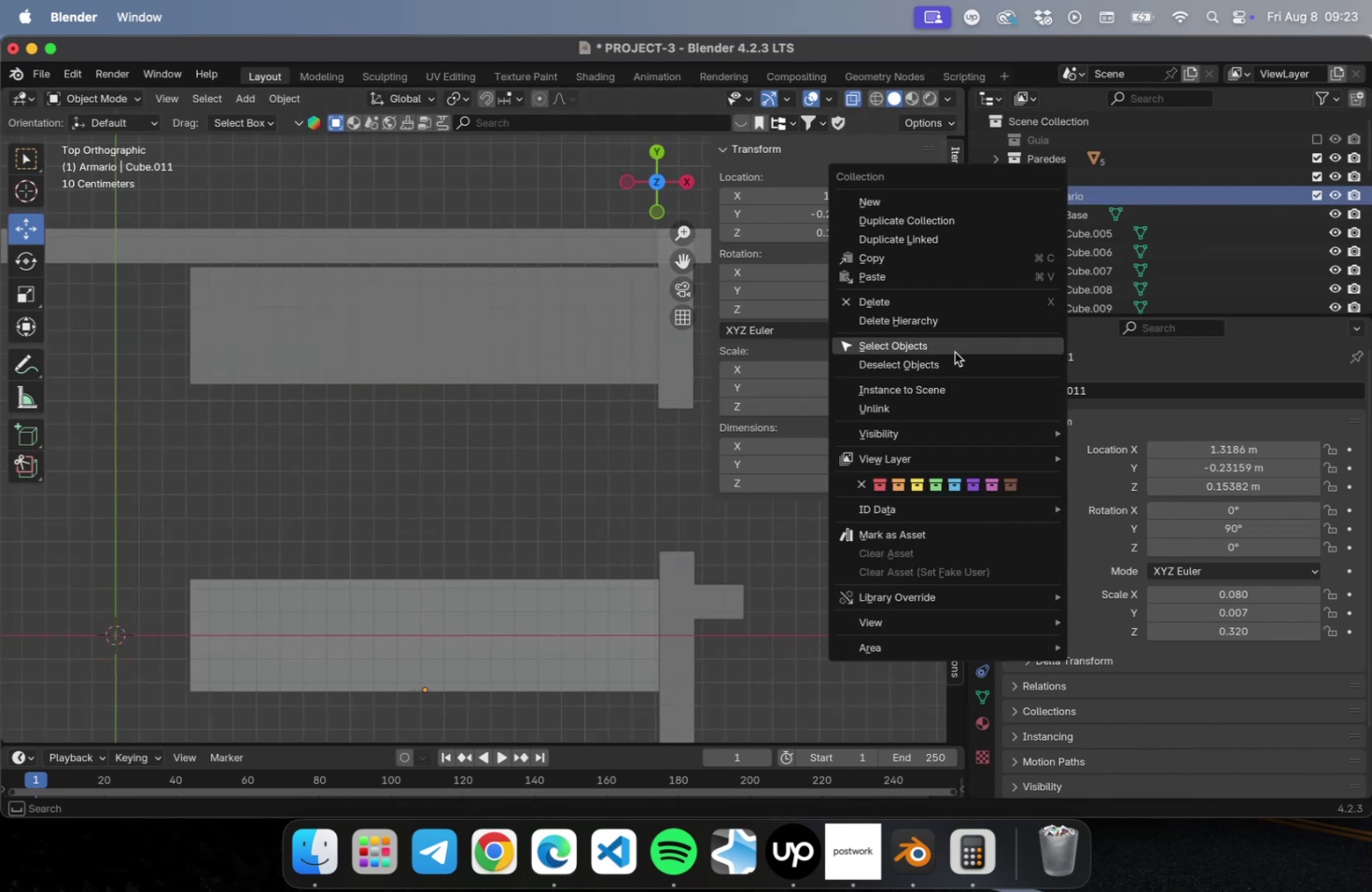 
left_click([950, 347])
 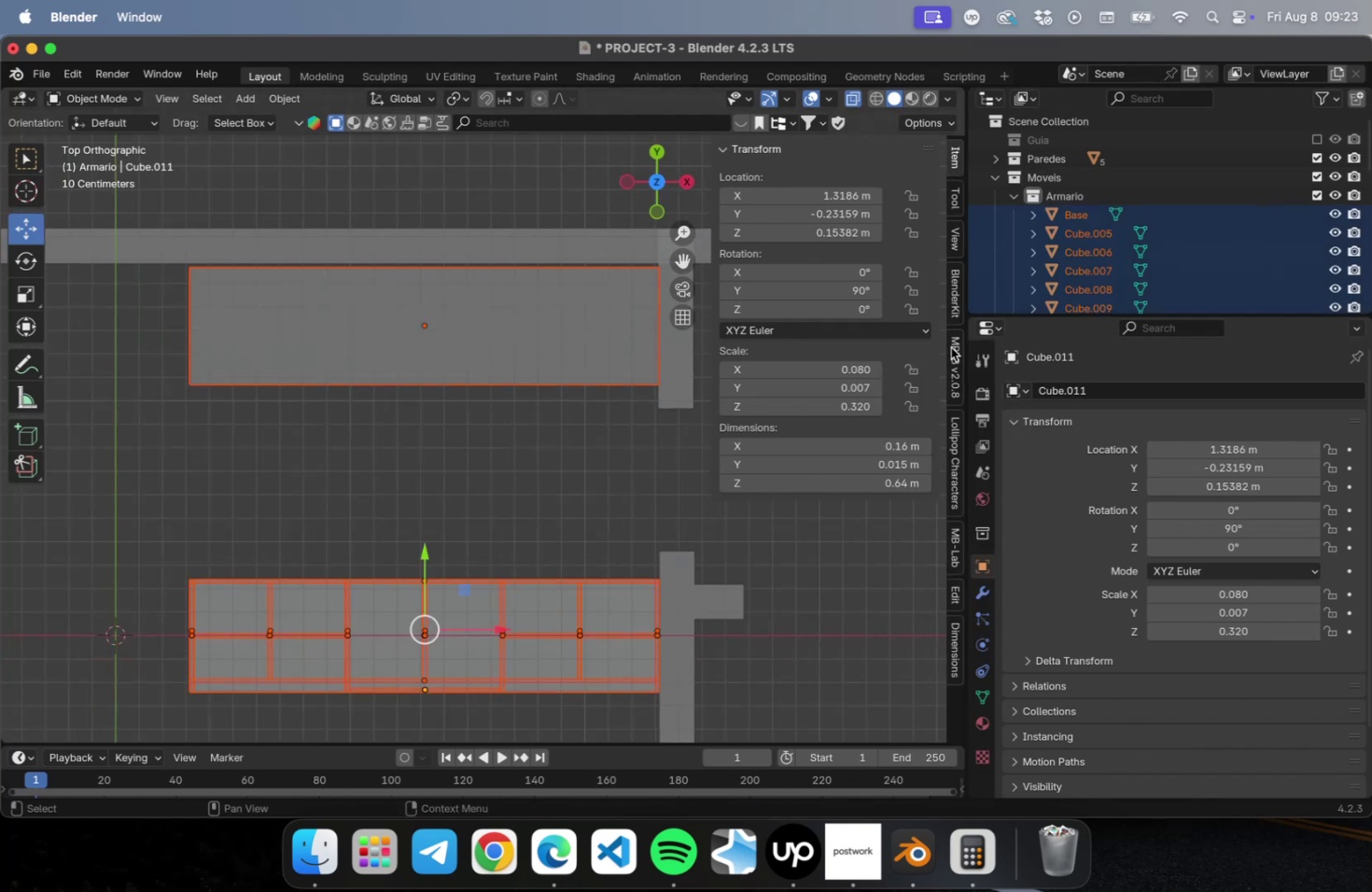 
hold_key(key=NumLock, duration=1.89)
 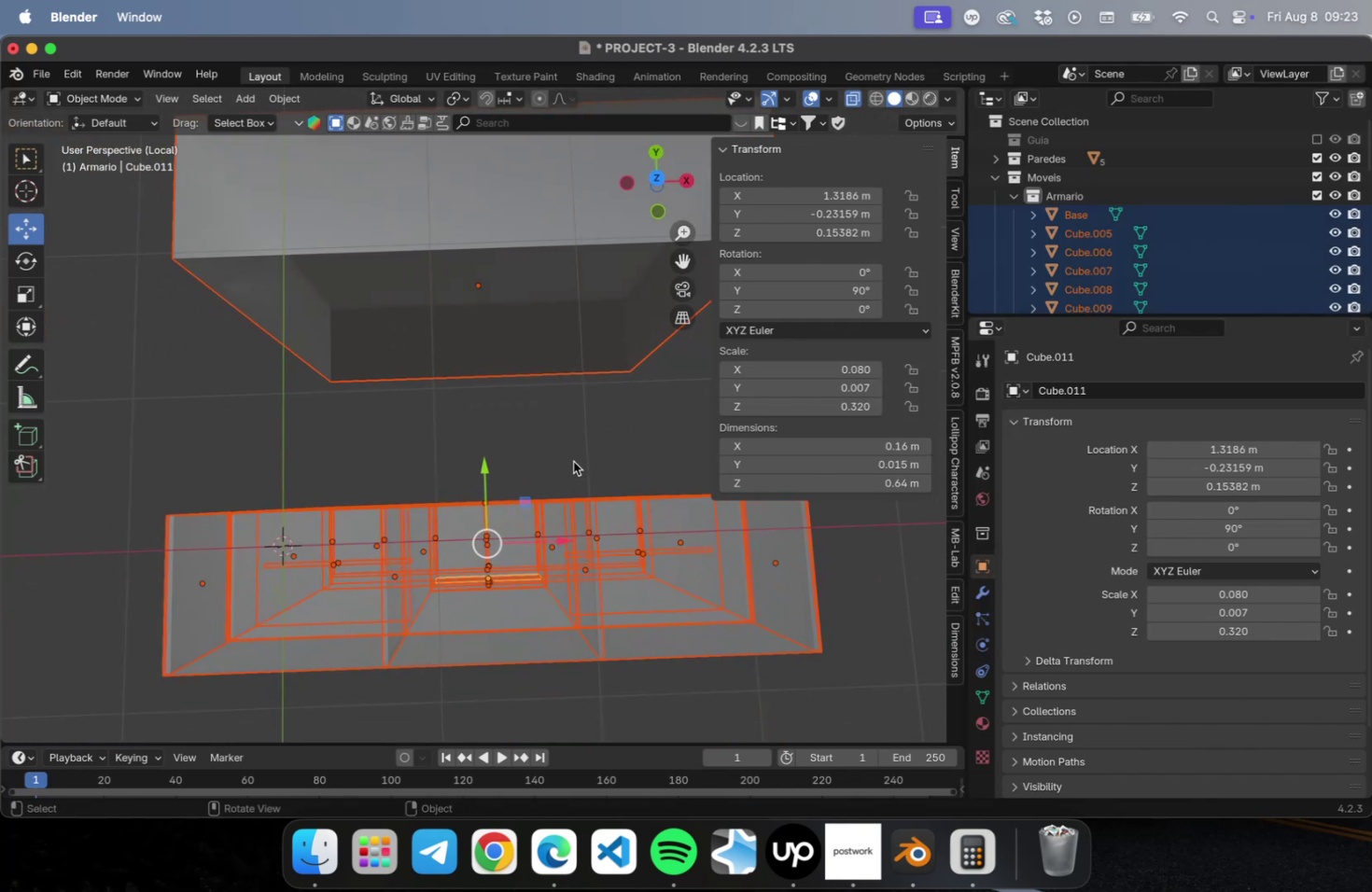 
key(NumpadDivide)
 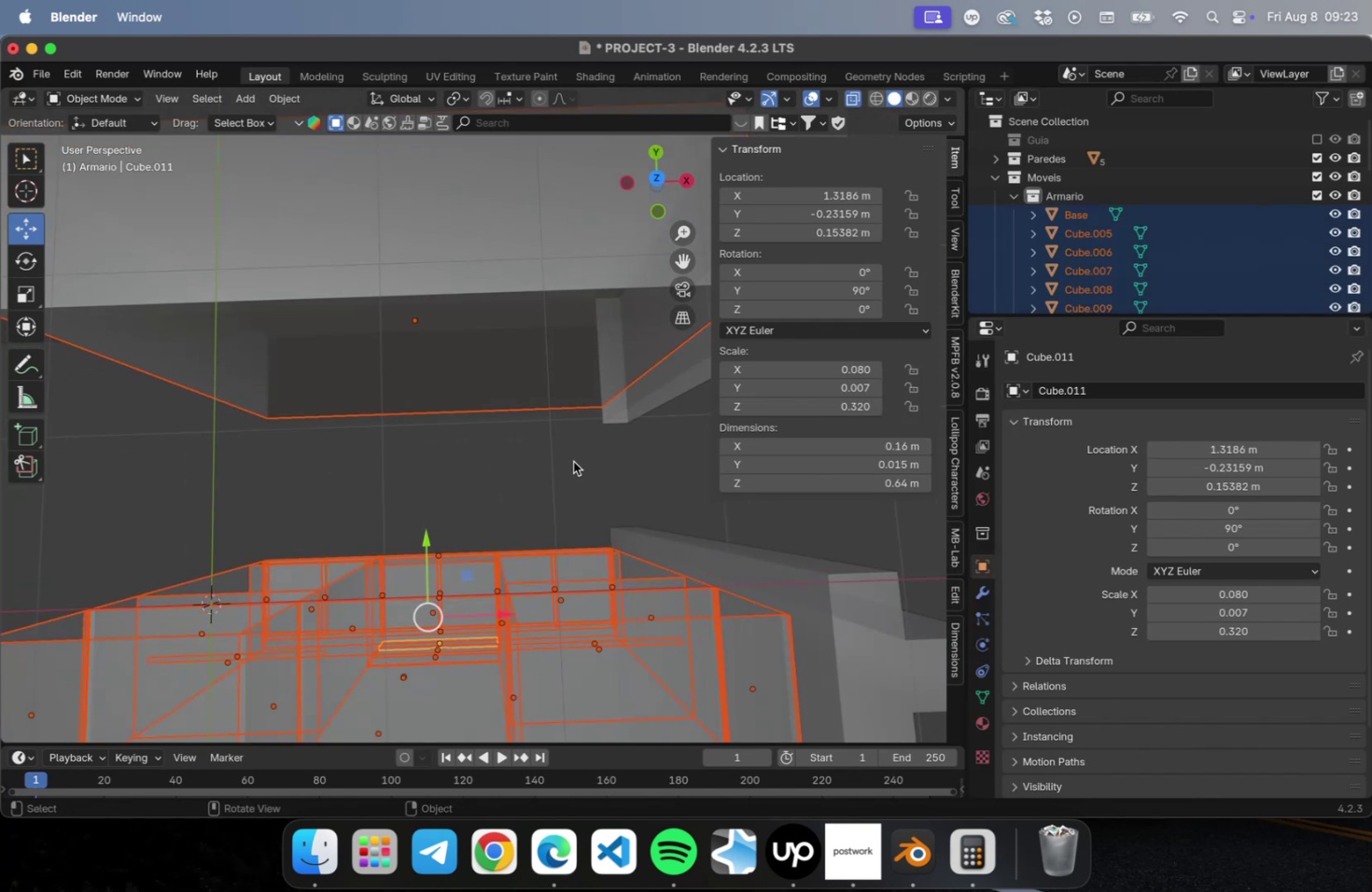 
key(NumpadDivide)
 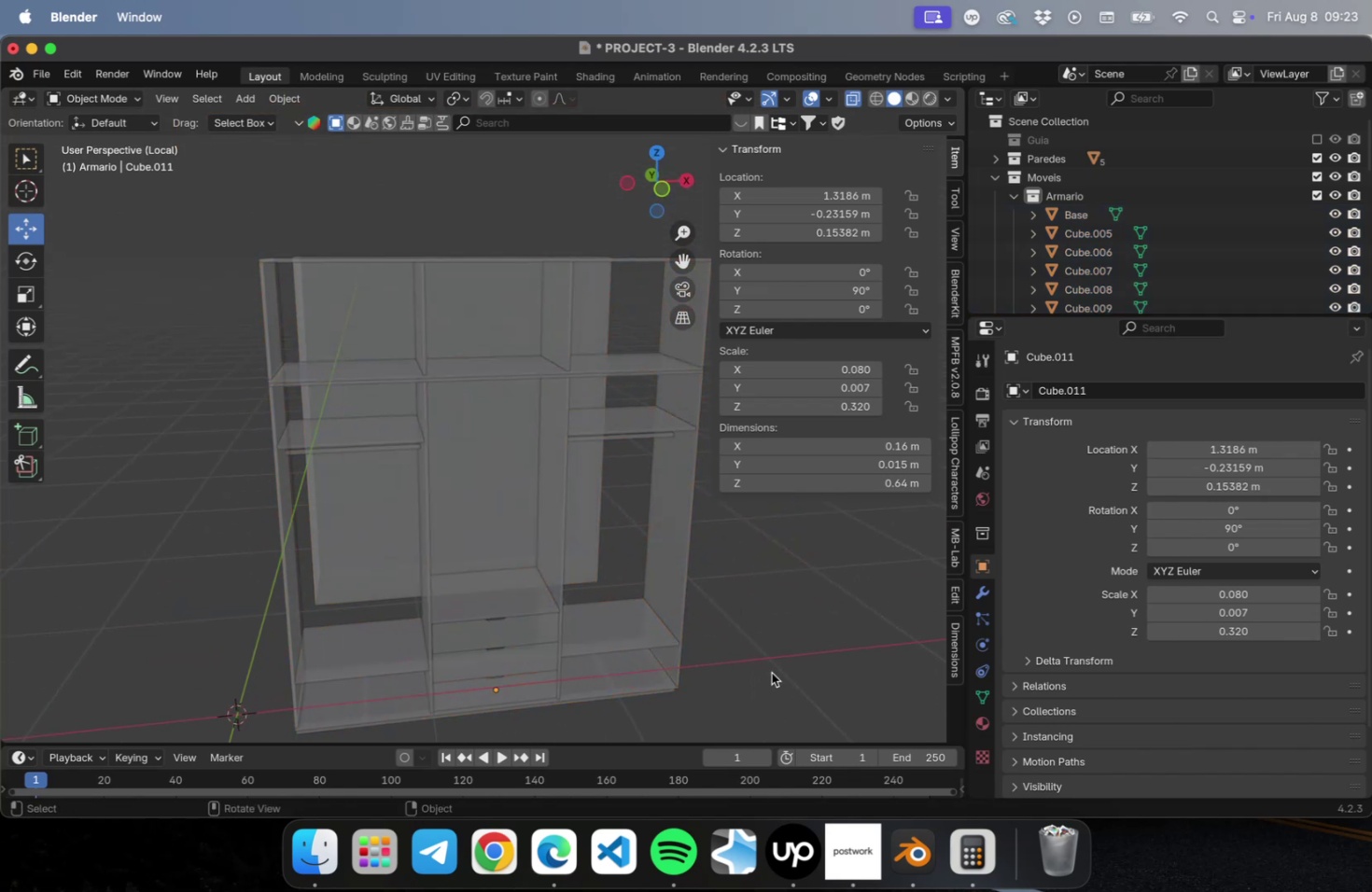 
key(Meta+S)
 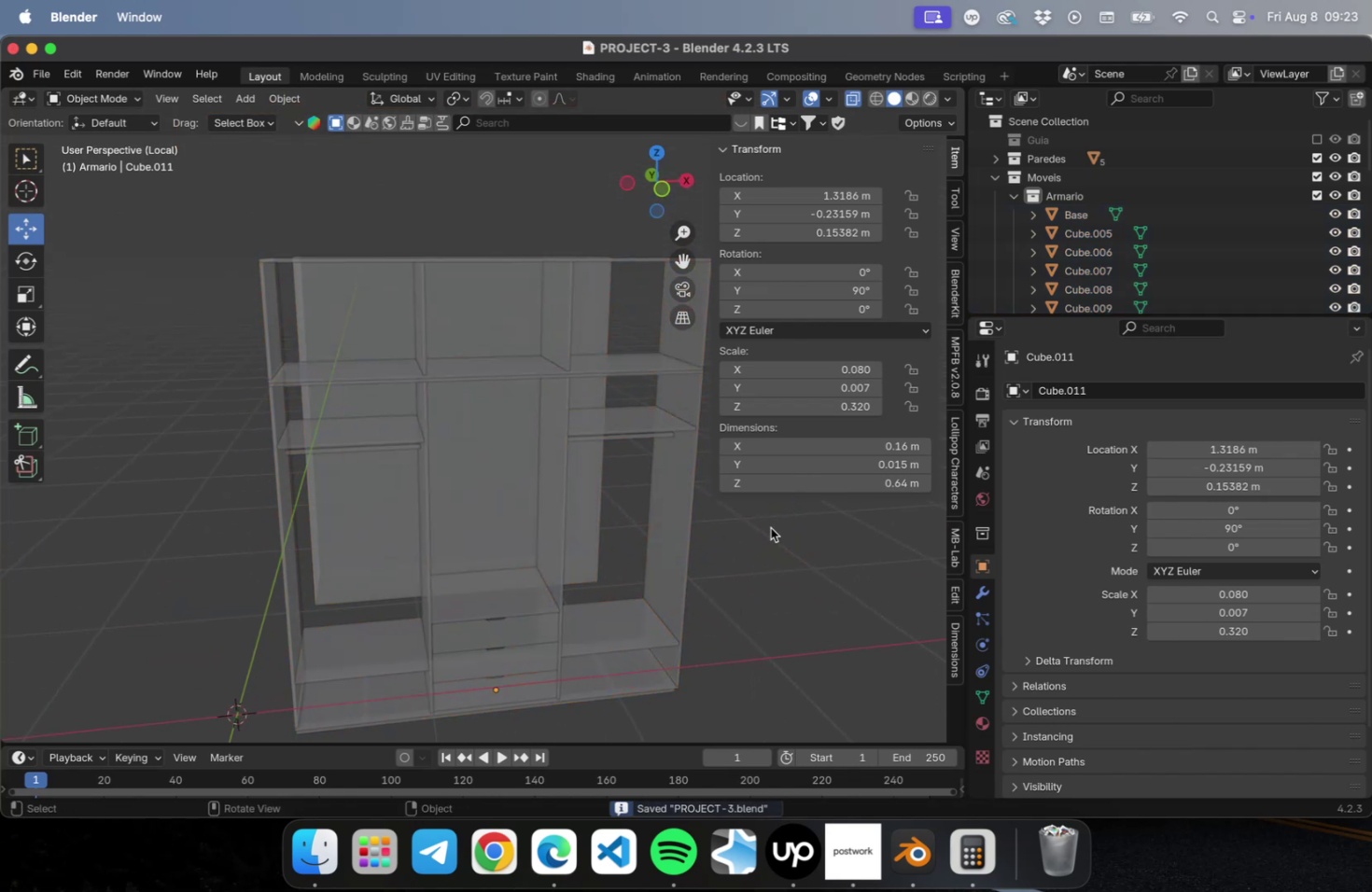 
key(N)
 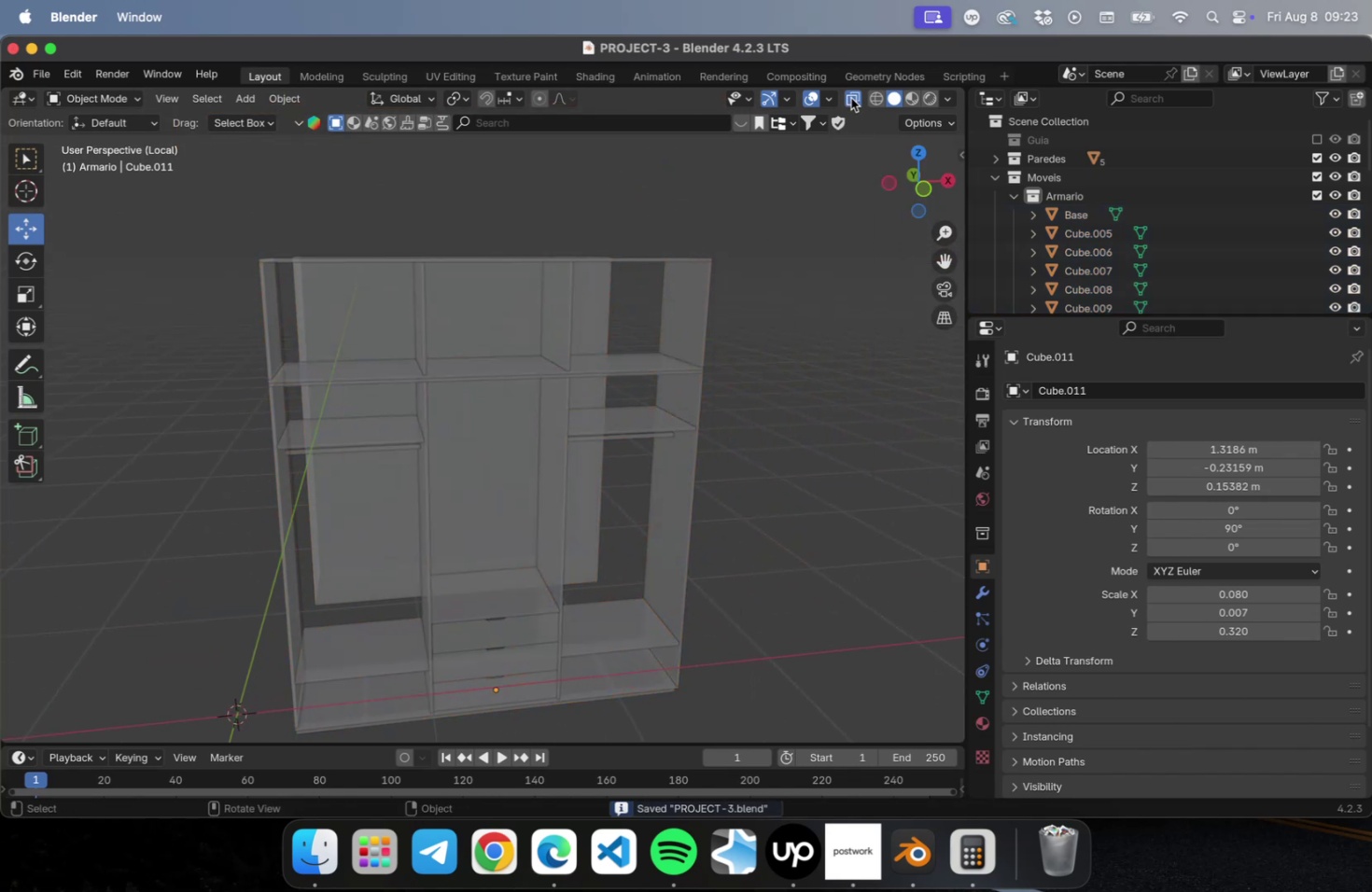 
hold_key(key=ShiftLeft, duration=0.47)
 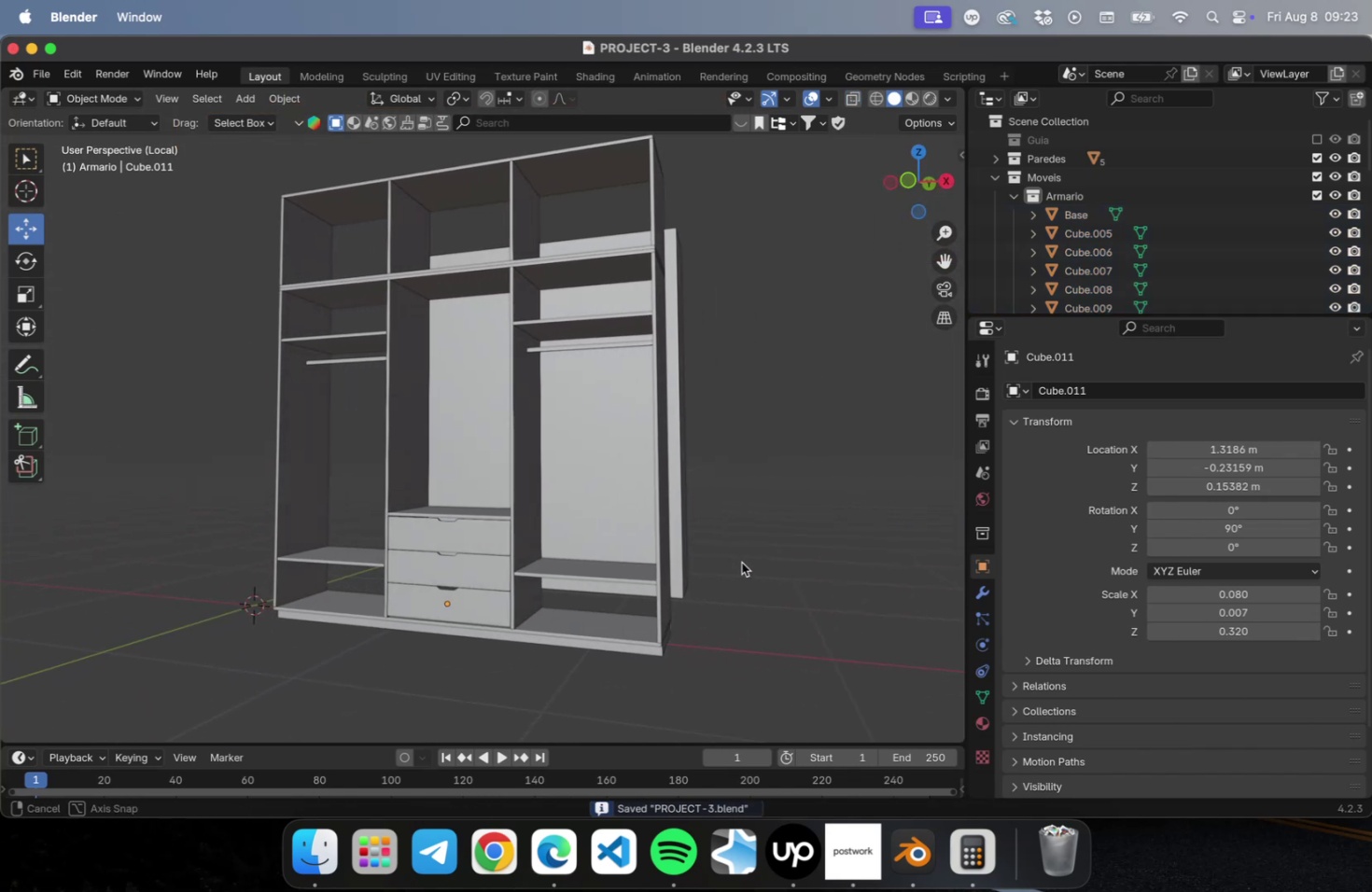 
key(Meta+S)
 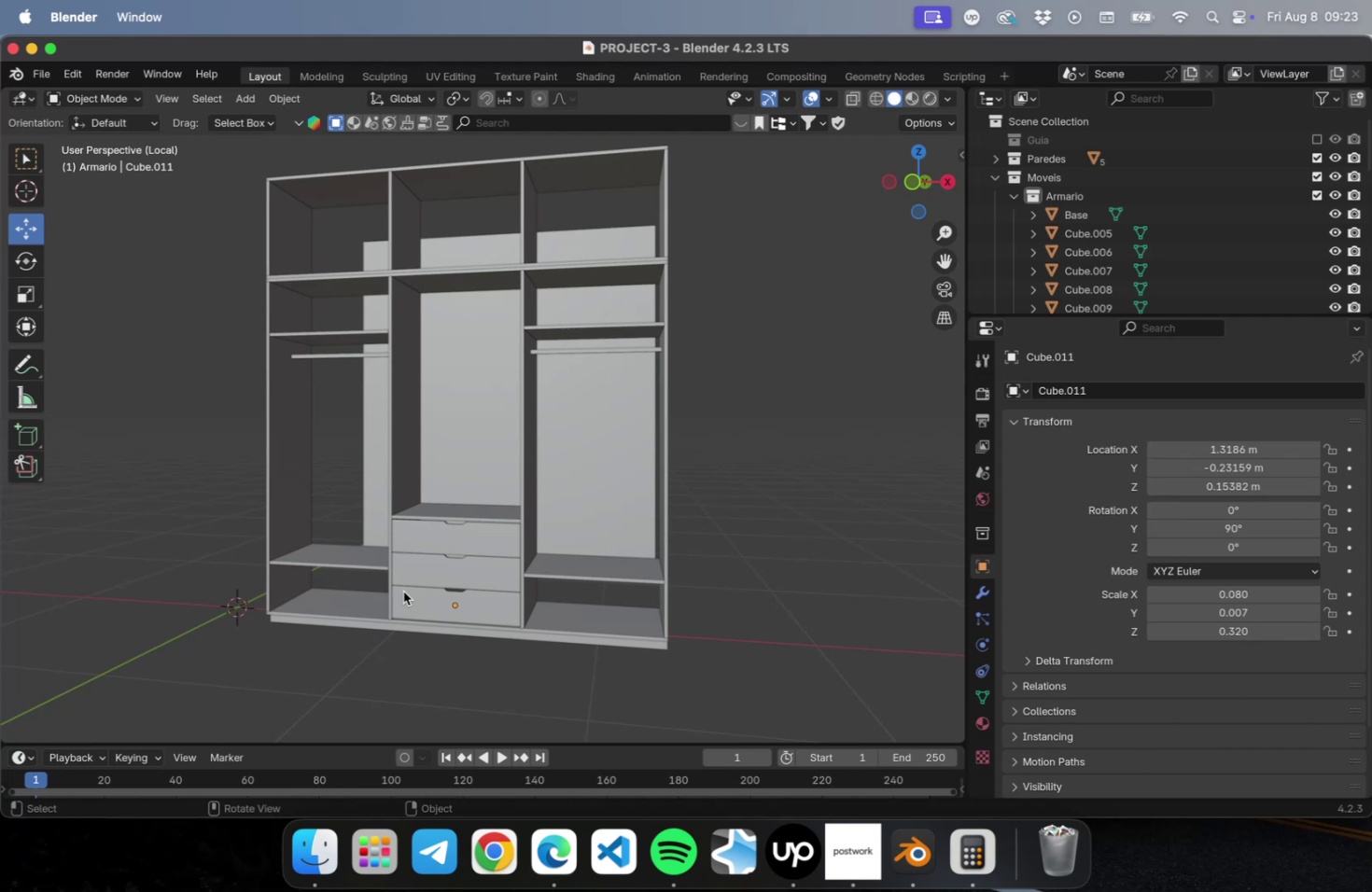 
wait(20.39)
 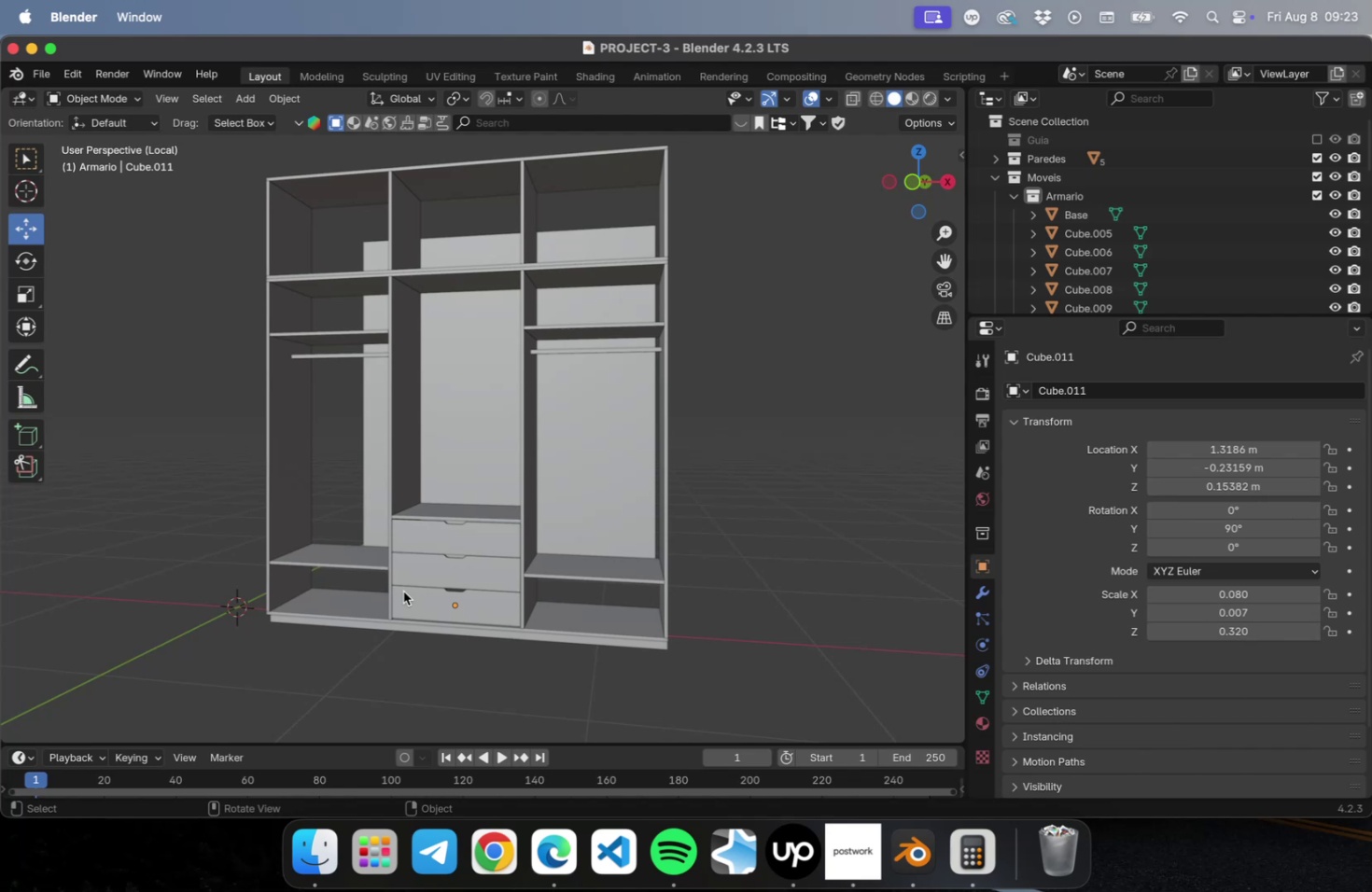 
hold_key(key=ShiftLeft, duration=0.52)
 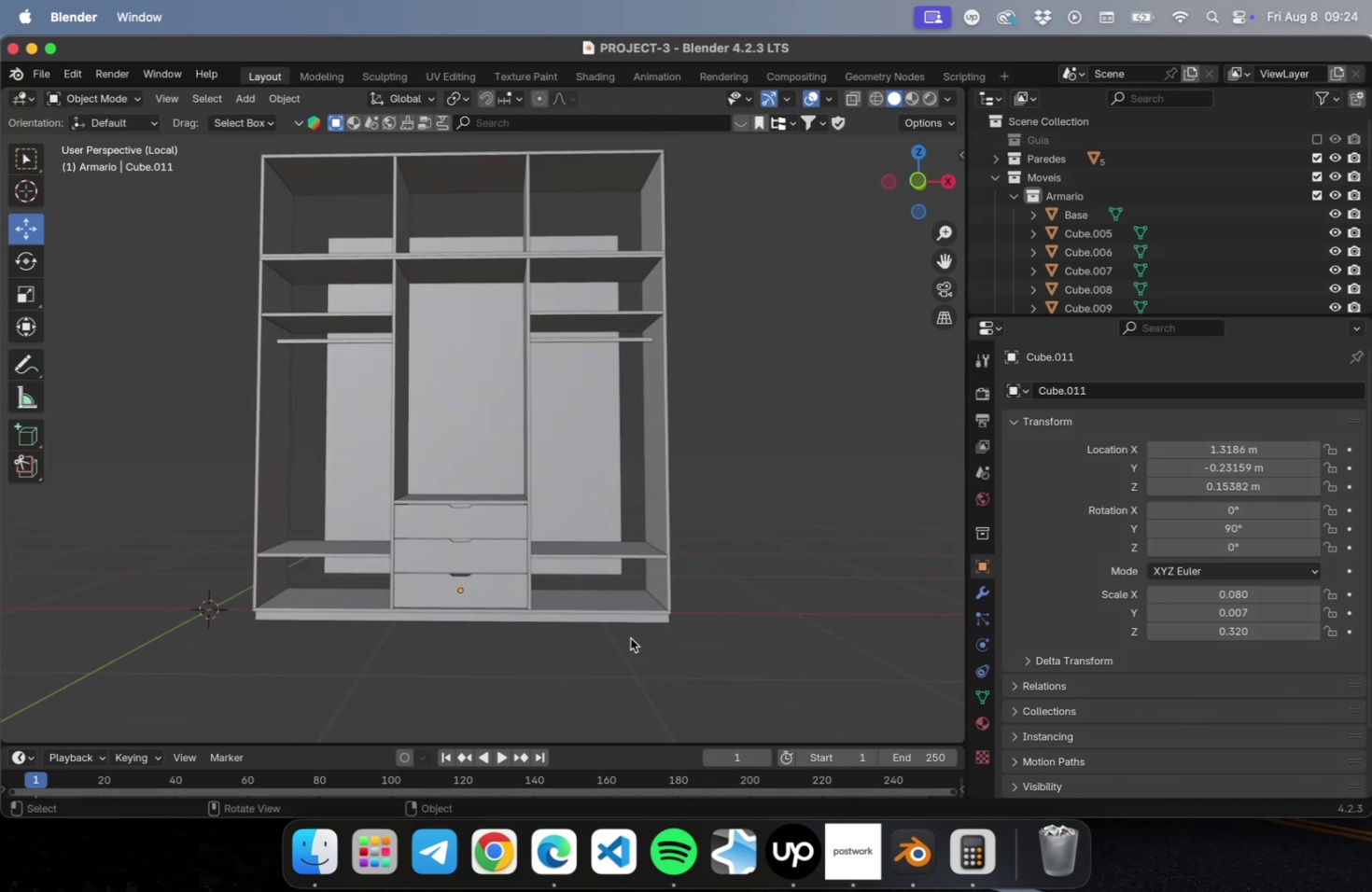 
wait(12.92)
 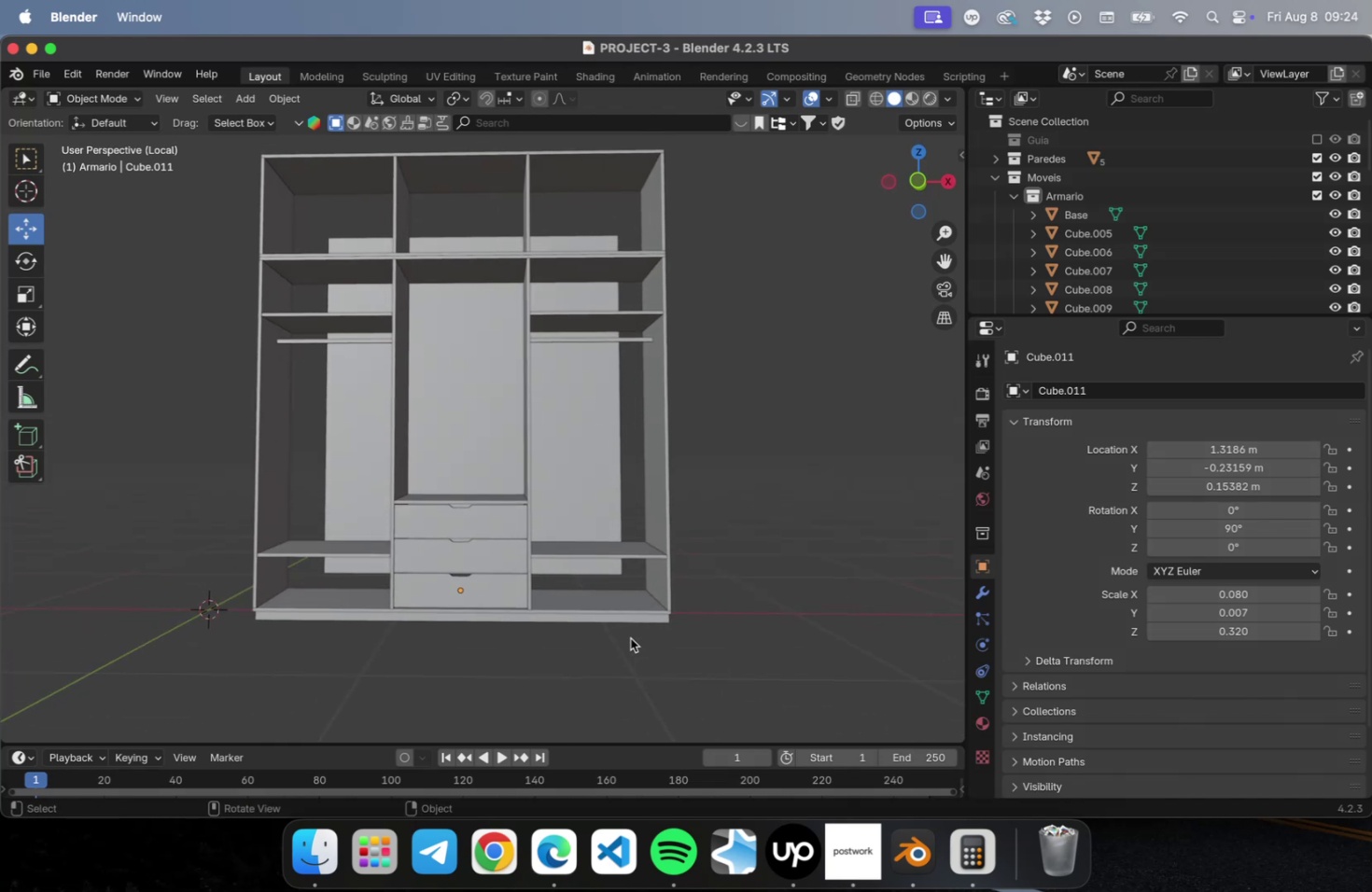 
hold_key(key=ShiftLeft, duration=0.57)
left_click([345, 528])
 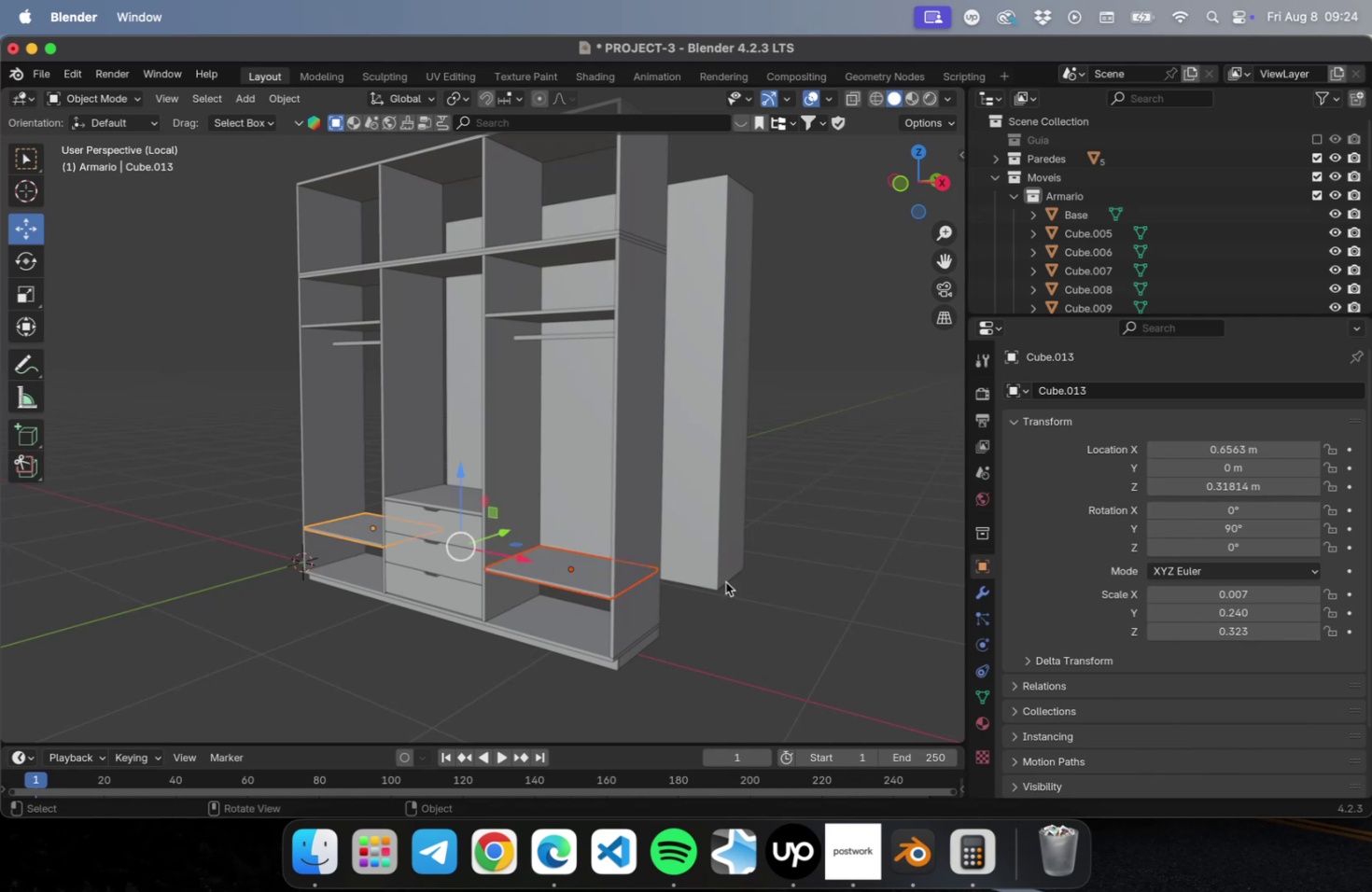 
left_click([764, 584])
 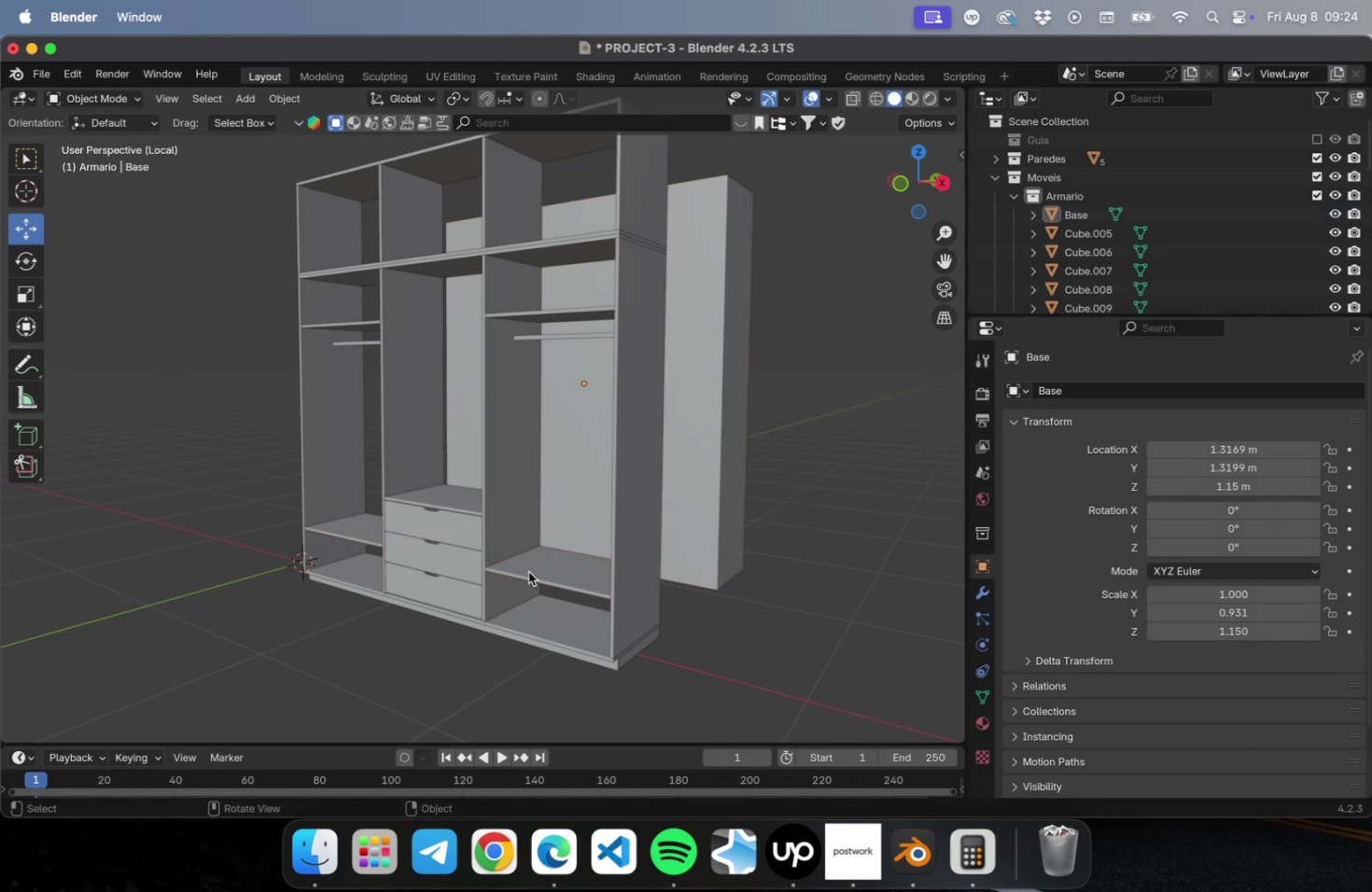 
wait(6.66)
 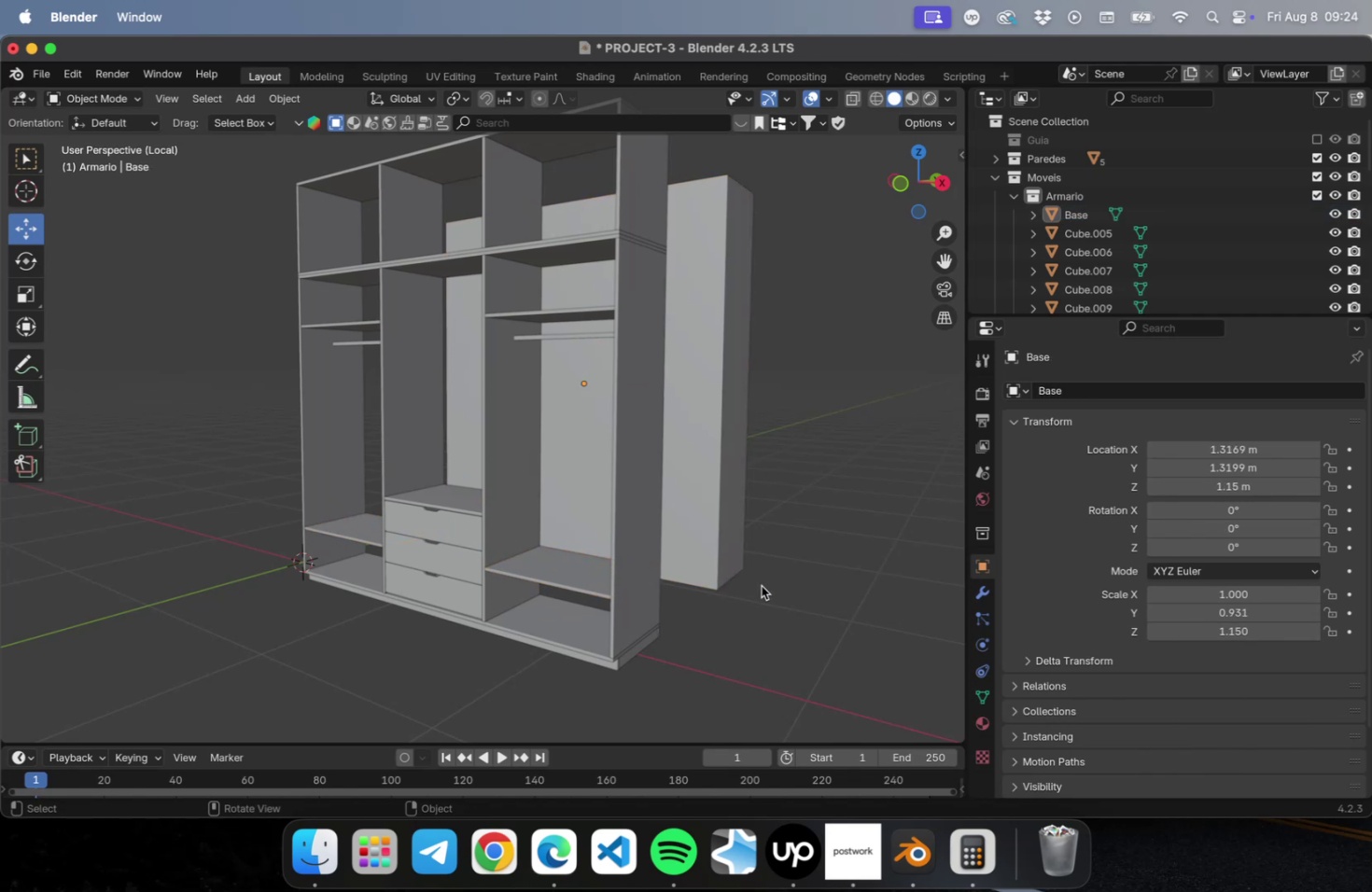 
key(NumLock)
 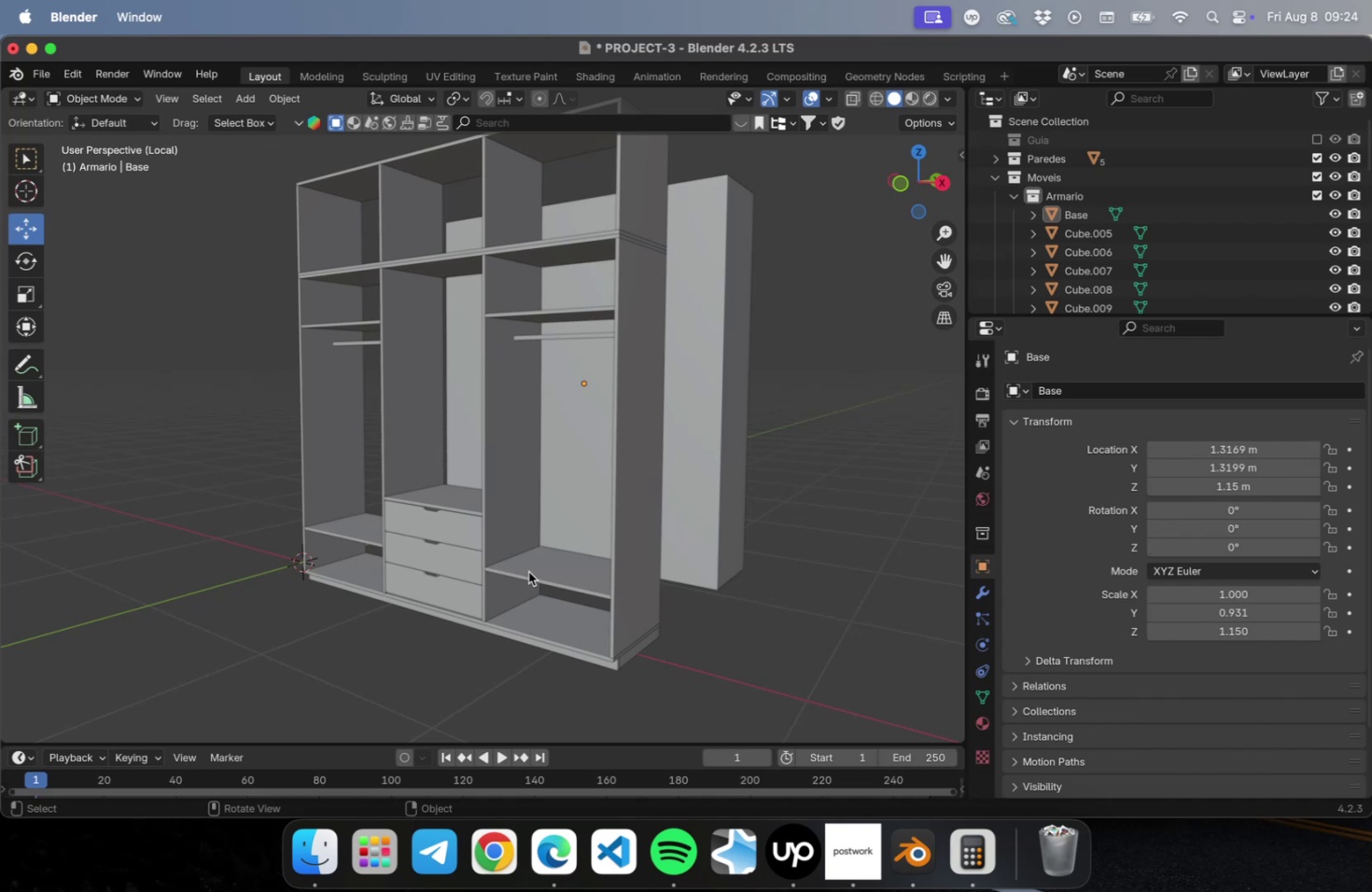 
key(Numpad1)
 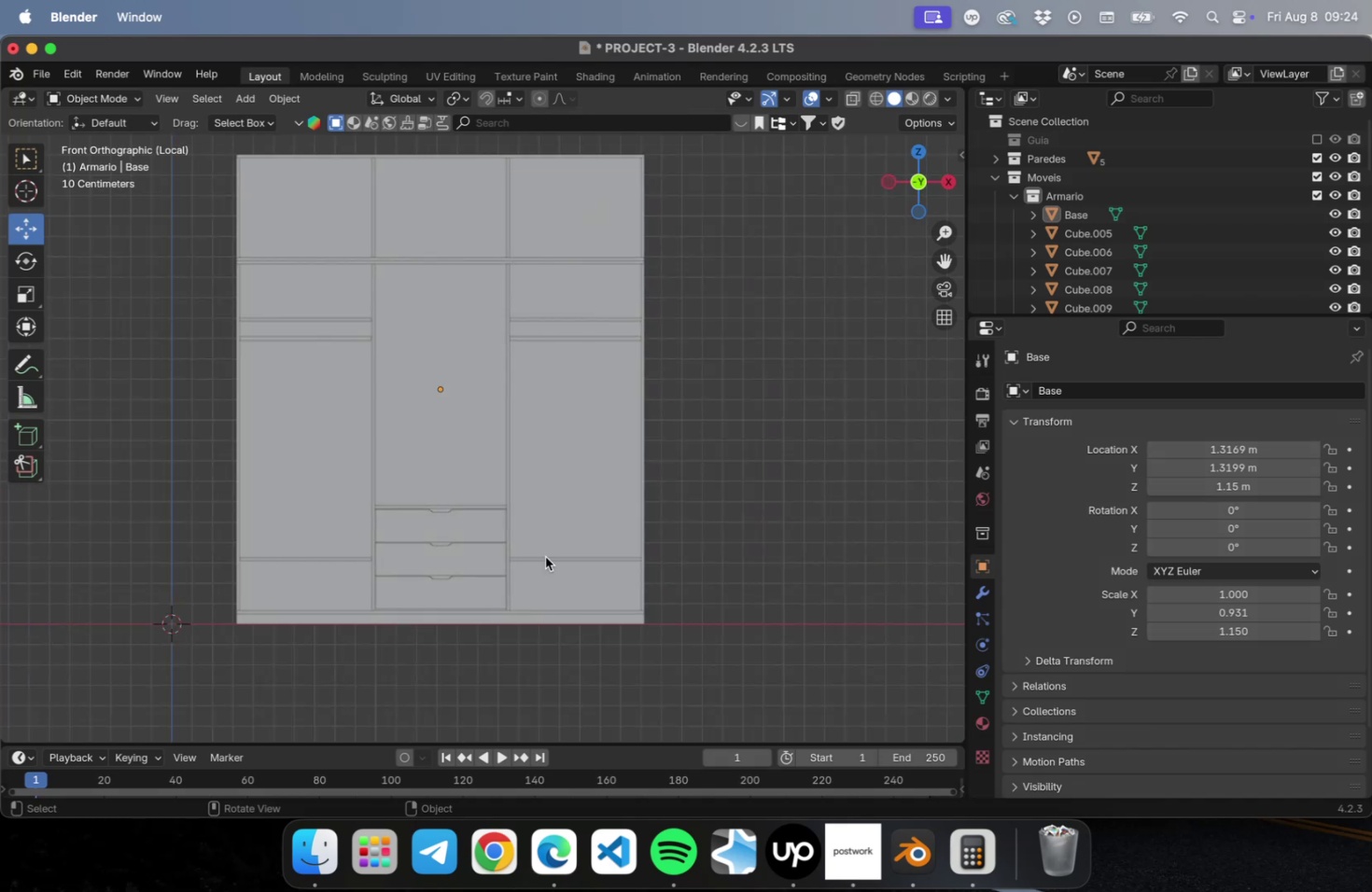 
hold_key(key=ShiftLeft, duration=0.81)
 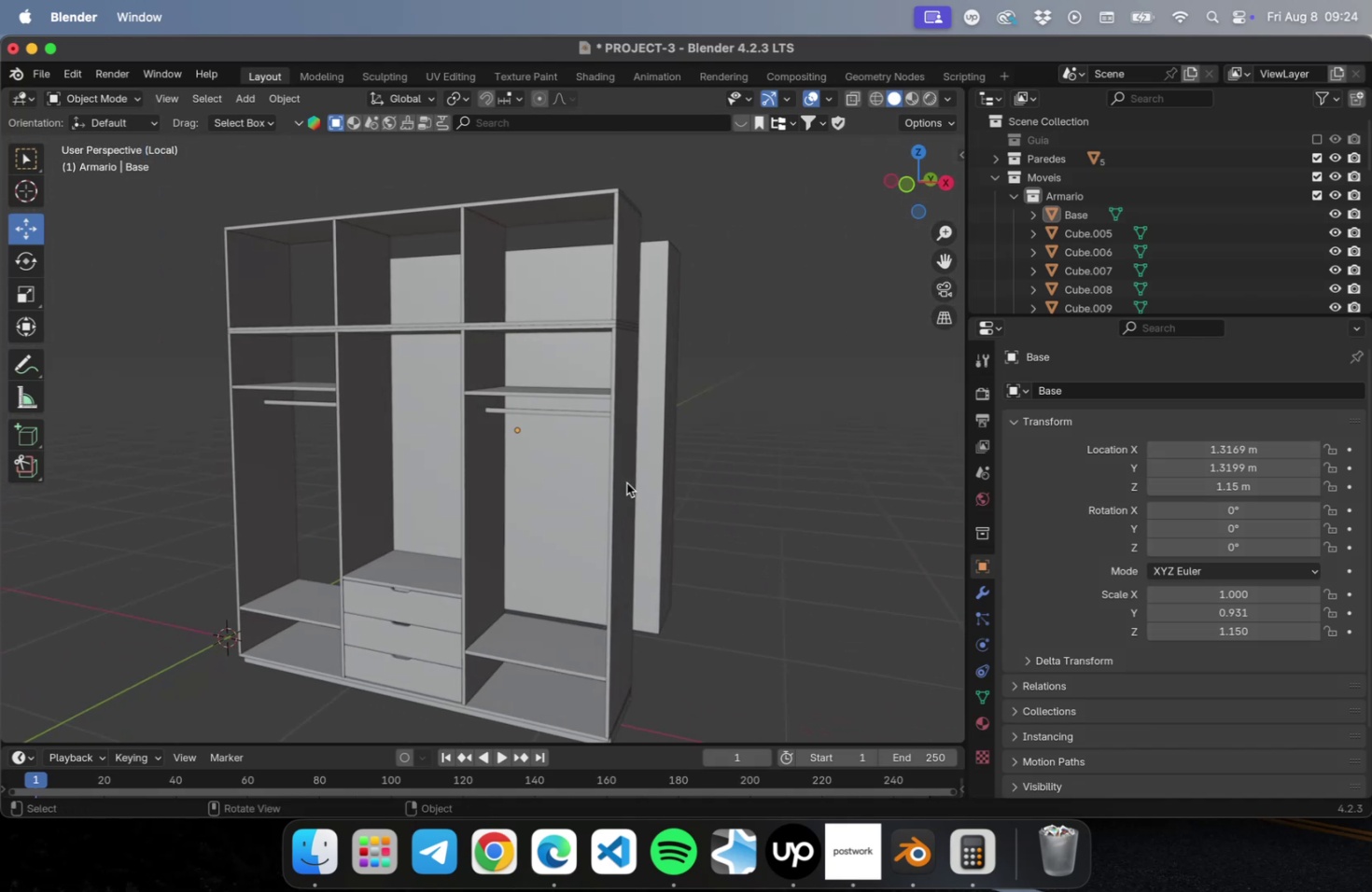 
left_click([626, 482])
 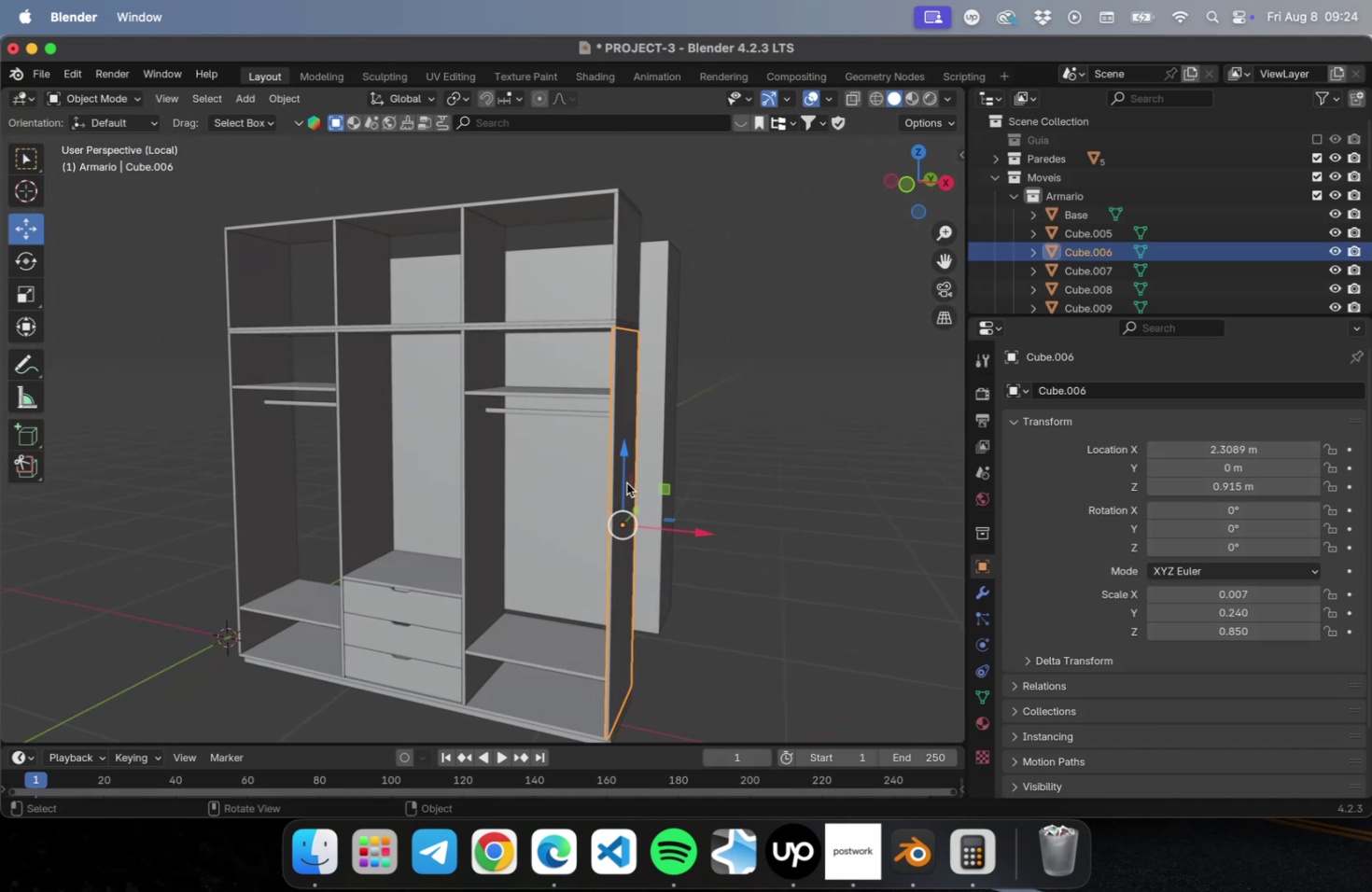 
hold_key(key=ShiftLeft, duration=0.7)
 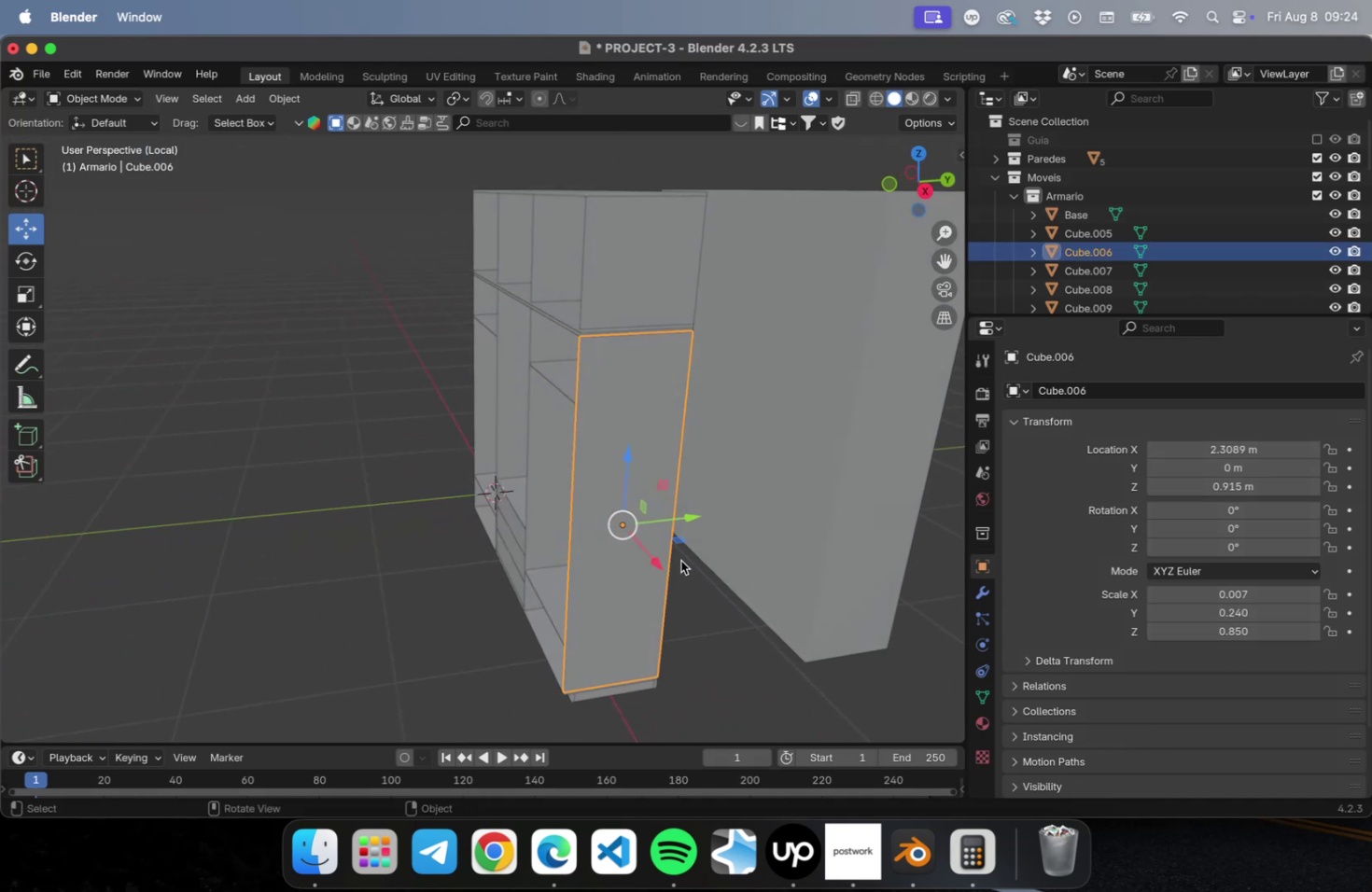 
type(Dxy)
 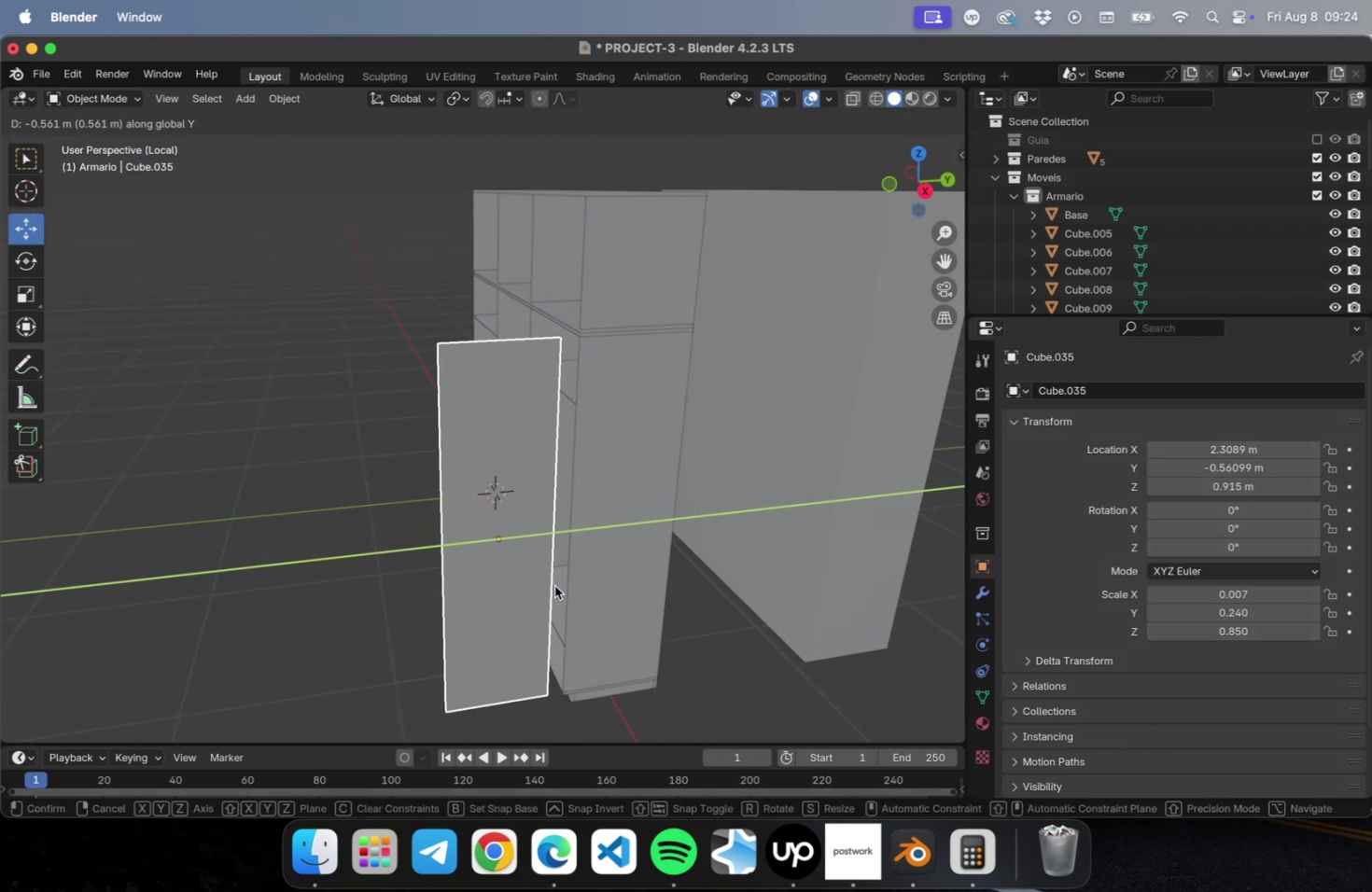 
left_click([554, 585])
 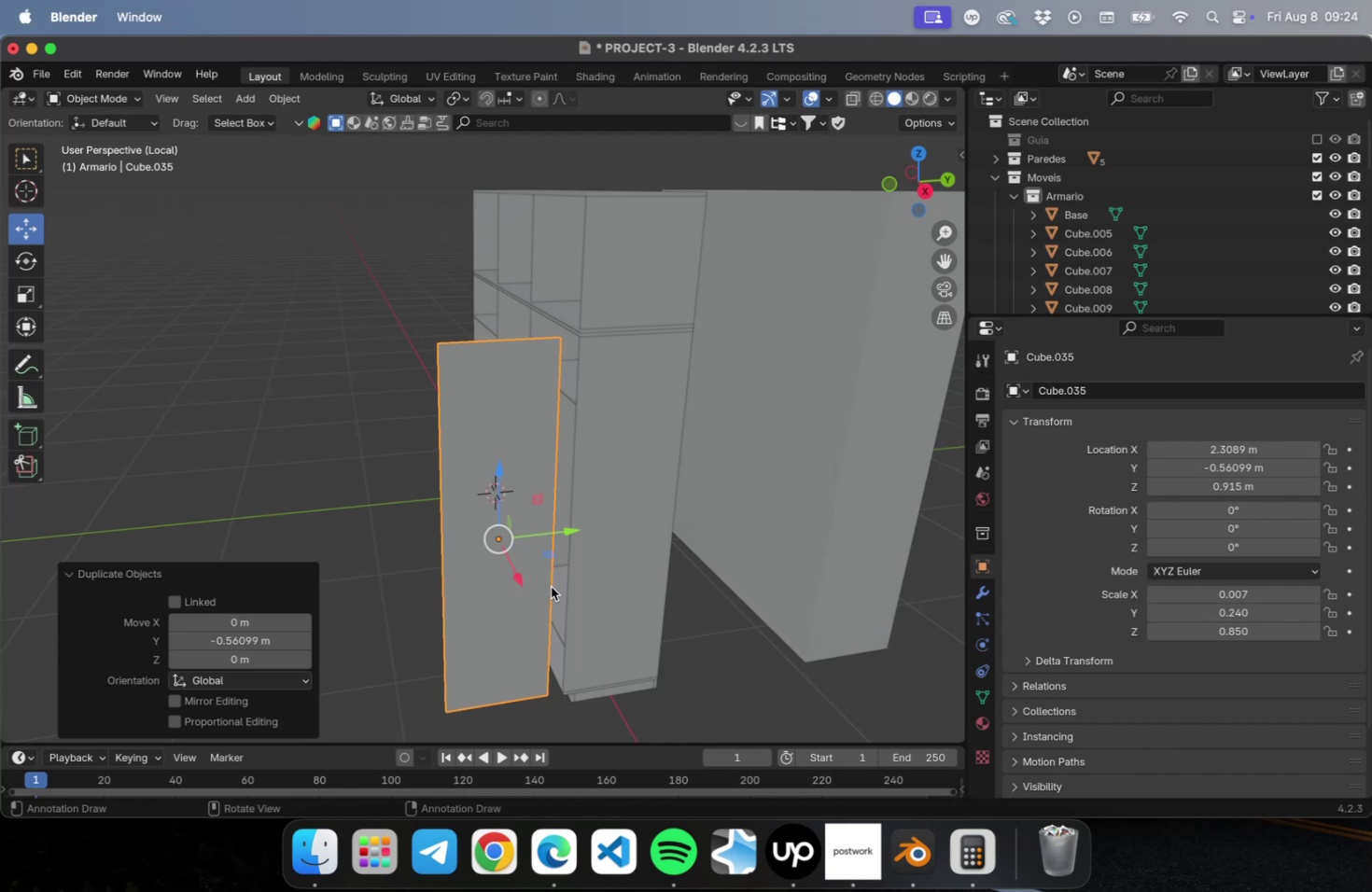 
key(NumLock)
 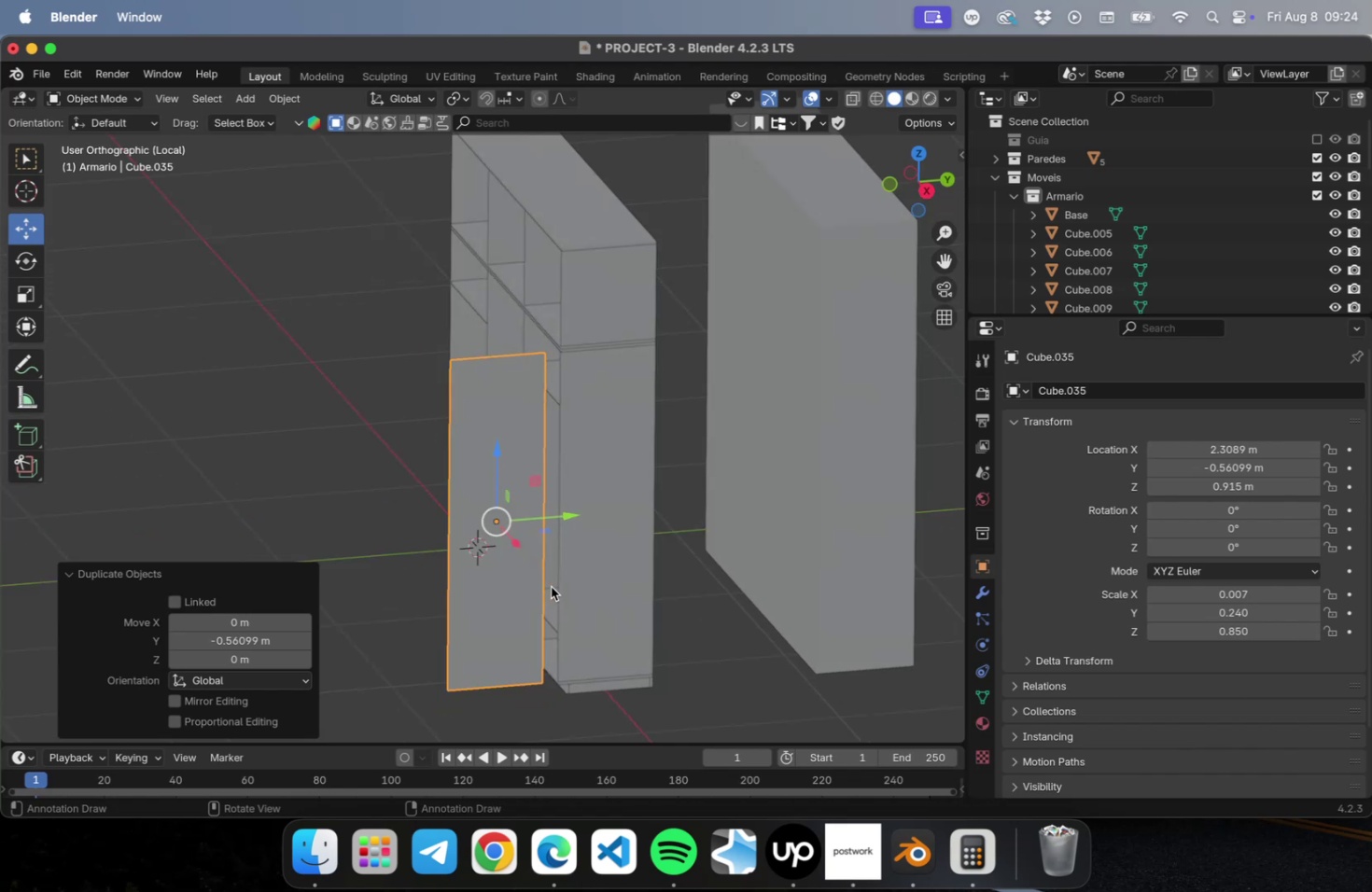 
key(Numpad1)
 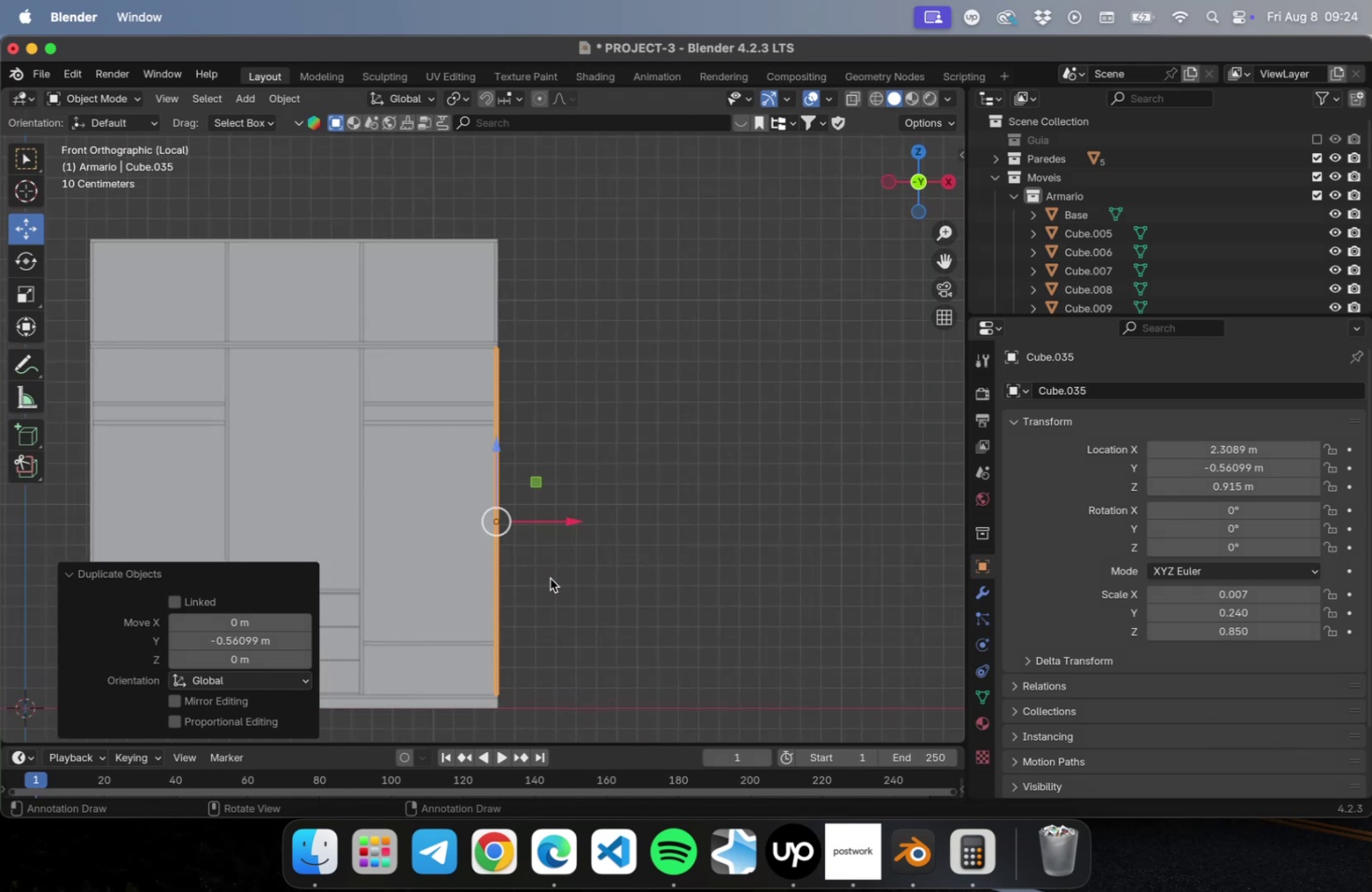 
wait(10.85)
 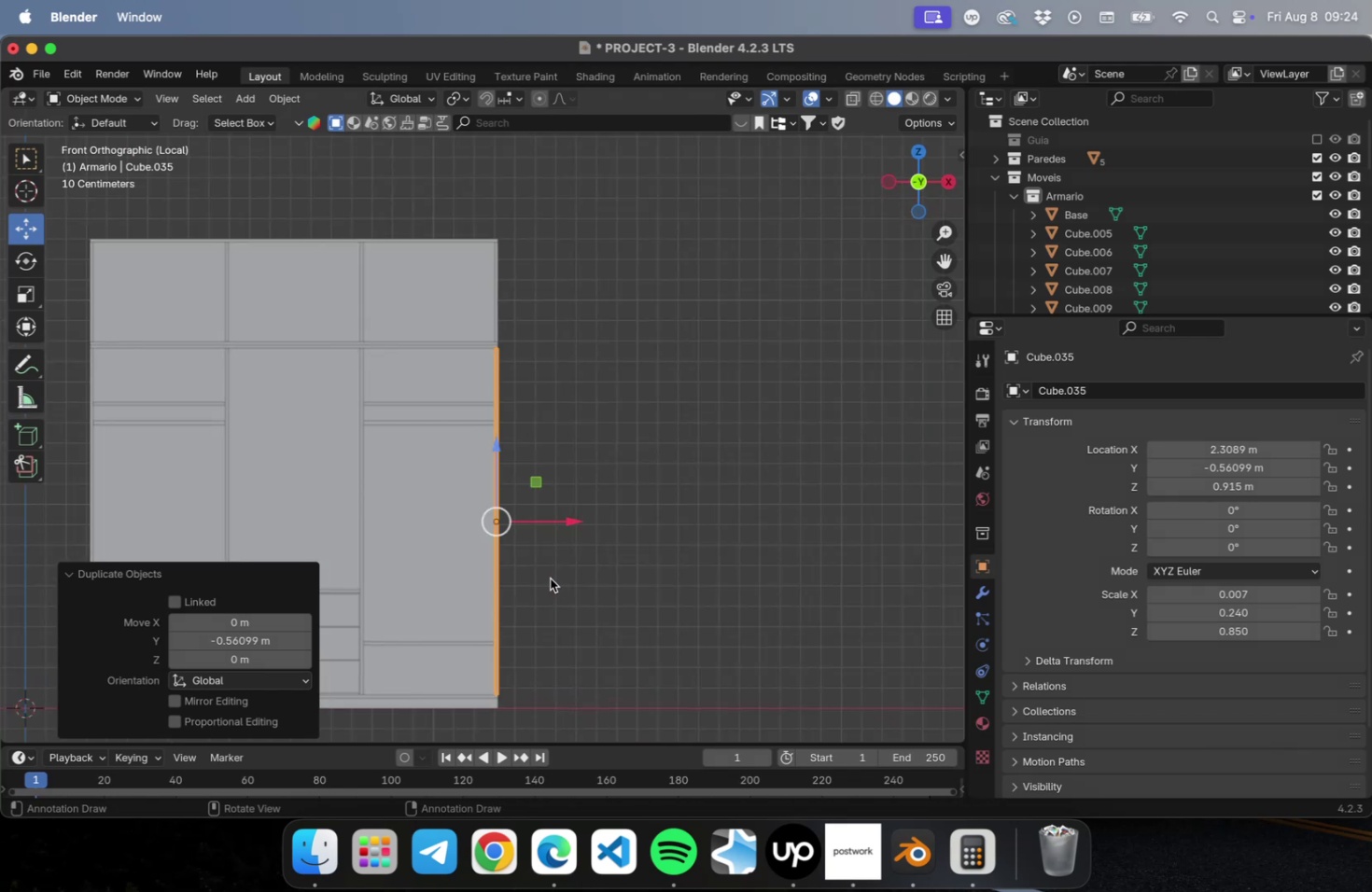 
type(nnn)
 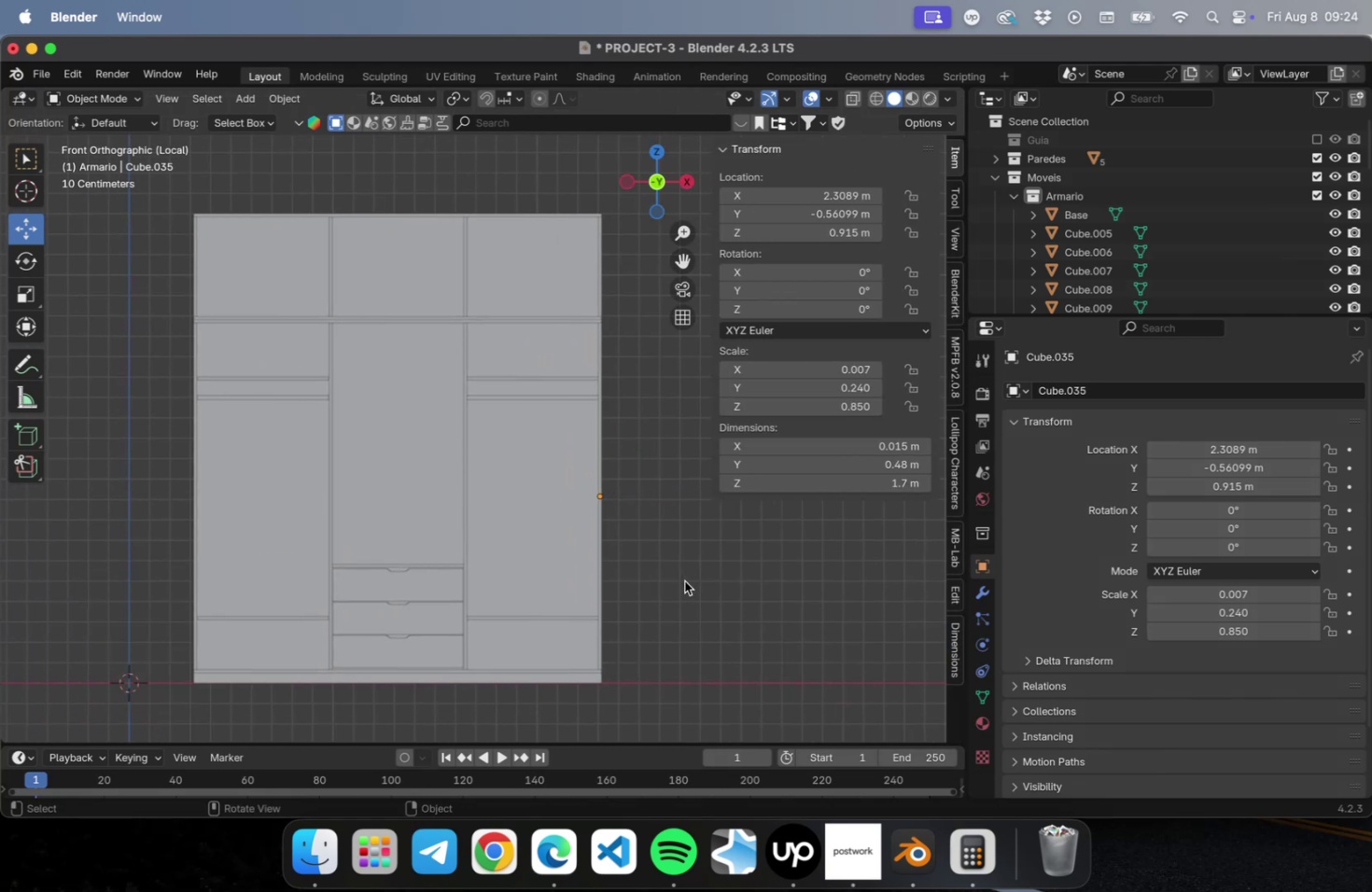 
 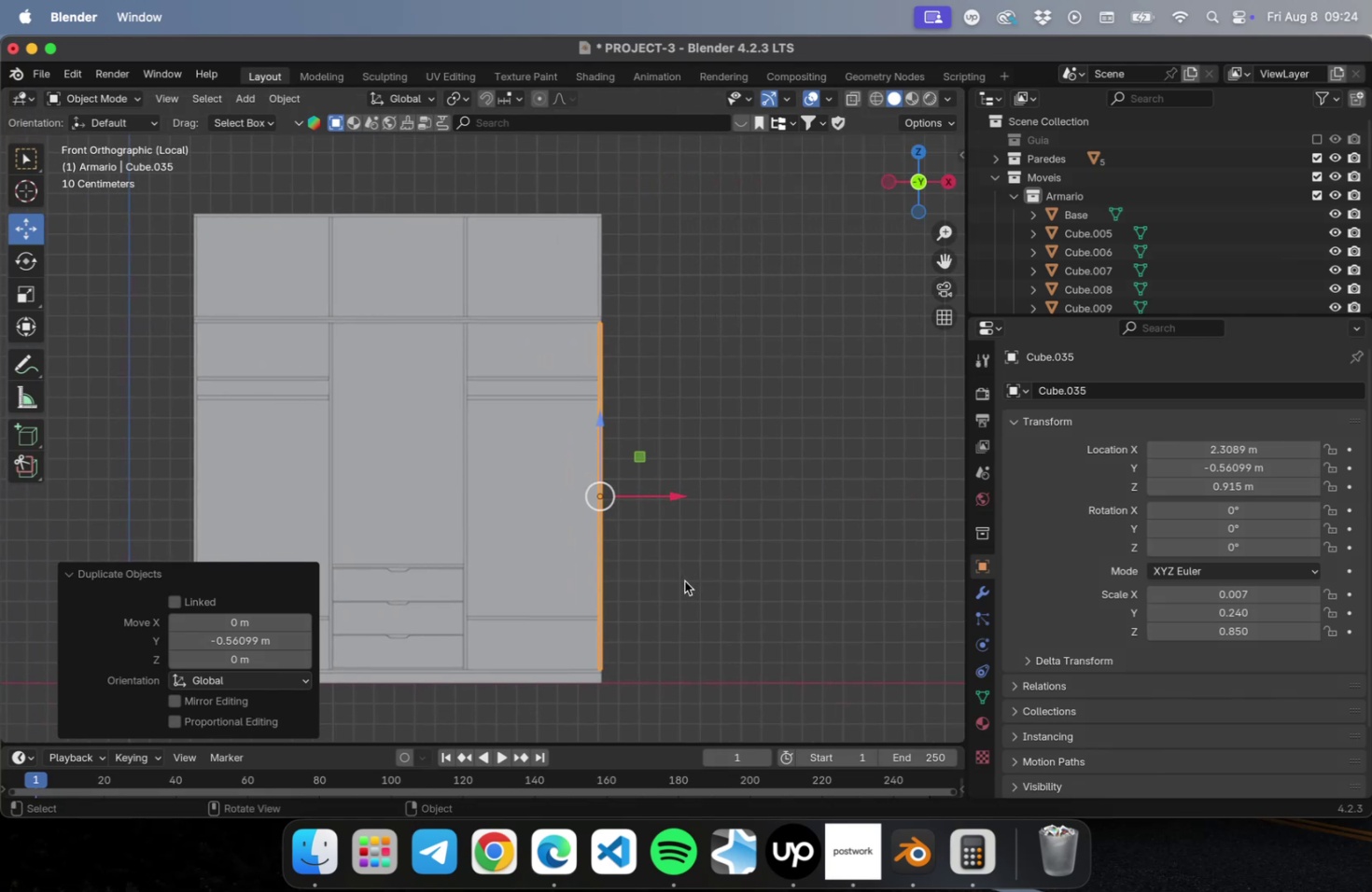 
left_click([684, 580])
 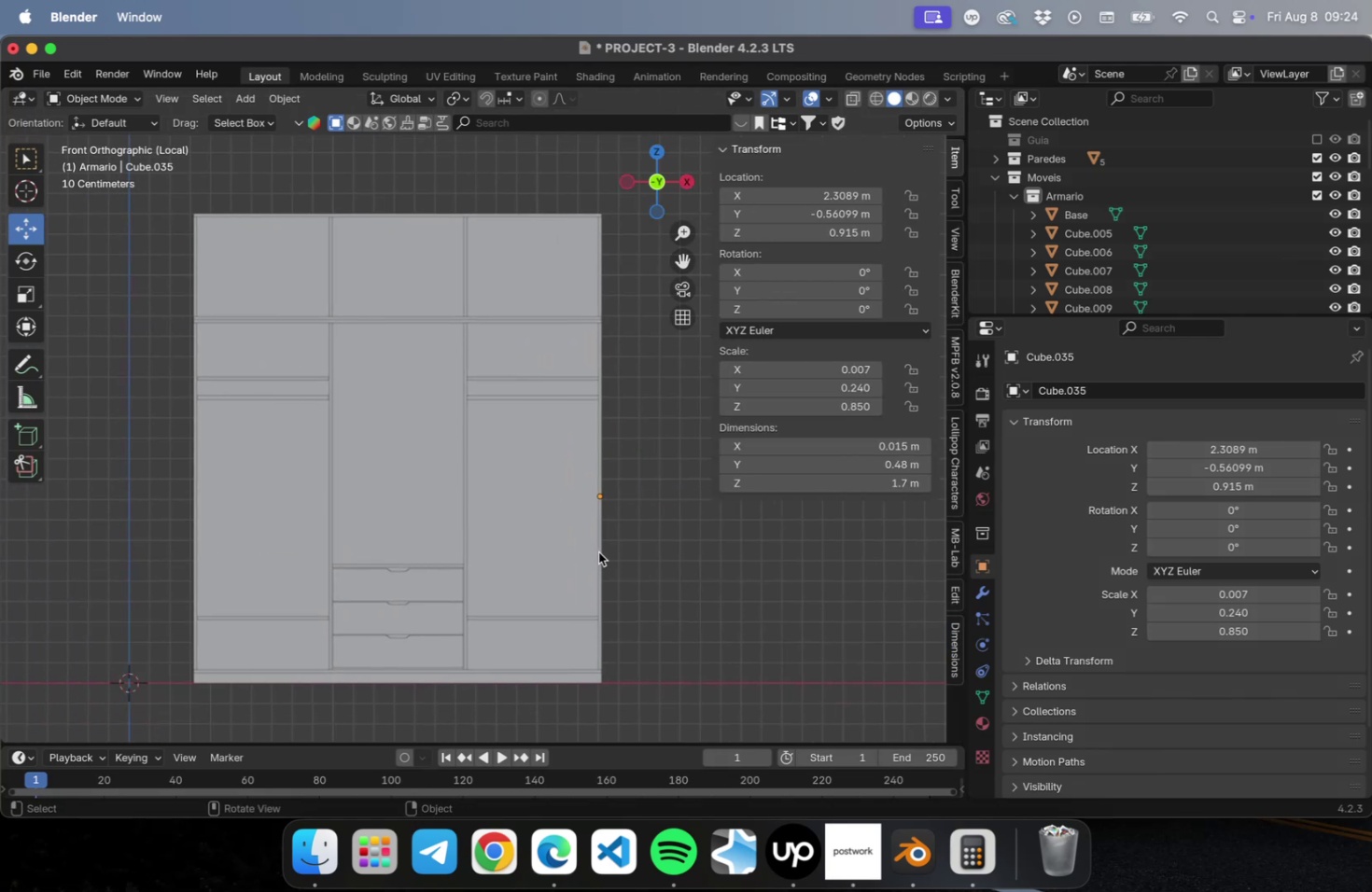 
left_click([598, 551])
 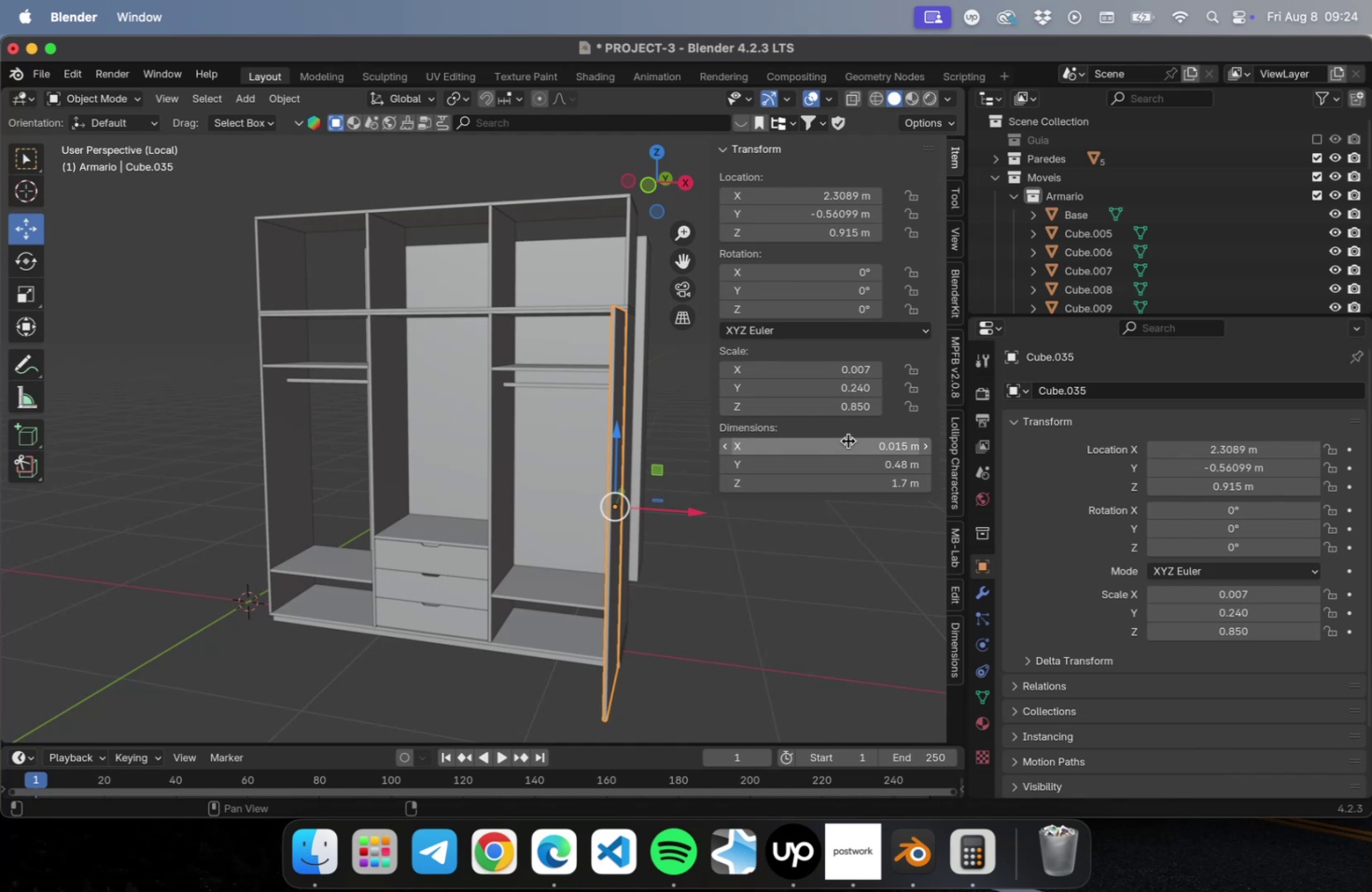 
wait(6.2)
 